 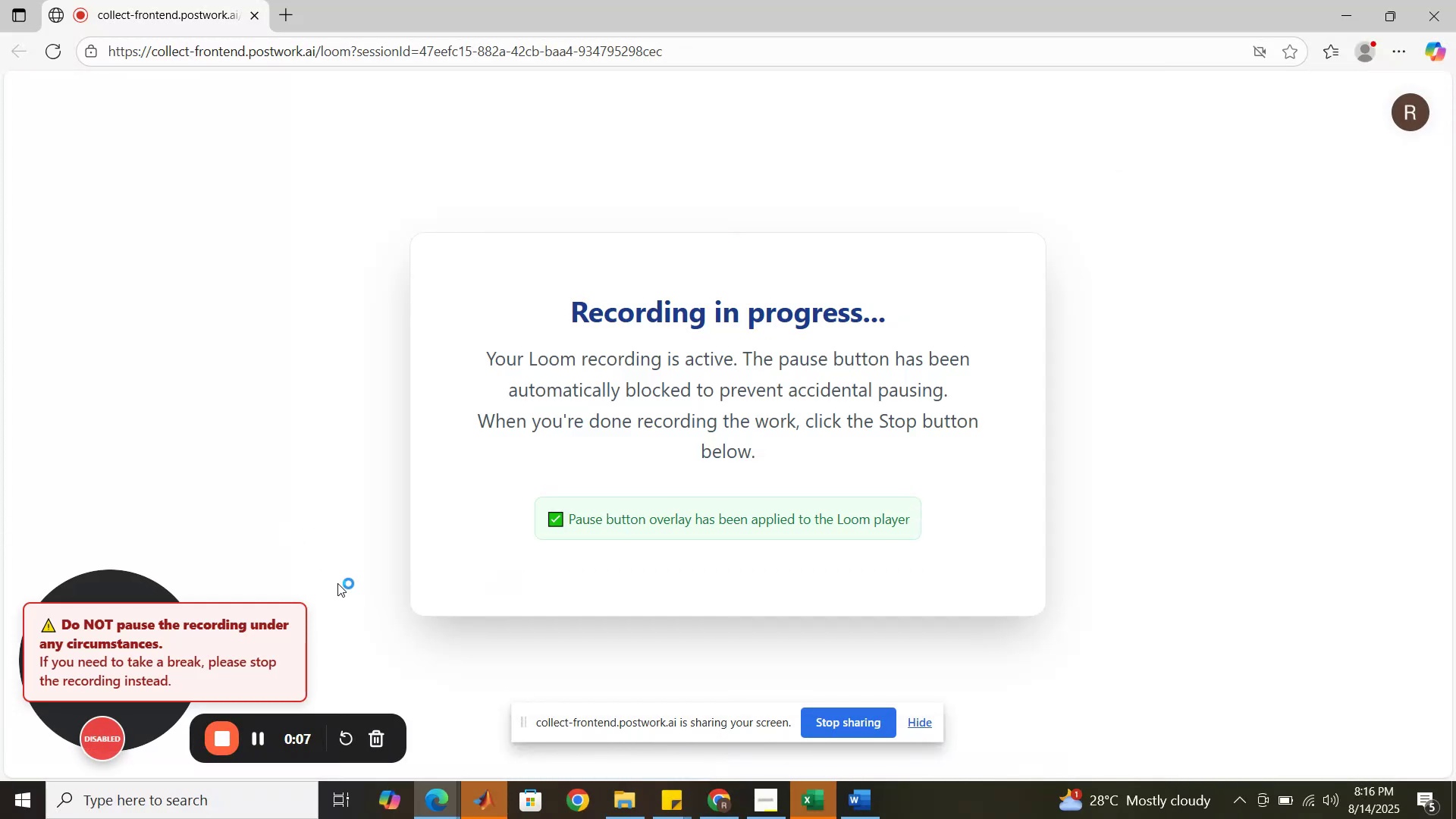 
left_click([490, 818])
 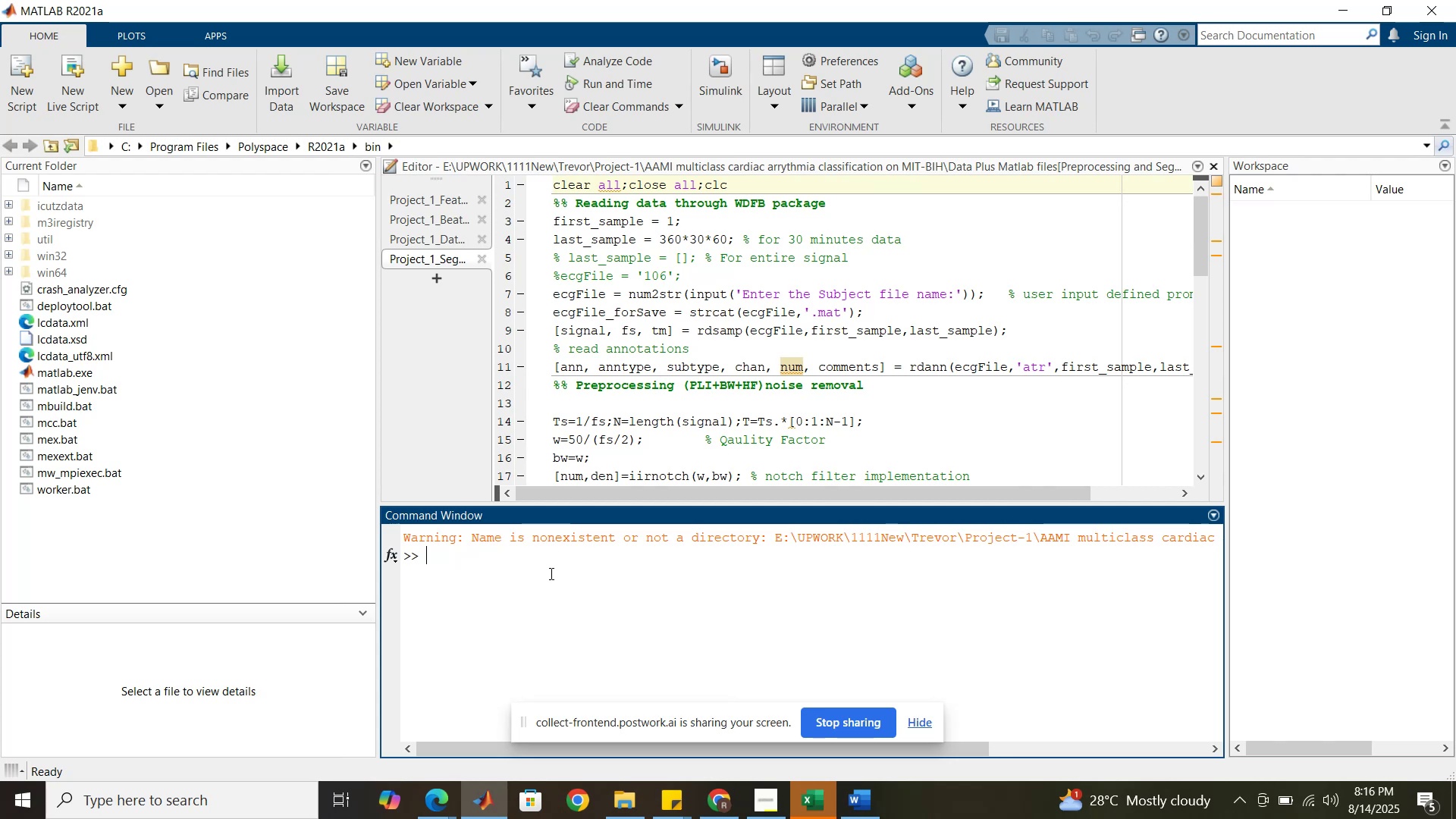 
wait(8.78)
 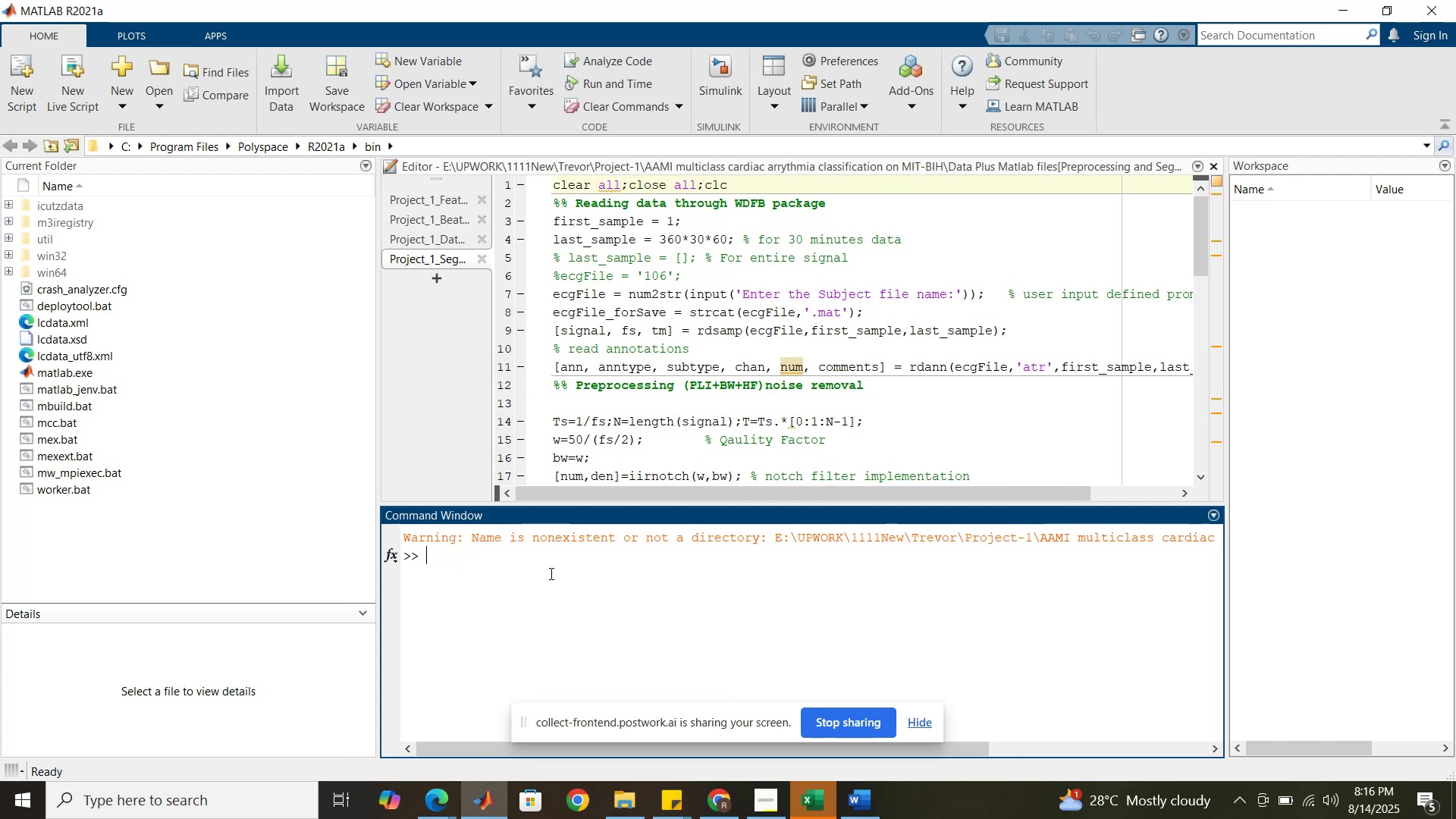 
left_click([1430, 149])
 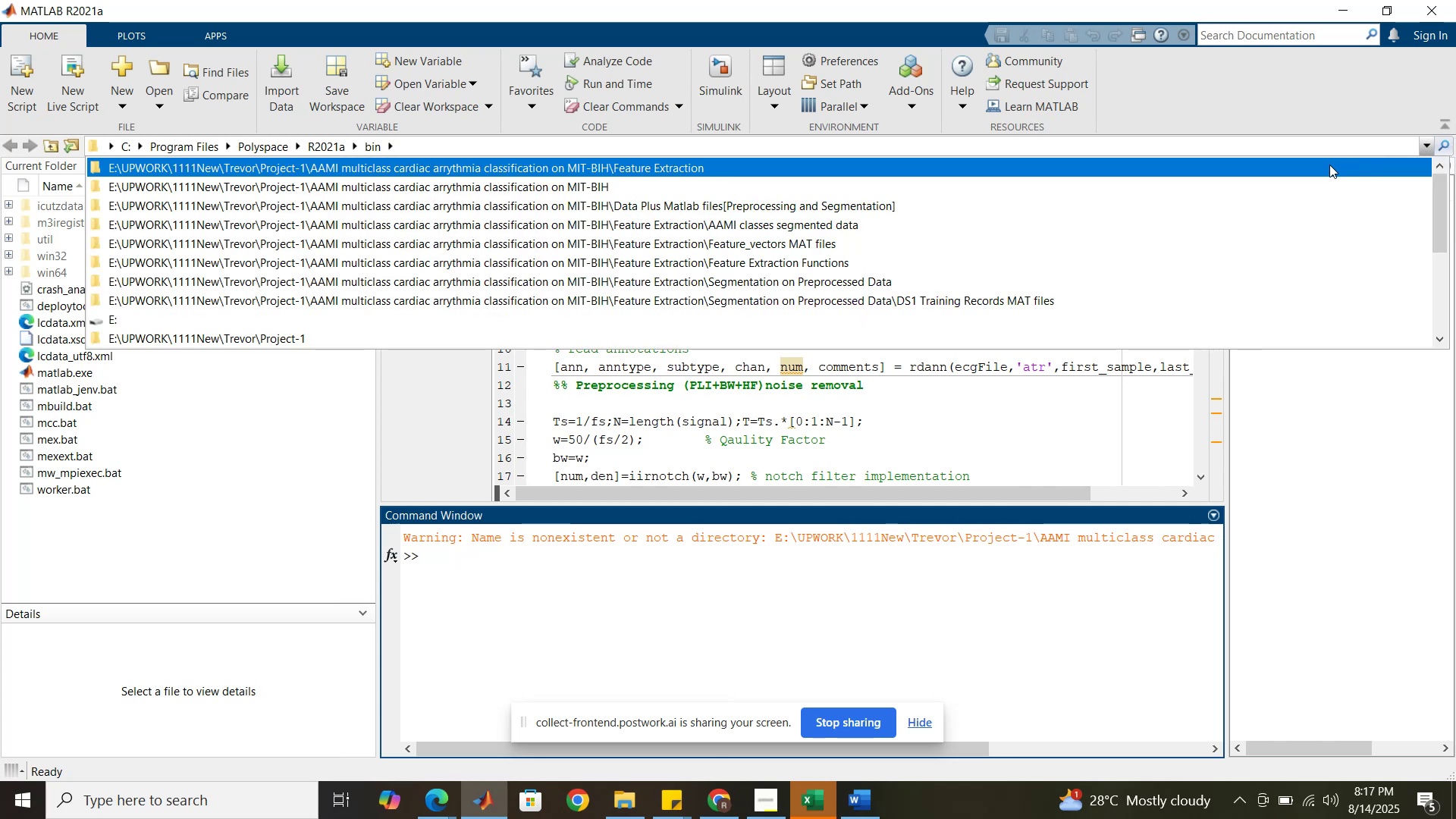 
left_click([1329, 165])
 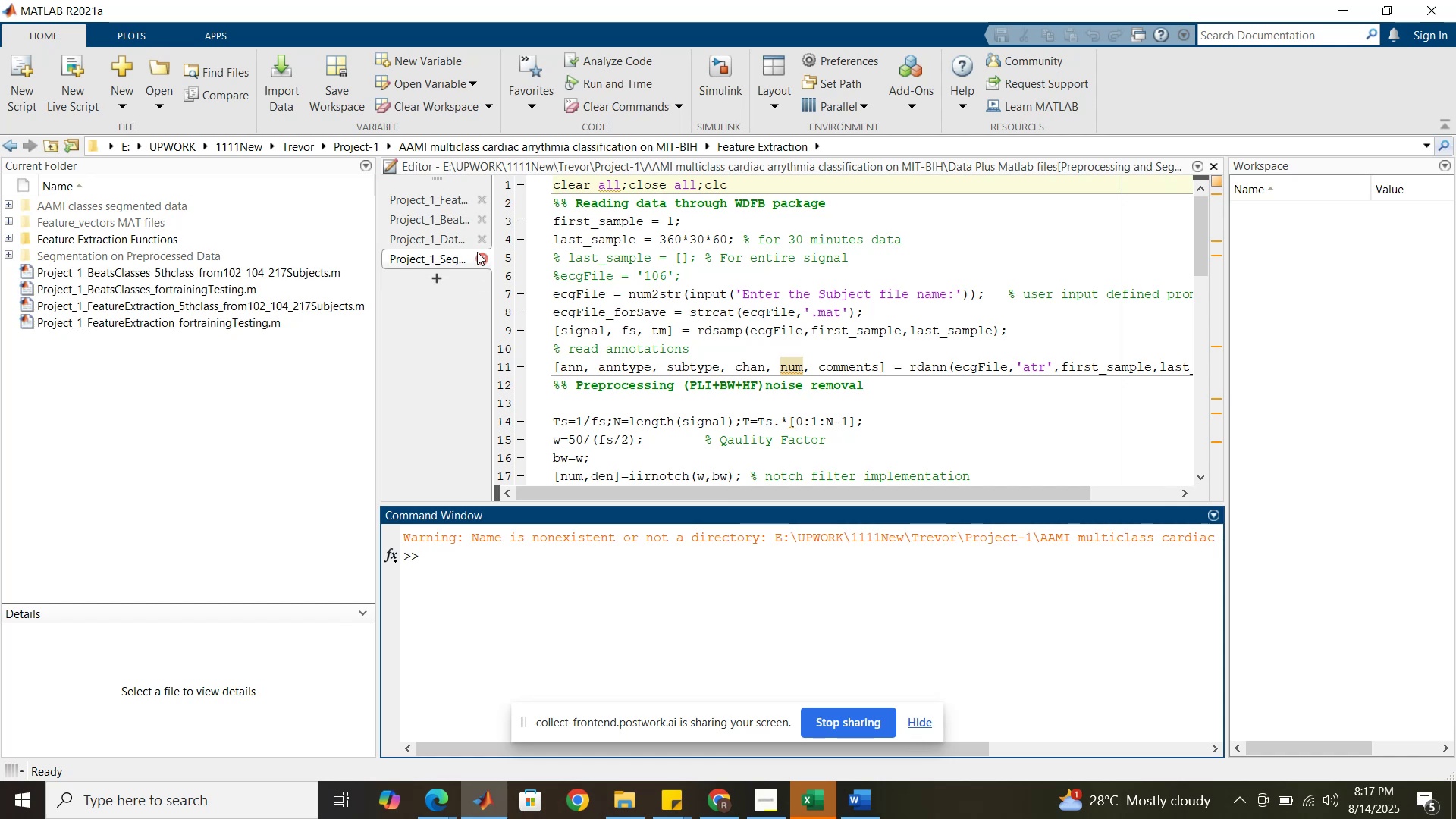 
left_click([479, 258])
 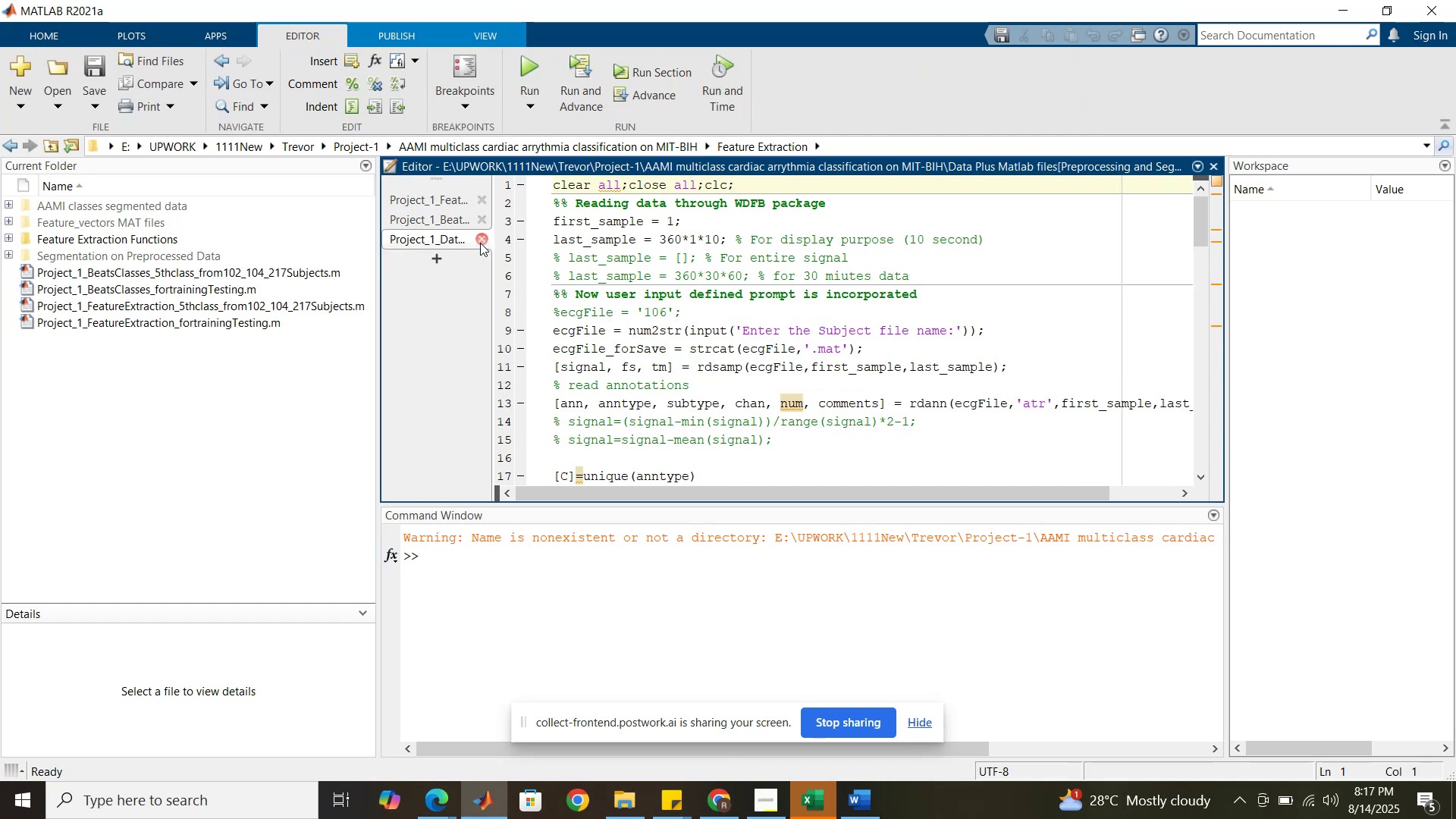 
left_click([480, 241])
 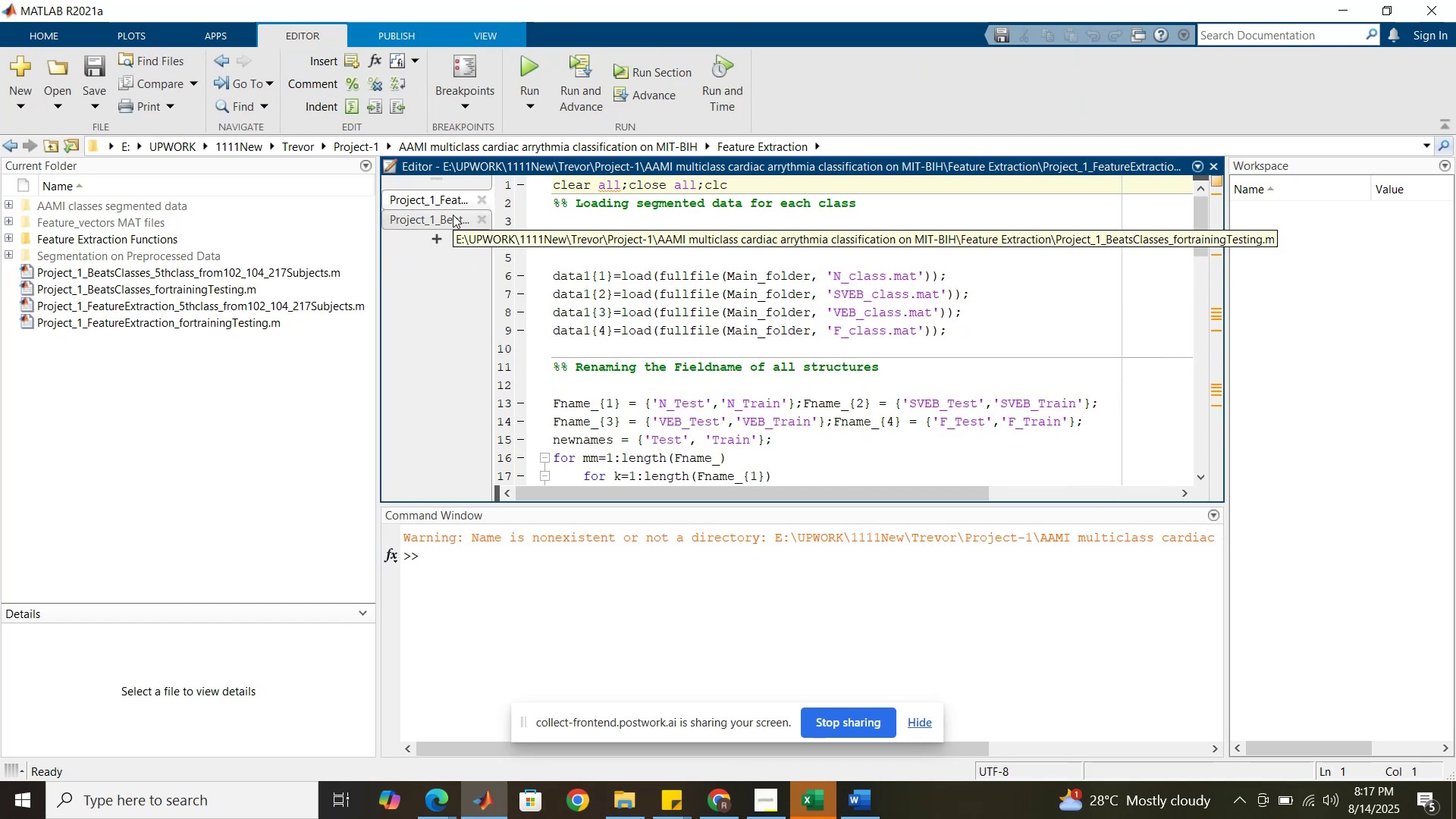 
left_click([453, 215])
 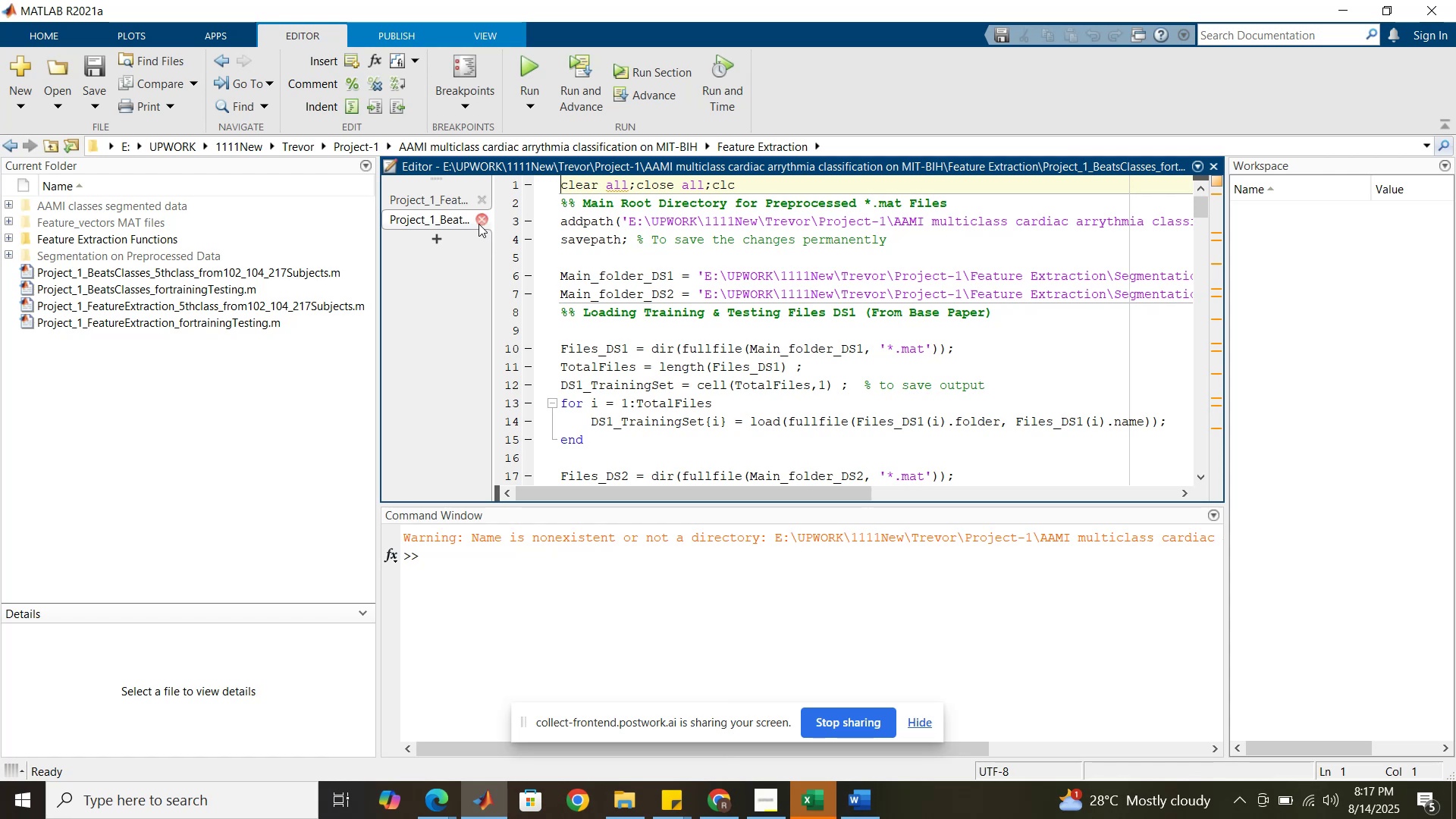 
wait(6.36)
 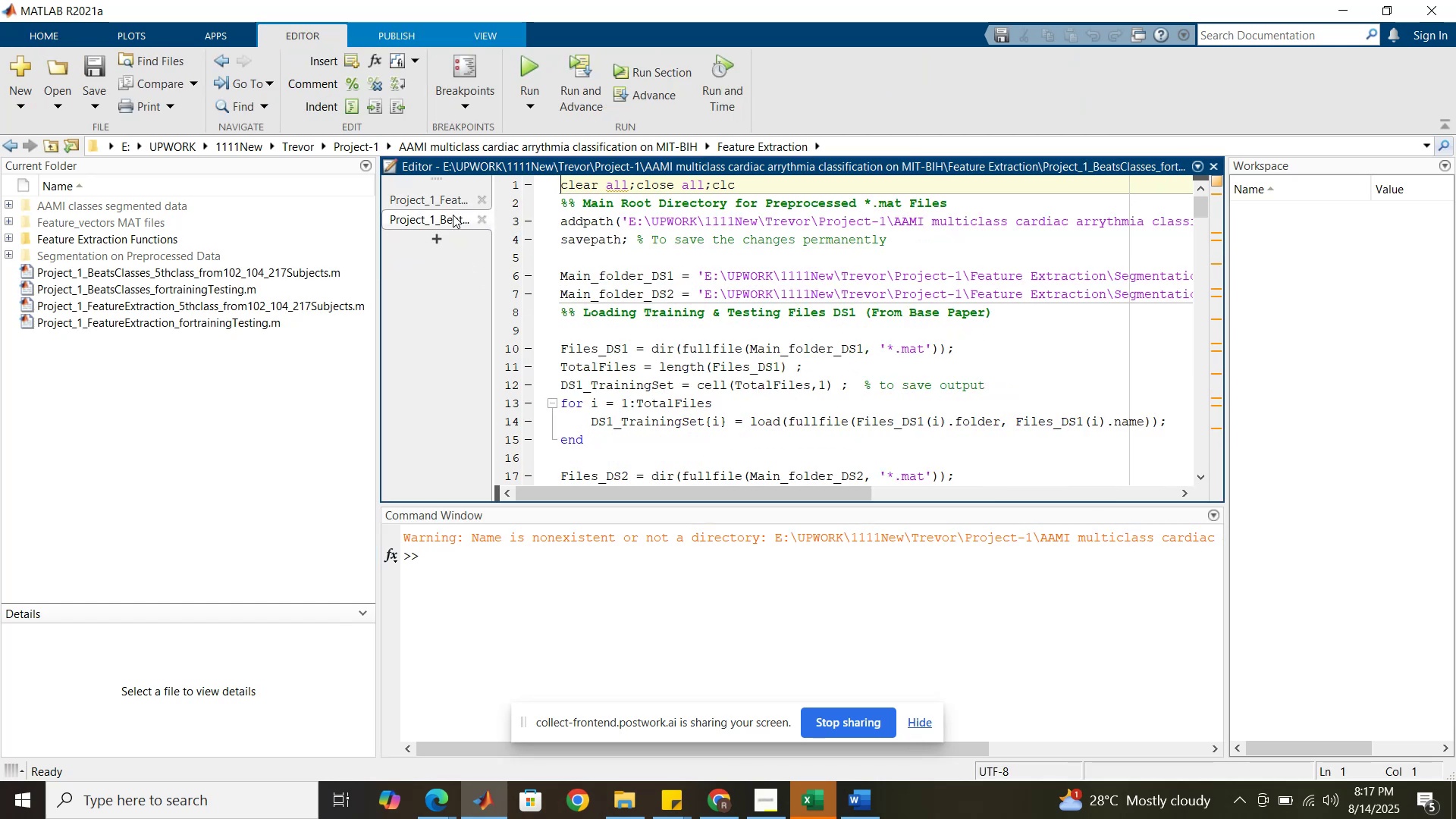 
left_click([814, 804])
 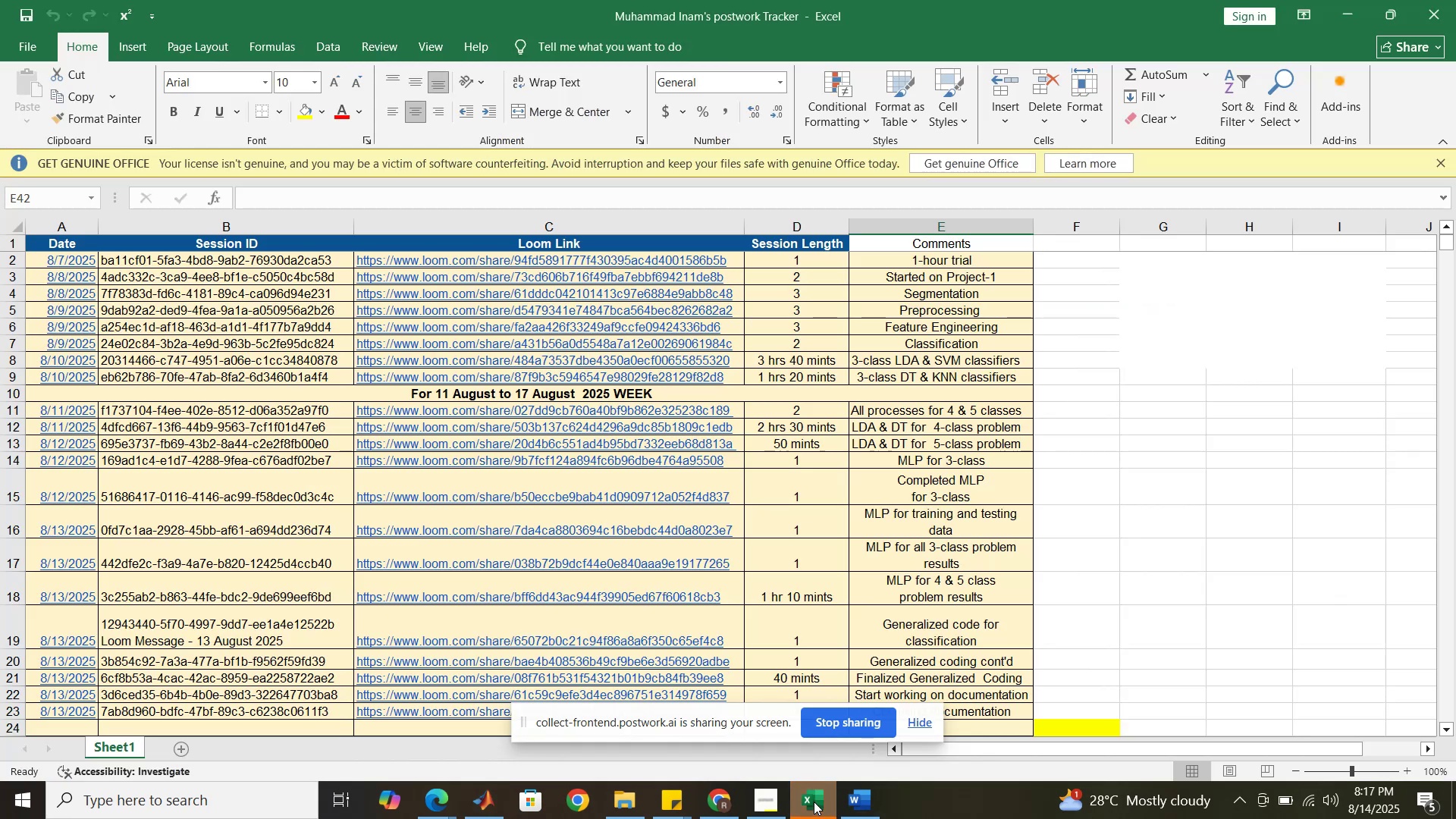 
left_click([814, 802])
 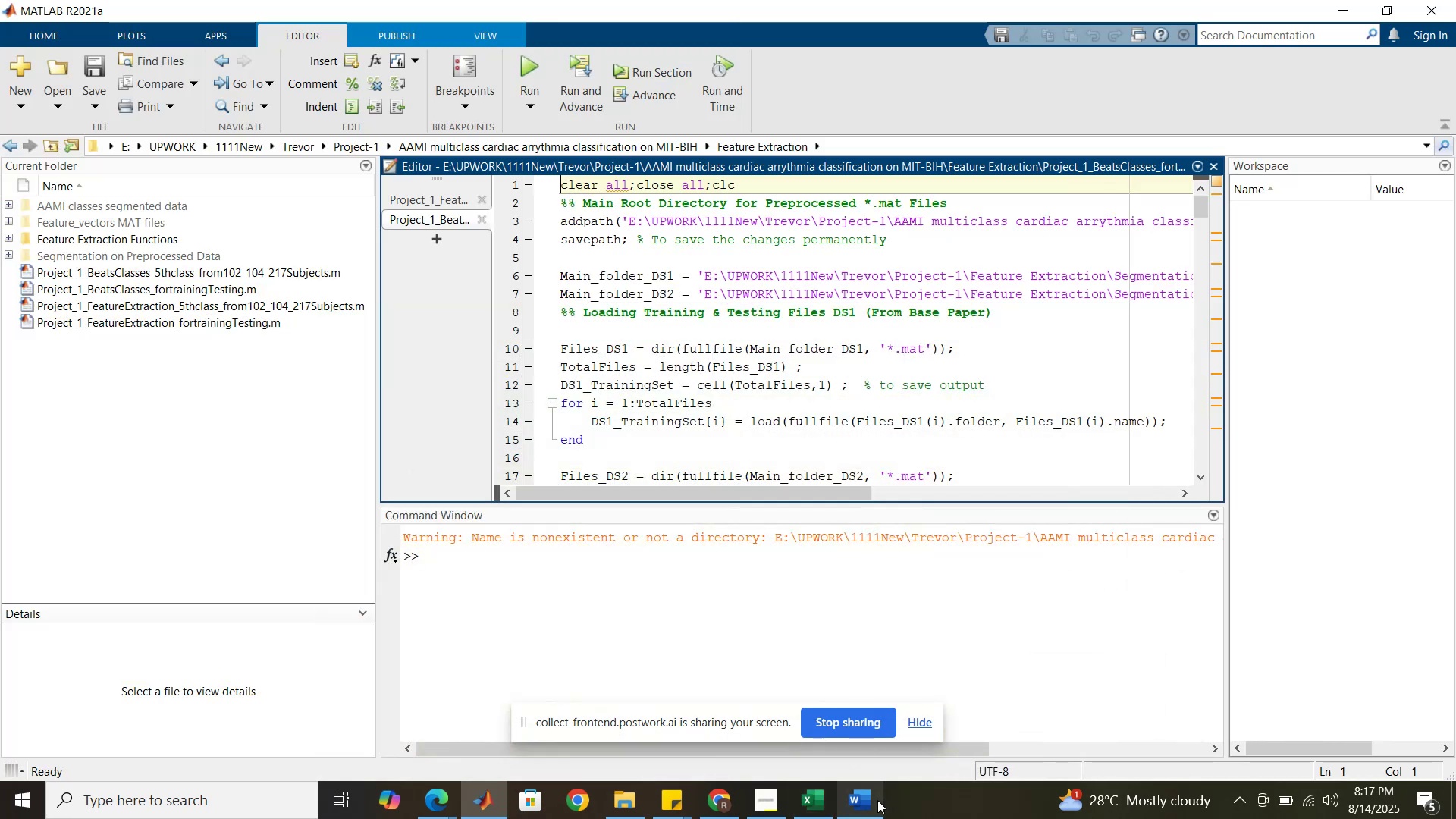 
left_click([877, 800])
 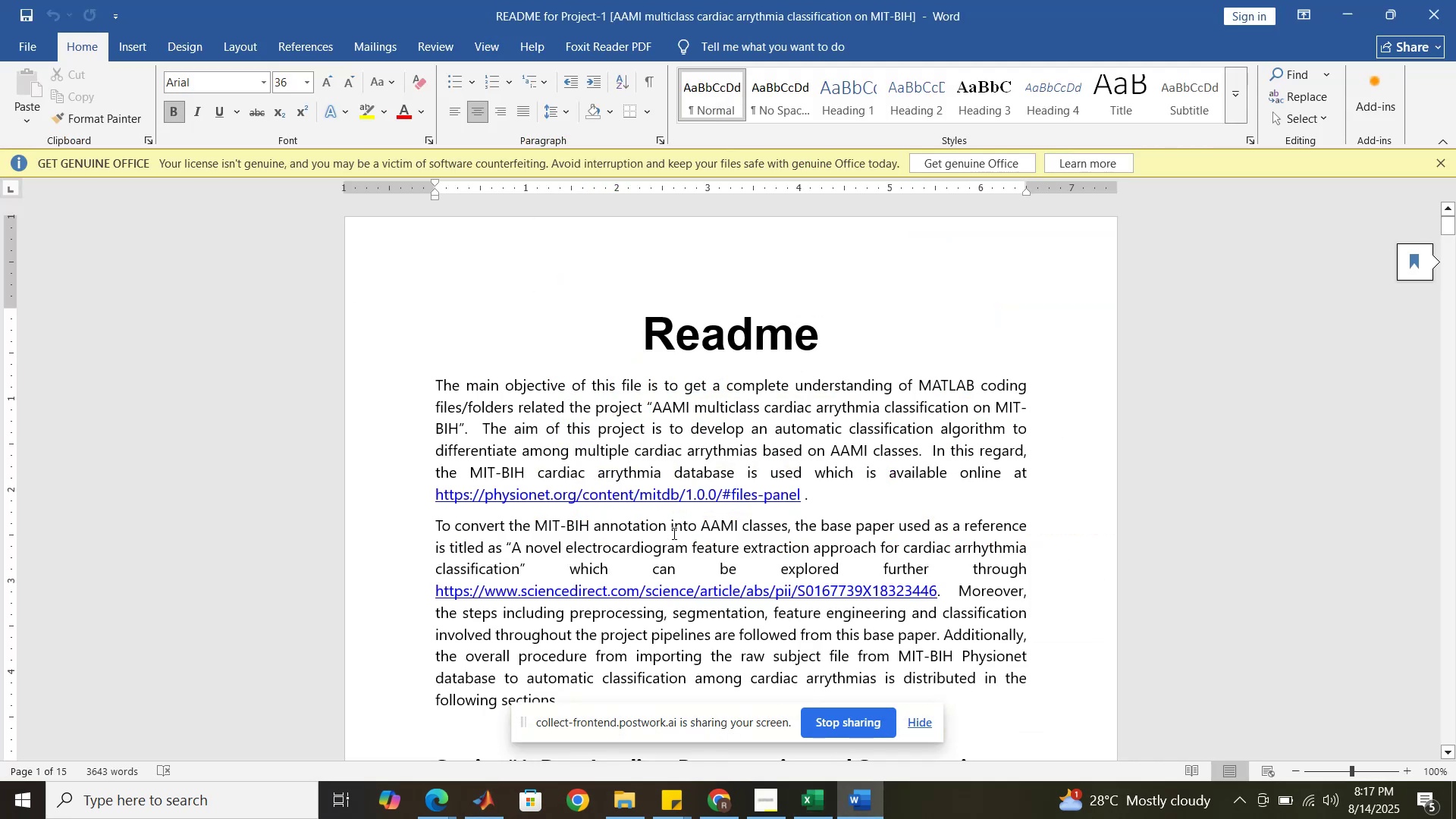 
scroll: coordinate [663, 510], scroll_direction: down, amount: 3.0
 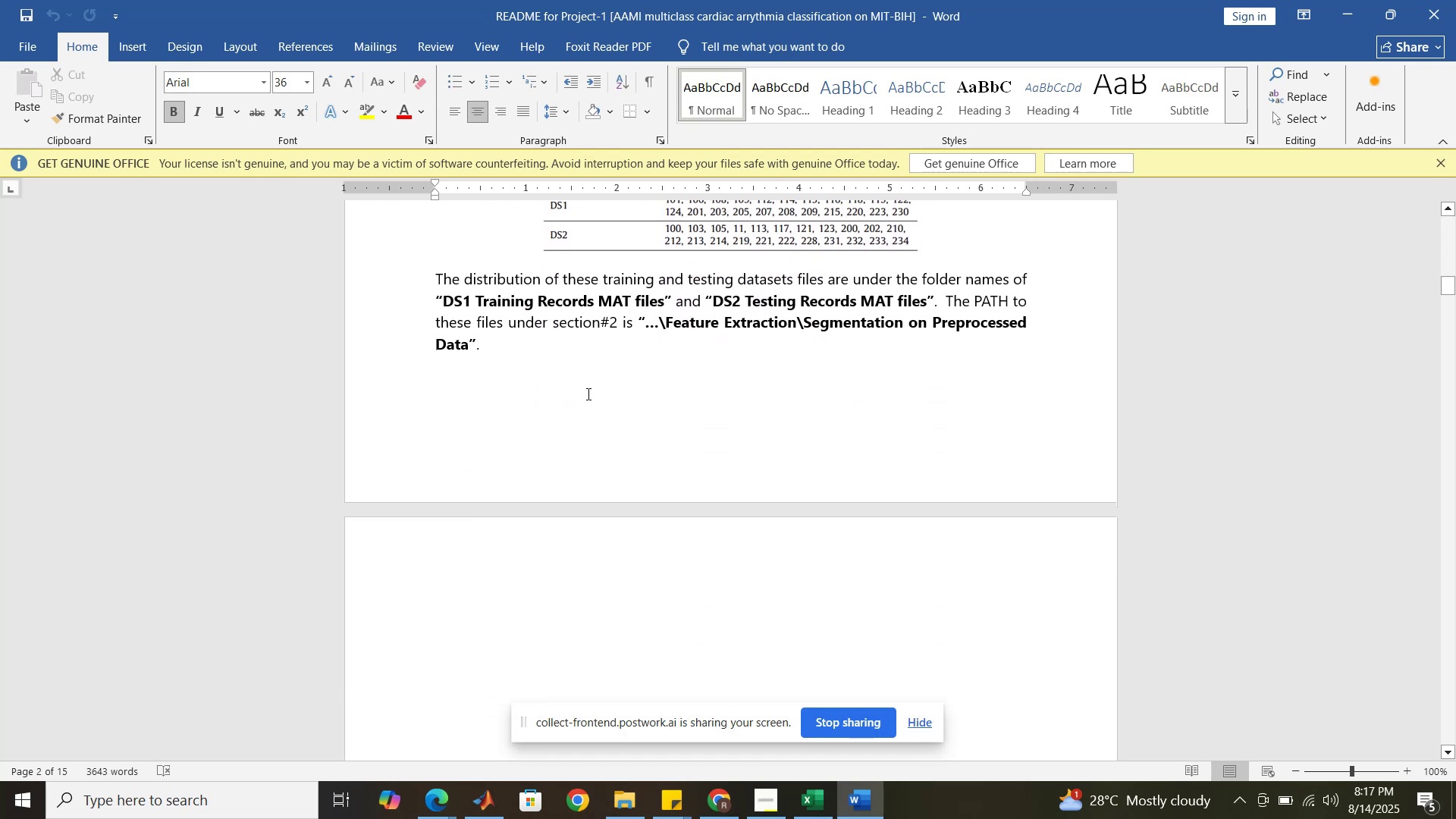 
left_click([572, 351])
 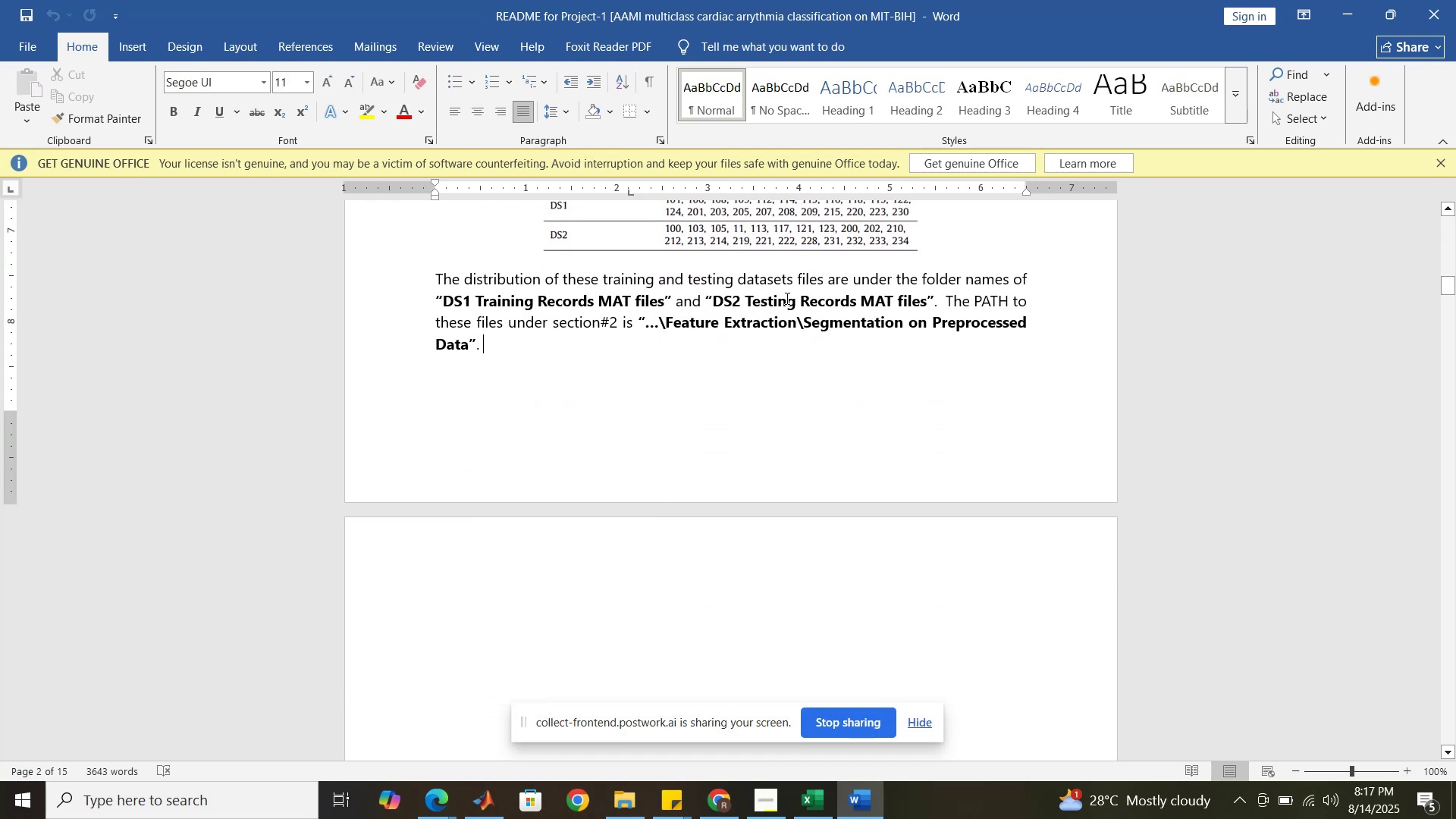 
wait(6.54)
 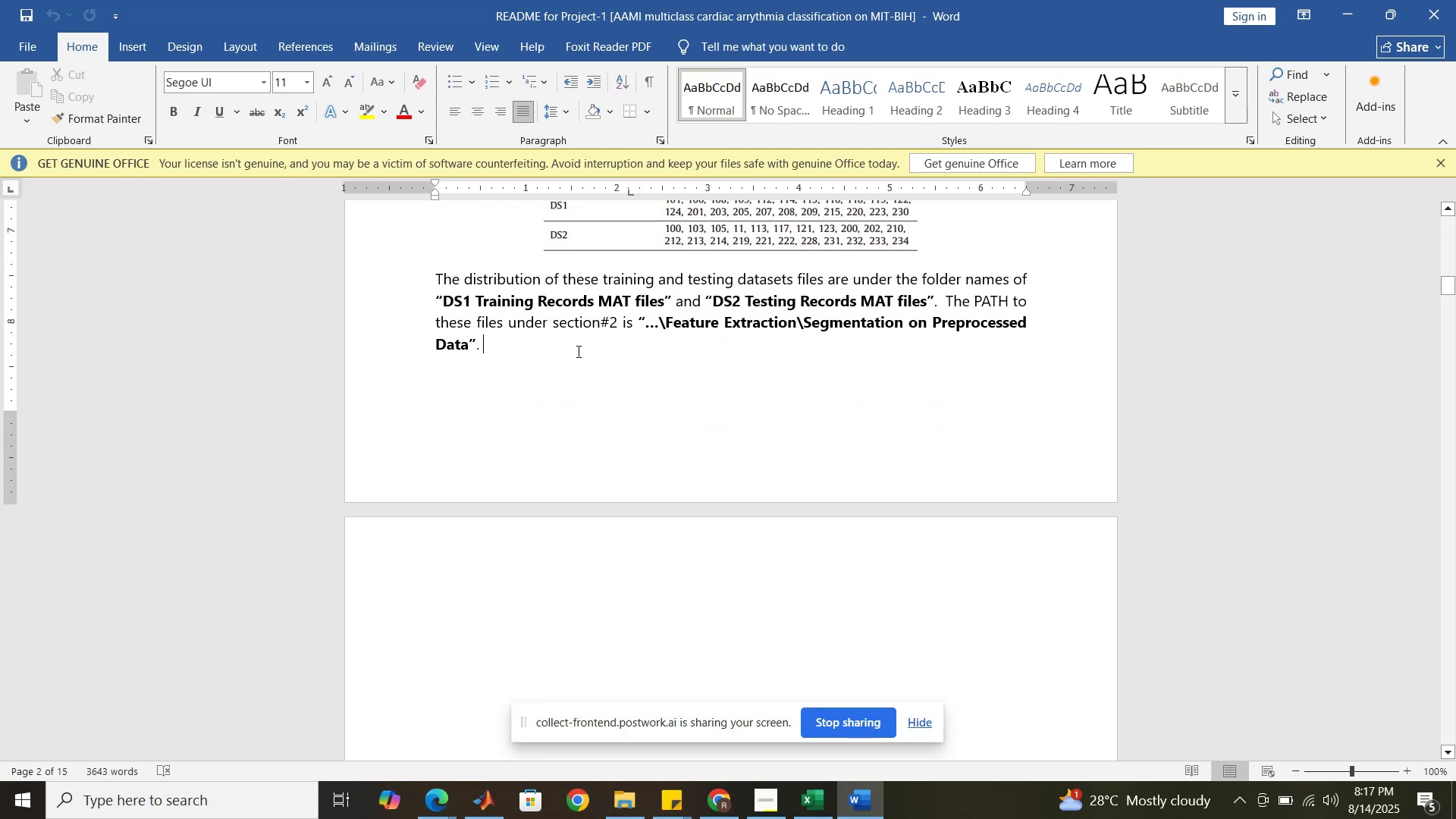 
left_click([620, 803])
 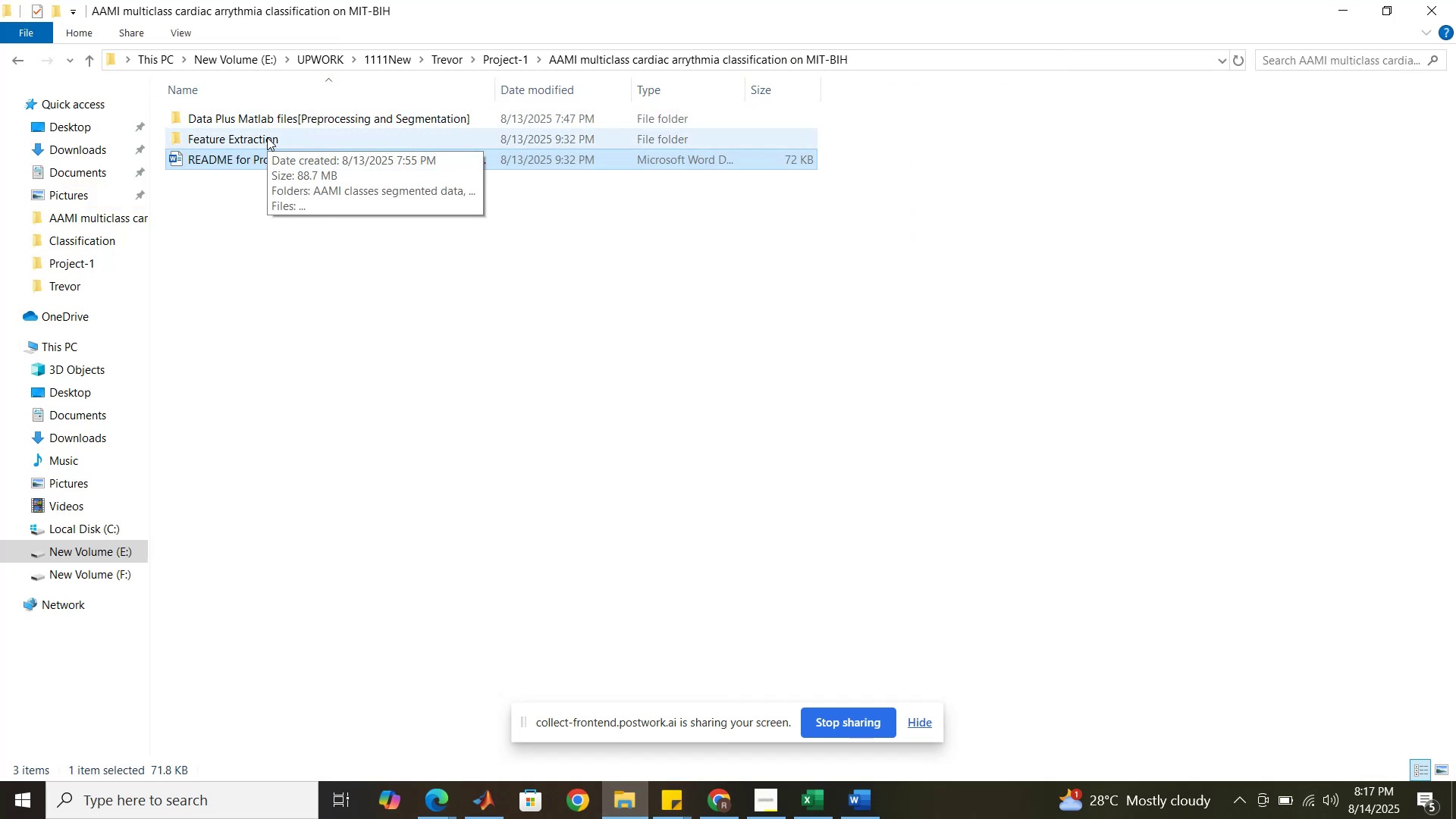 
wait(6.08)
 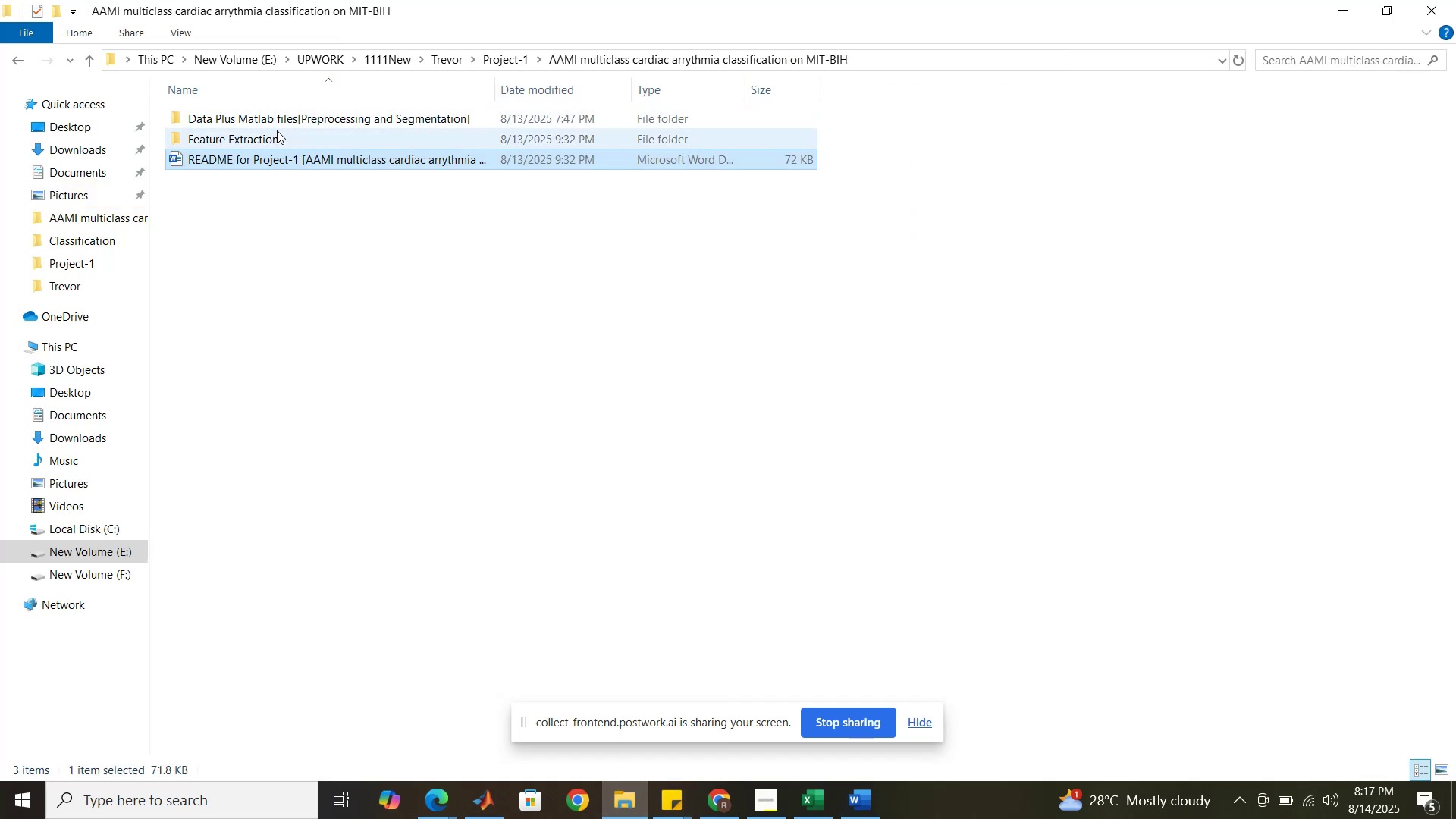 
double_click([267, 137])
 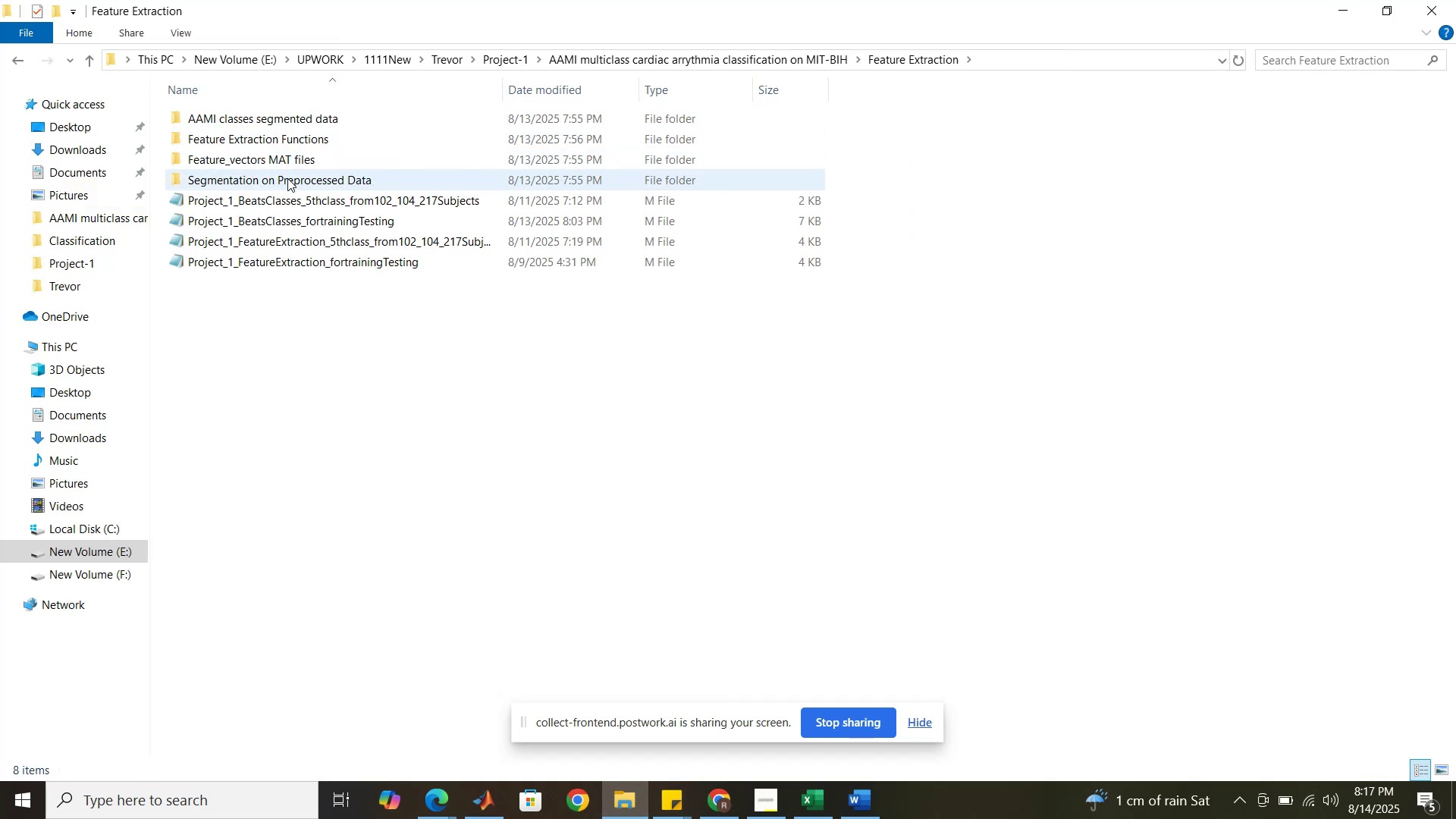 
double_click([287, 178])
 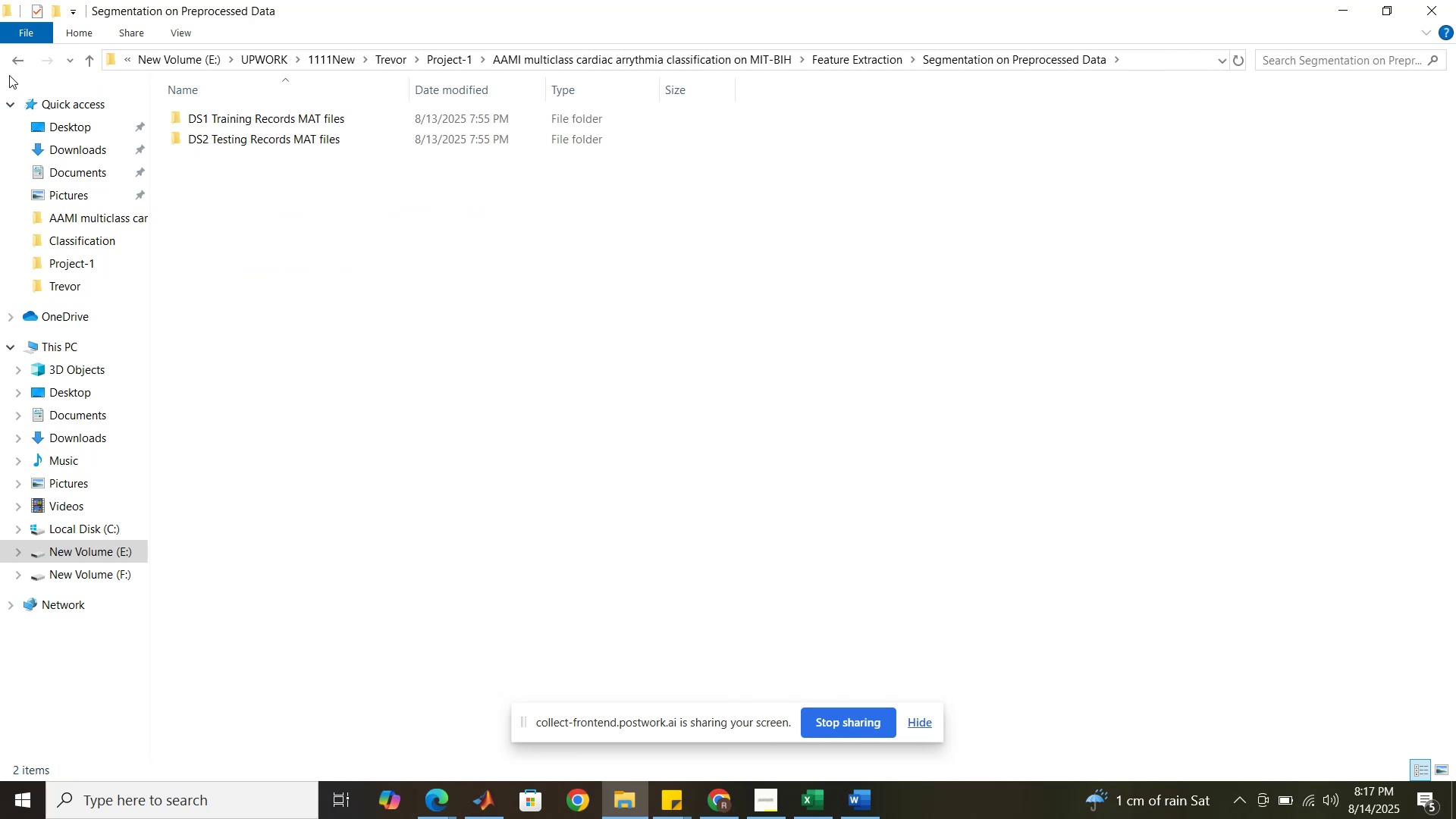 
left_click([15, 58])
 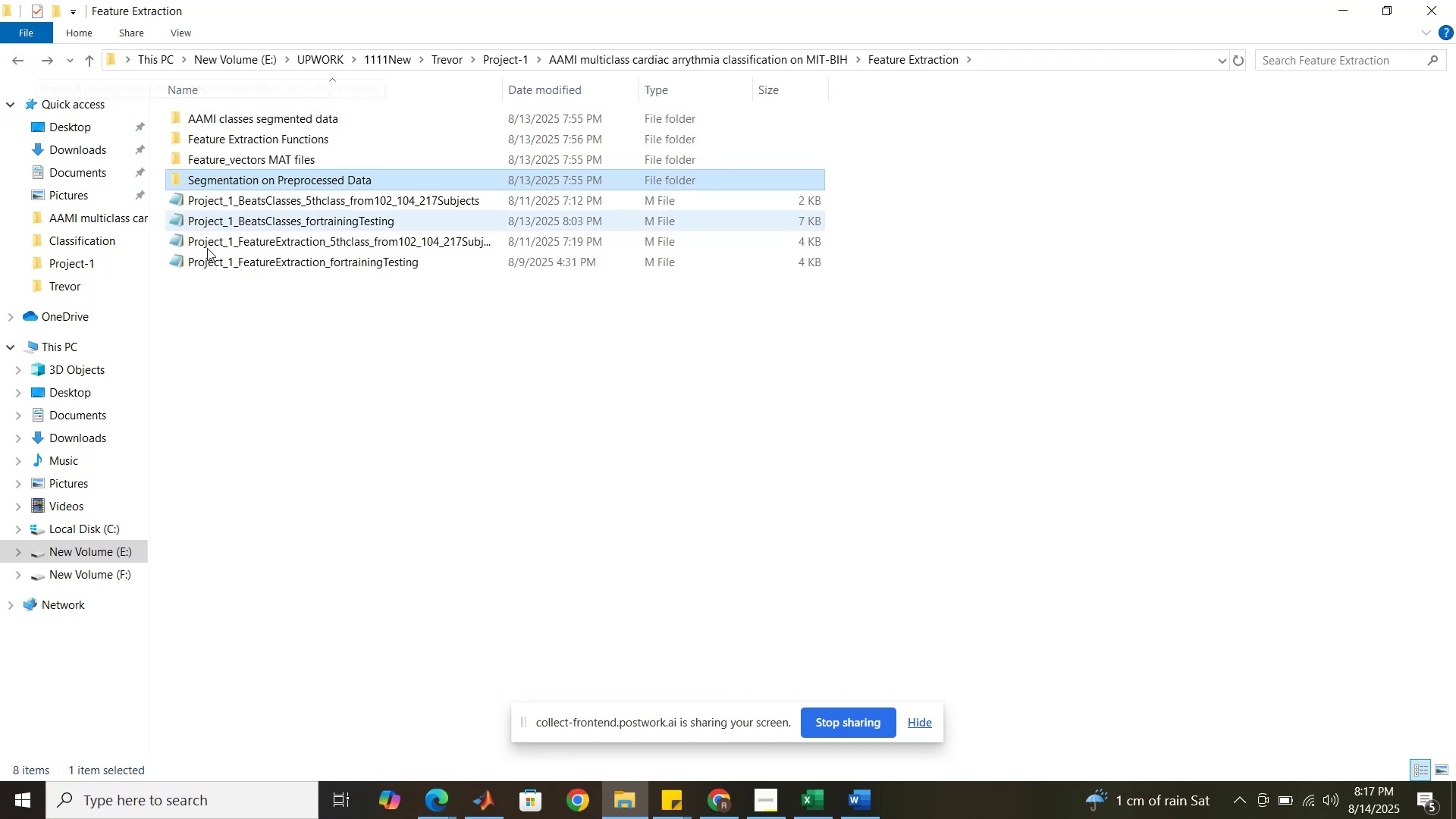 
left_click([306, 349])
 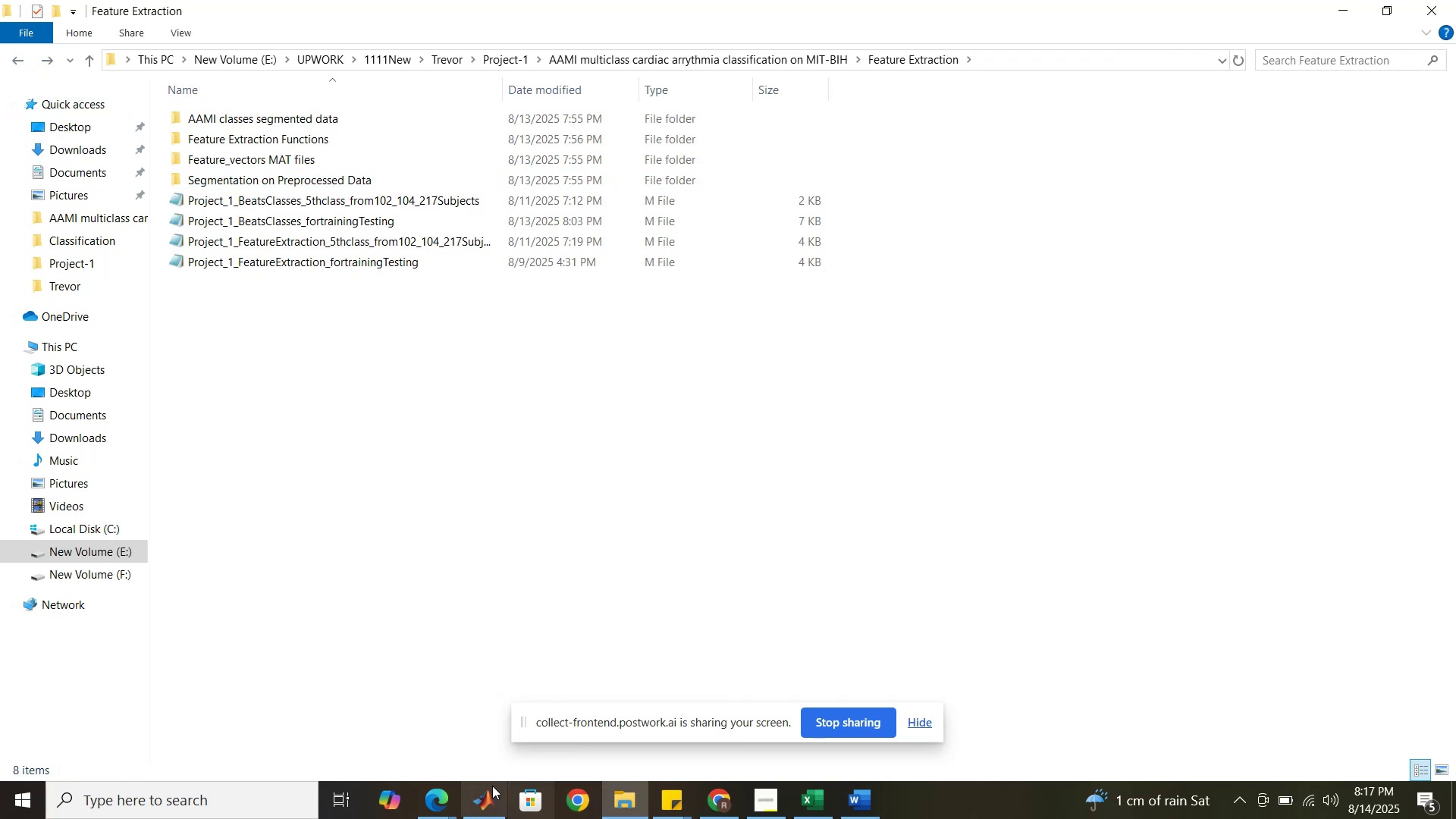 
left_click([492, 790])
 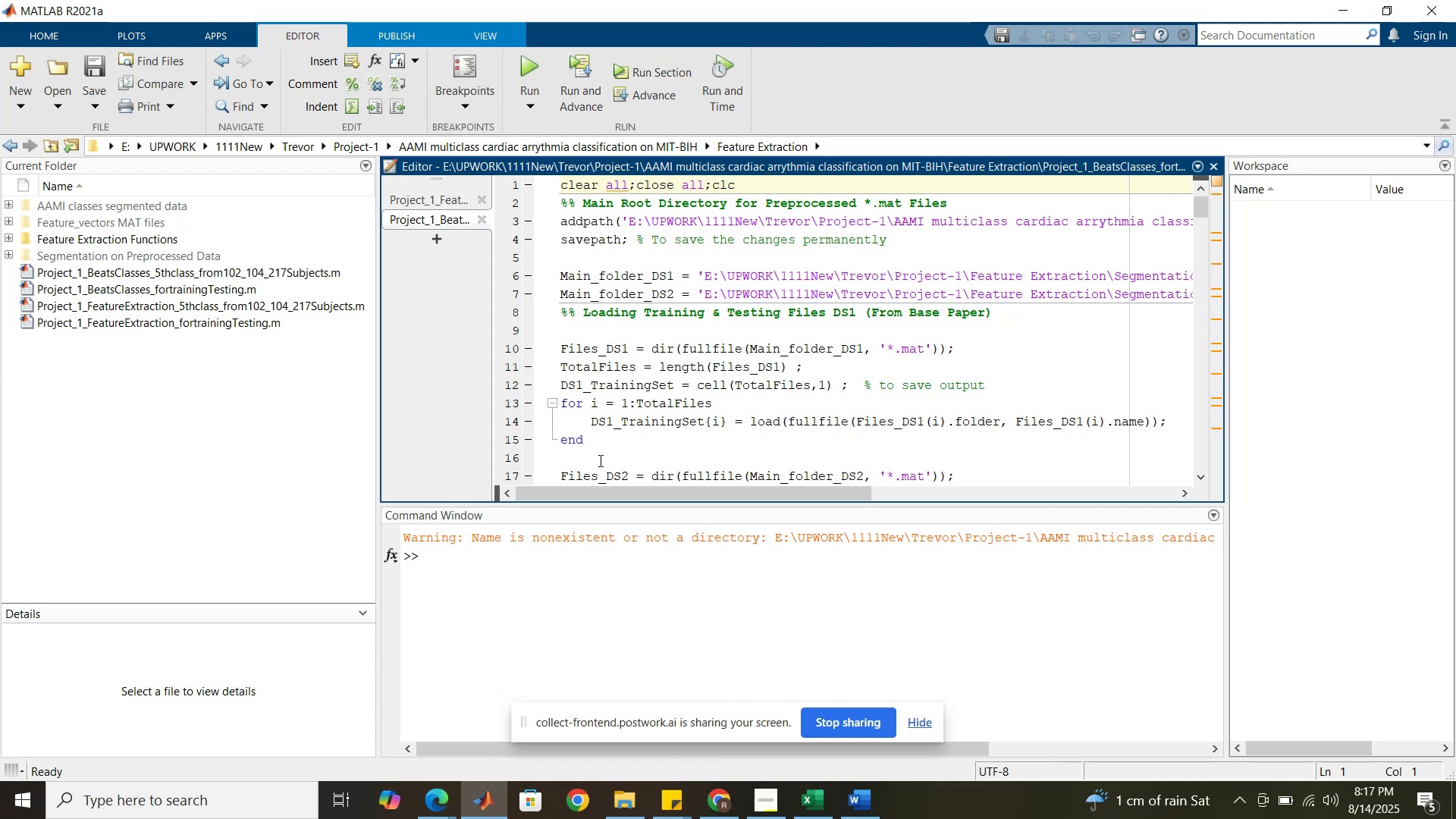 
wait(10.0)
 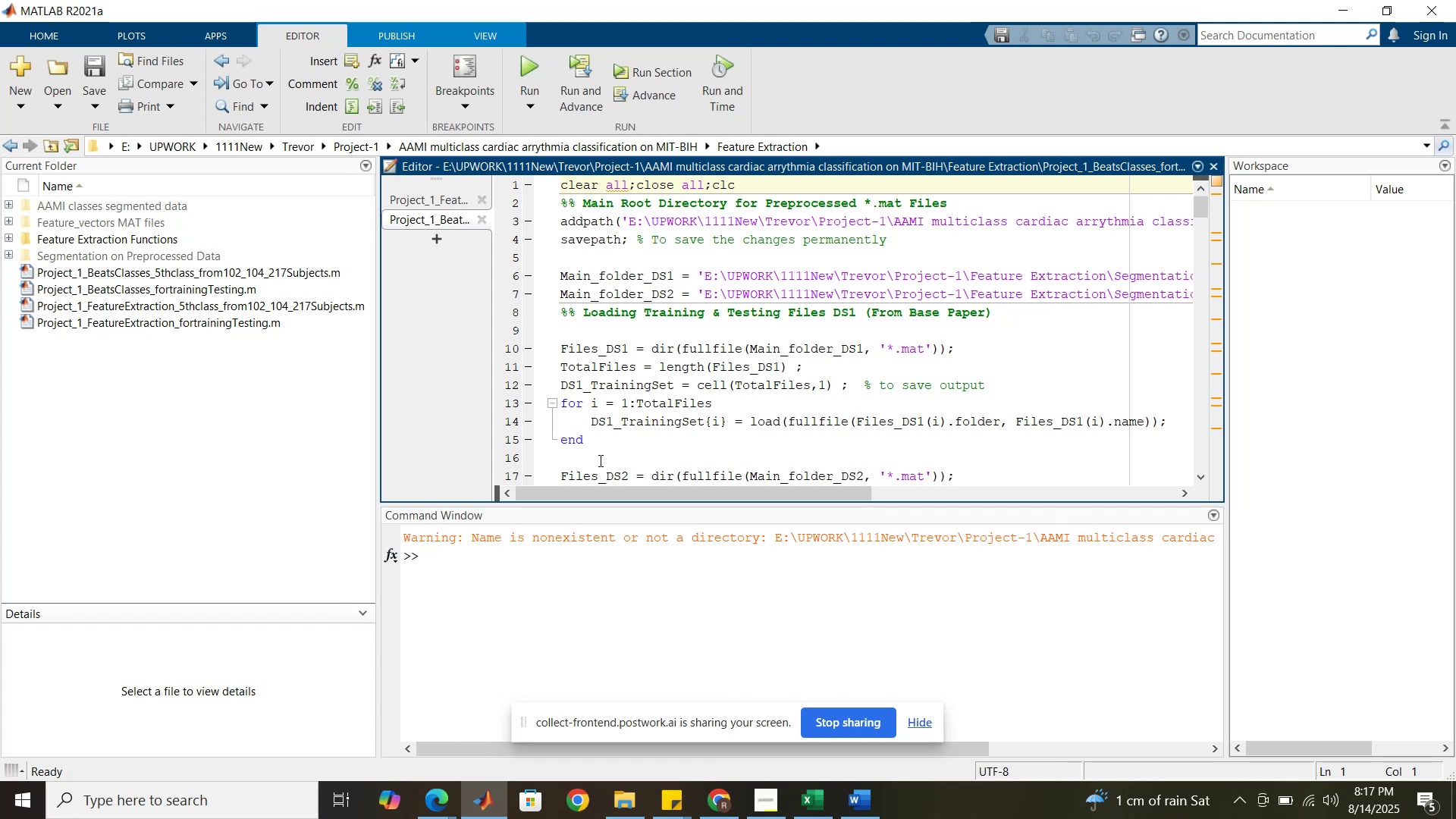 
left_click([714, 184])
 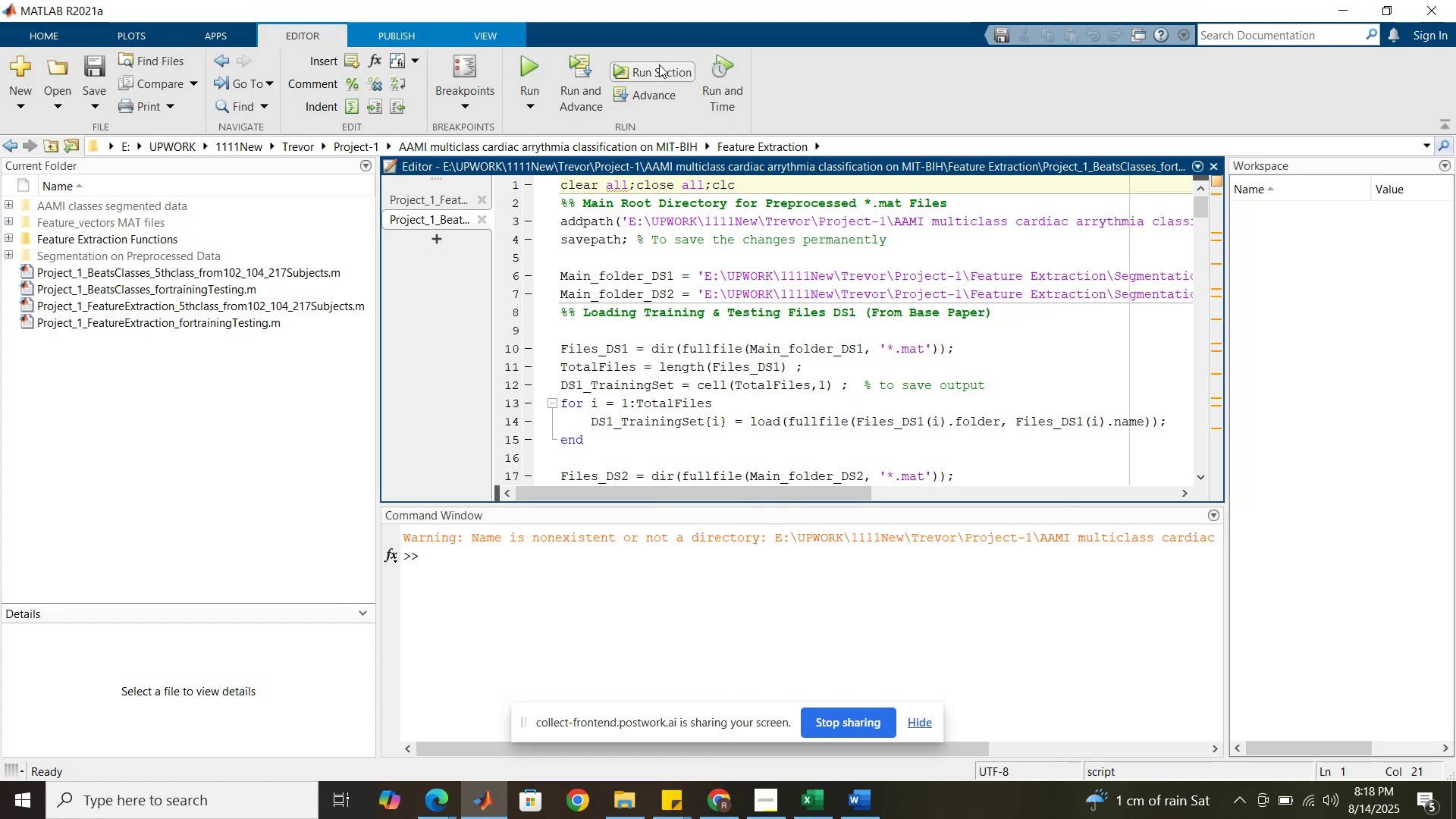 
left_click([660, 73])
 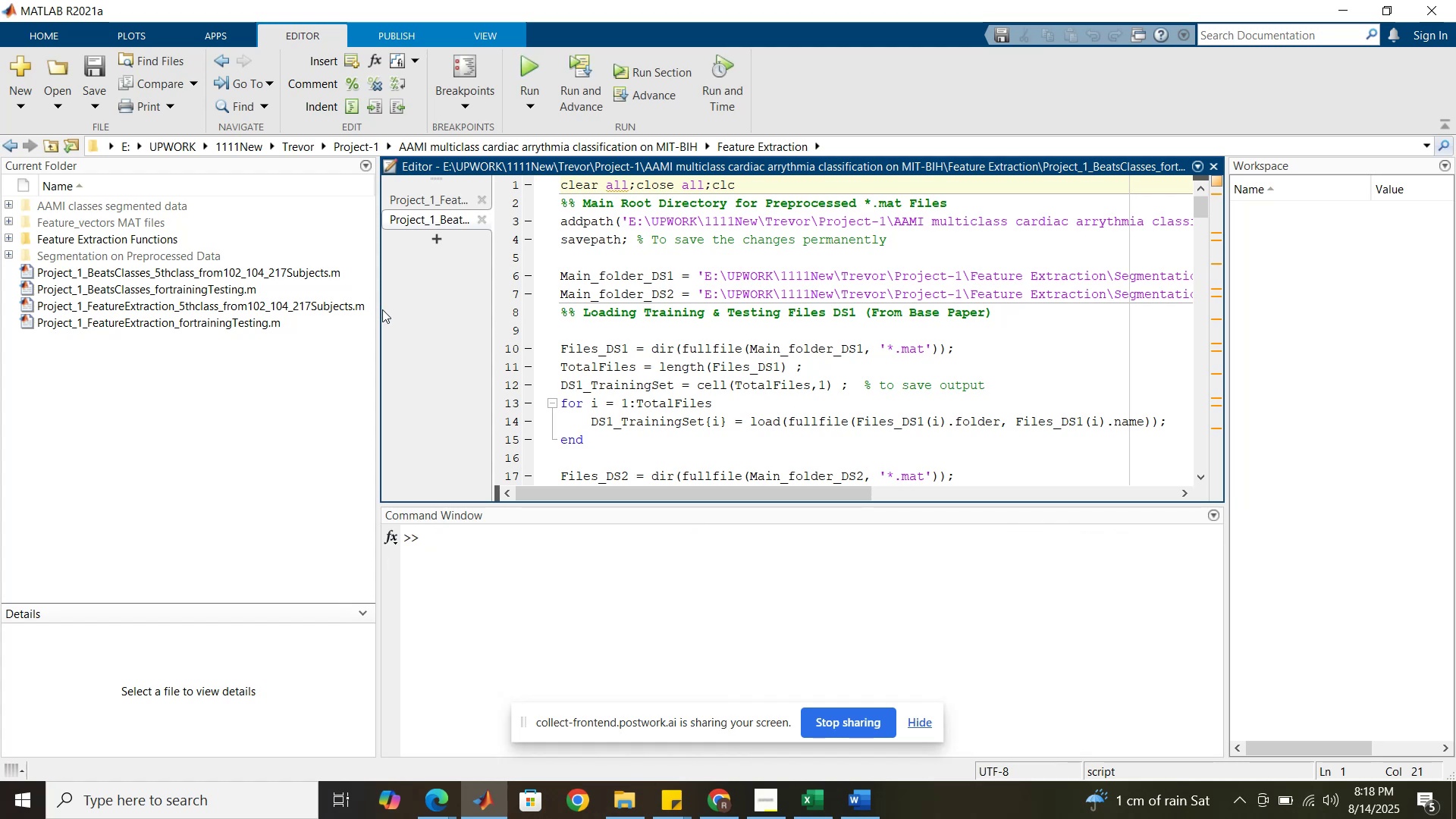 
wait(5.18)
 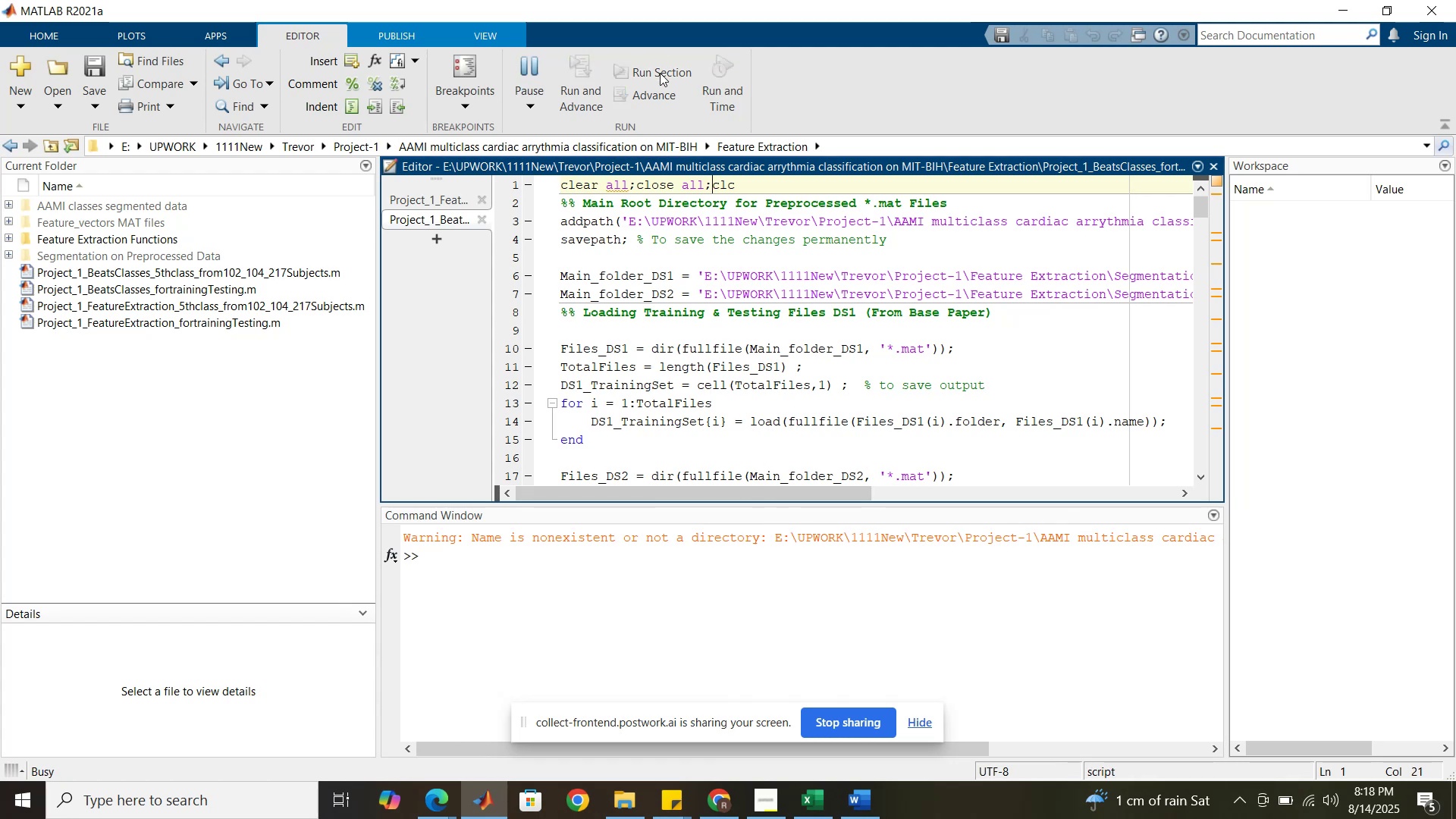 
left_click_drag(start_coordinate=[378, 311], to_coordinate=[284, 311])
 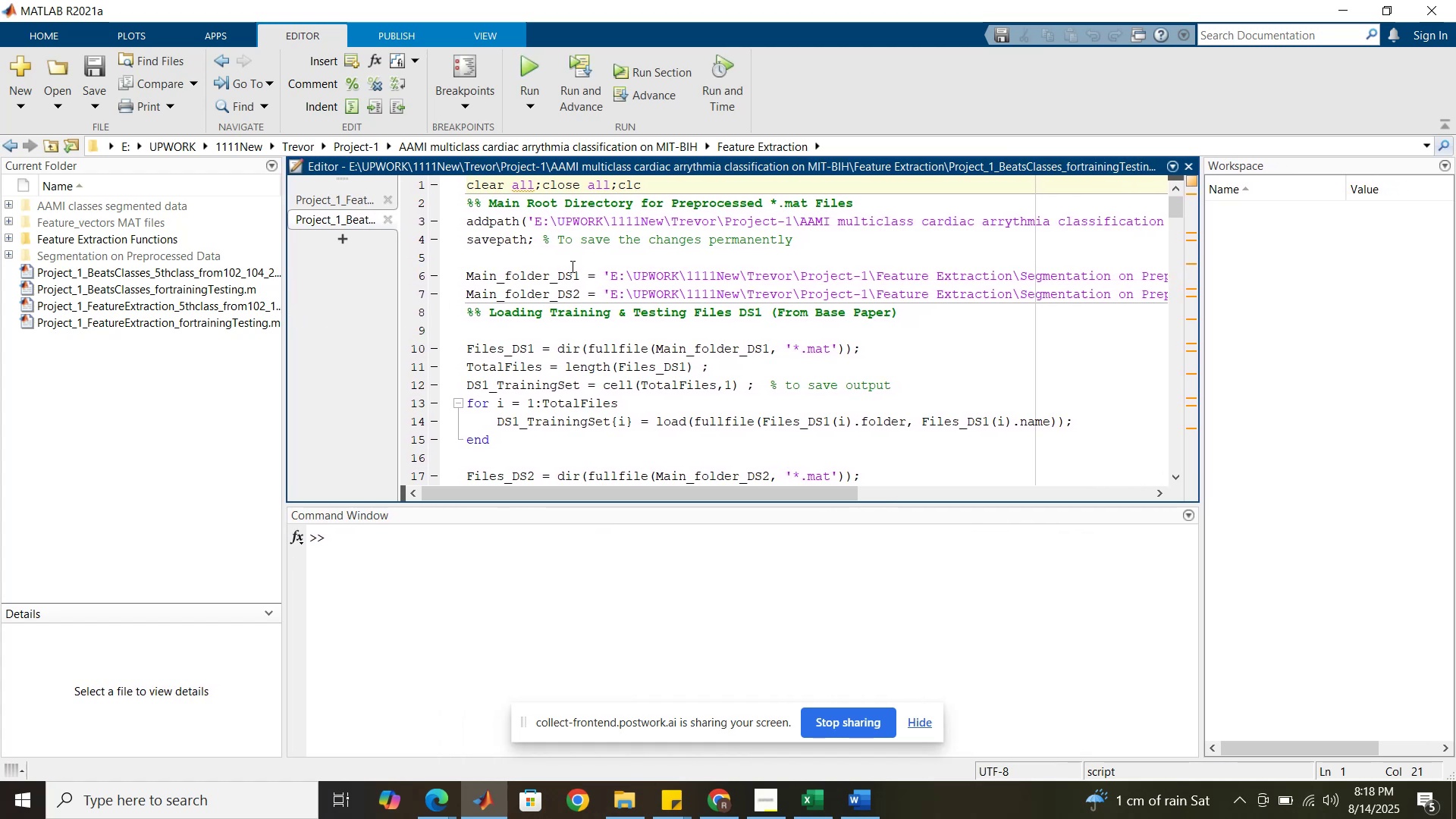 
left_click([571, 266])
 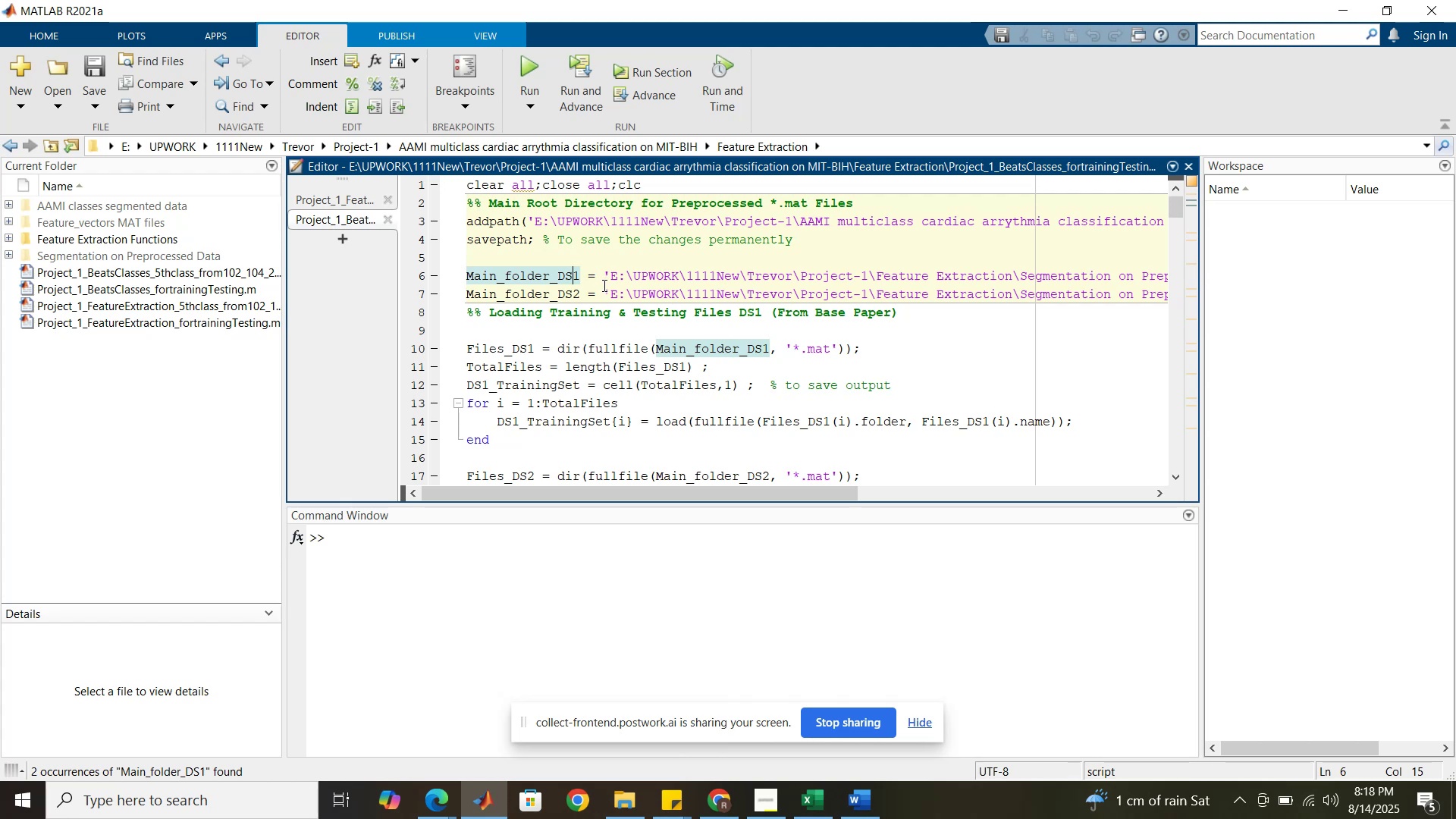 
wait(13.77)
 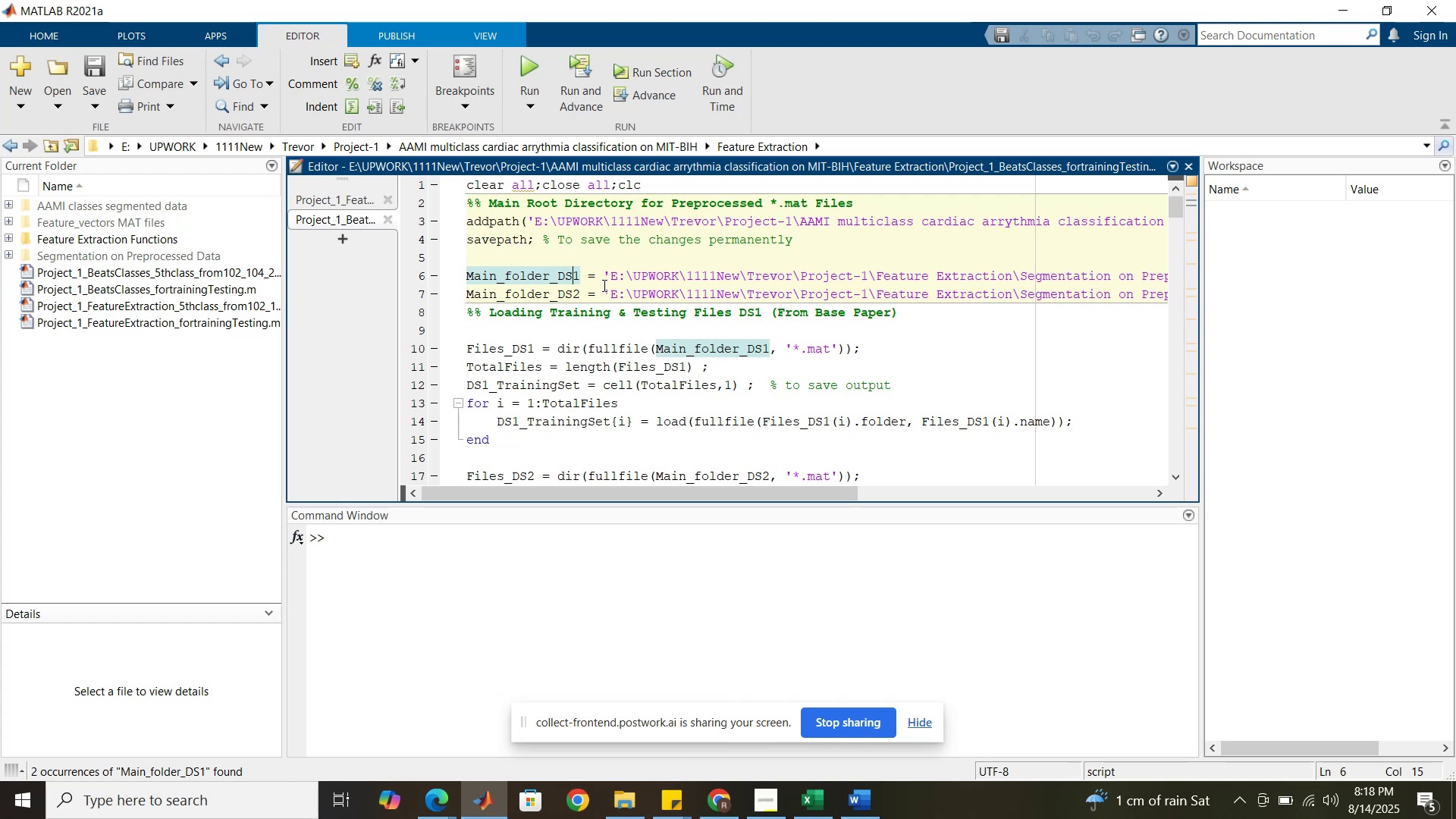 
left_click_drag(start_coordinate=[610, 490], to_coordinate=[596, 494])
 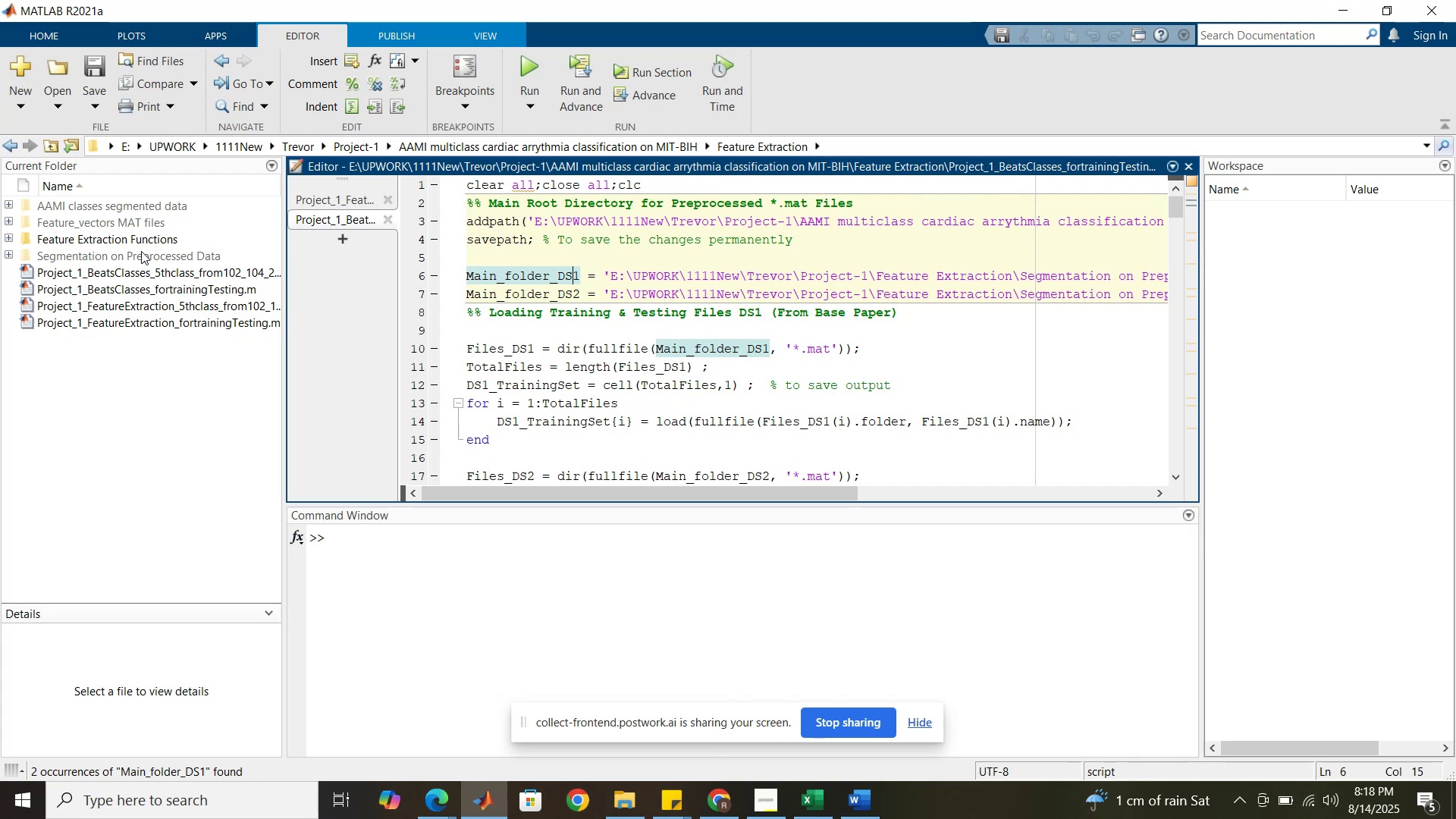 
wait(5.38)
 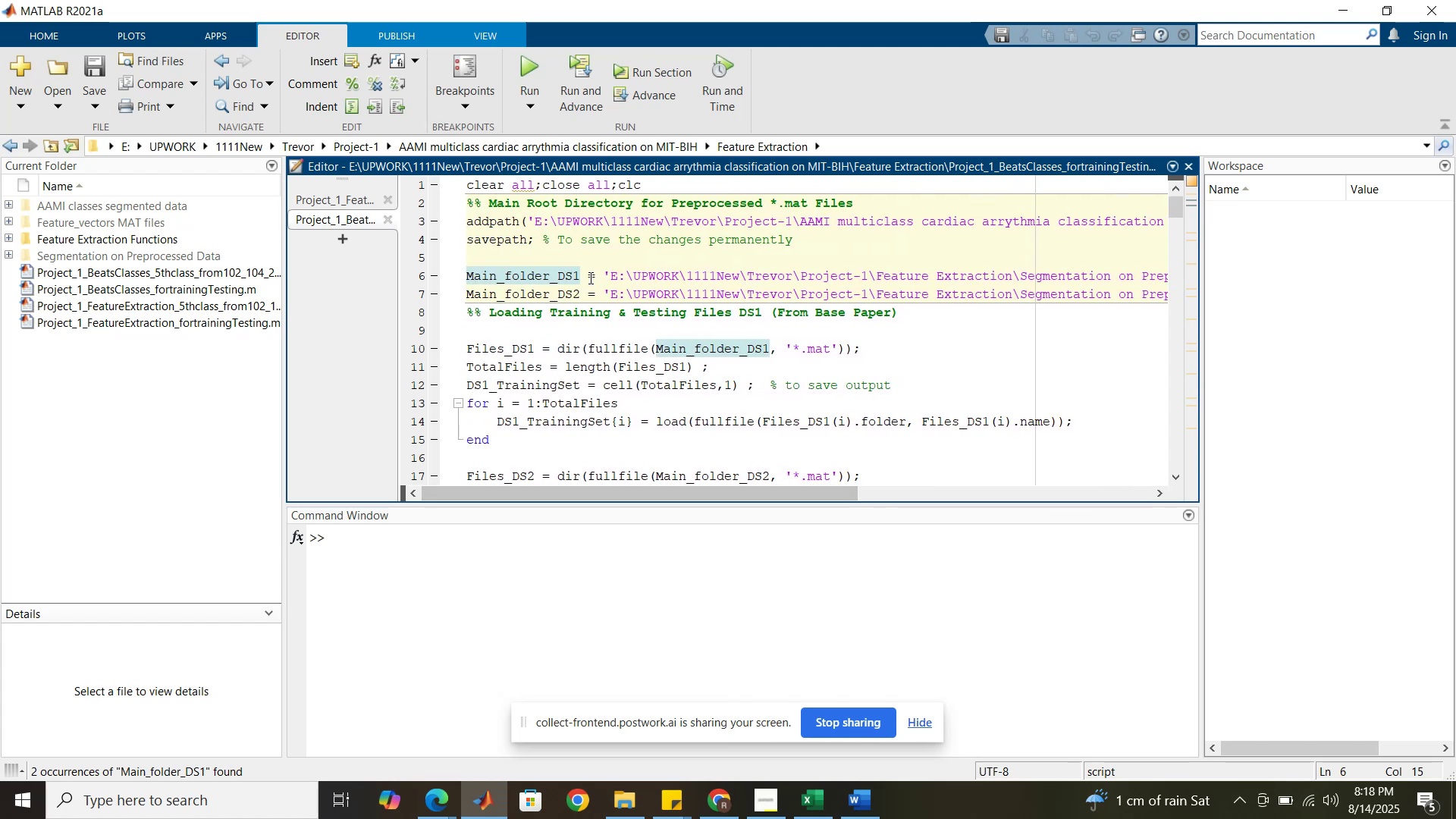 
double_click([141, 251])
 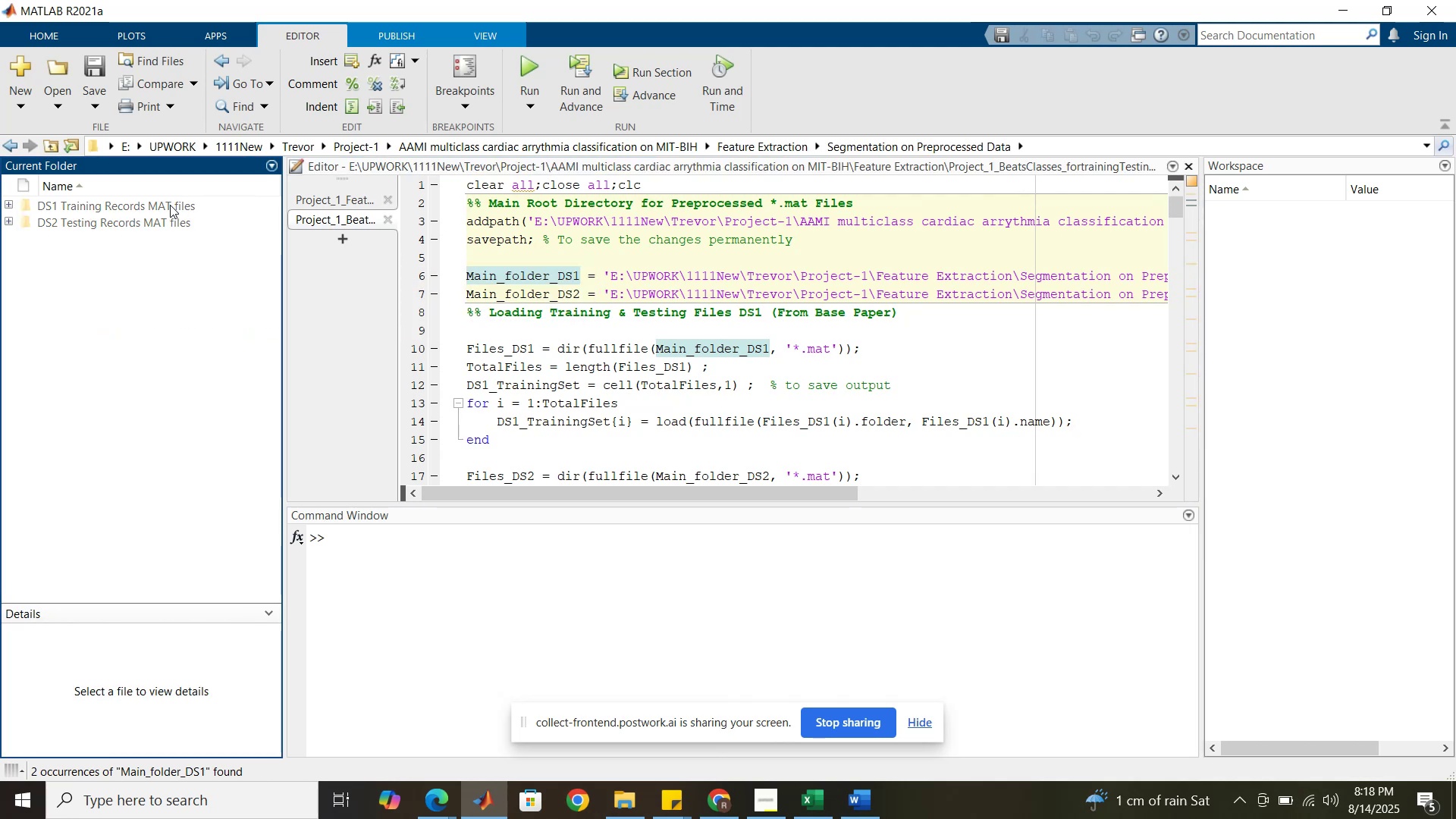 
double_click([170, 205])
 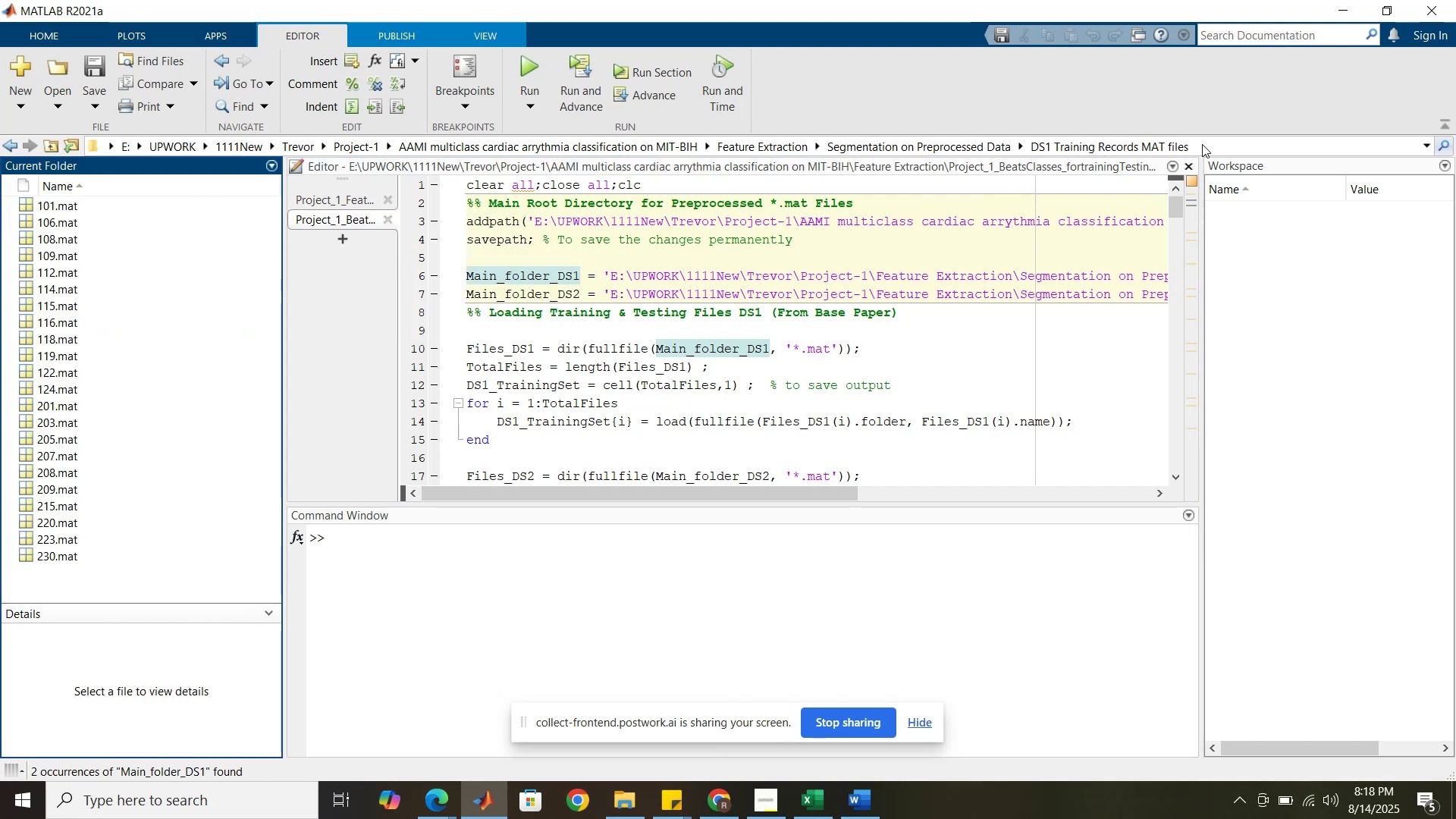 
left_click([1230, 141])
 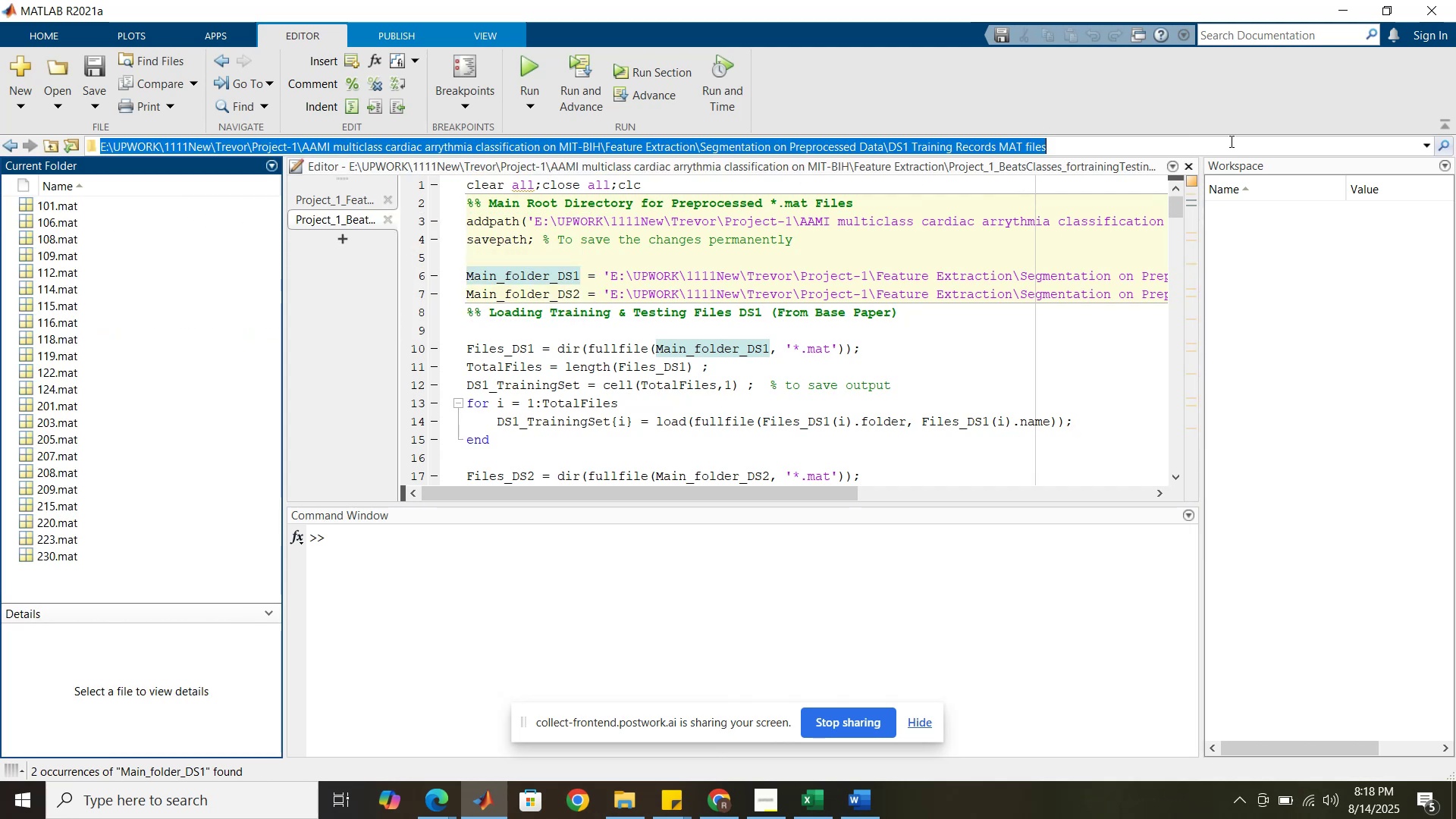 
hold_key(key=ControlLeft, duration=1.1)
 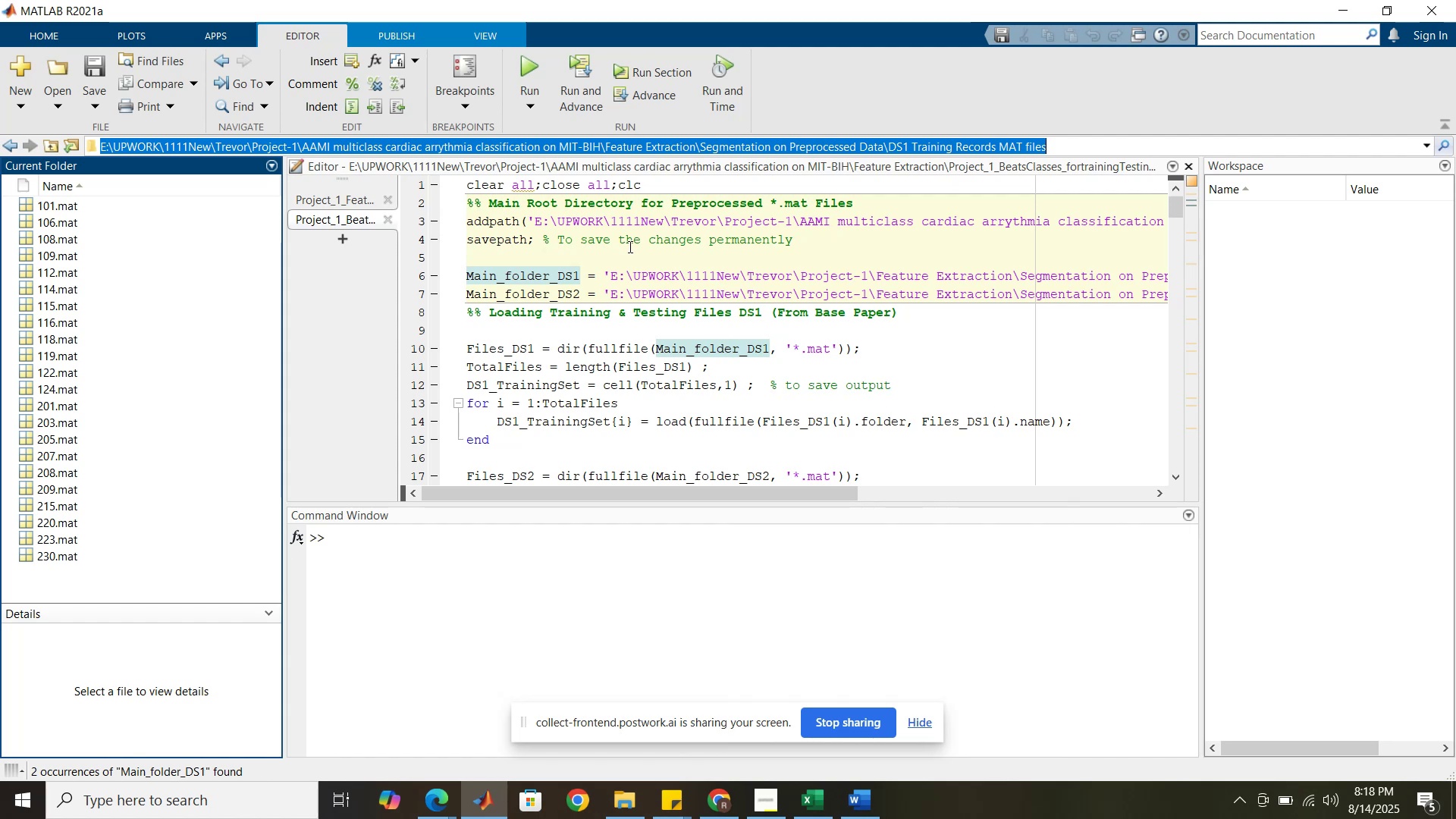 
hold_key(key=C, duration=0.31)
 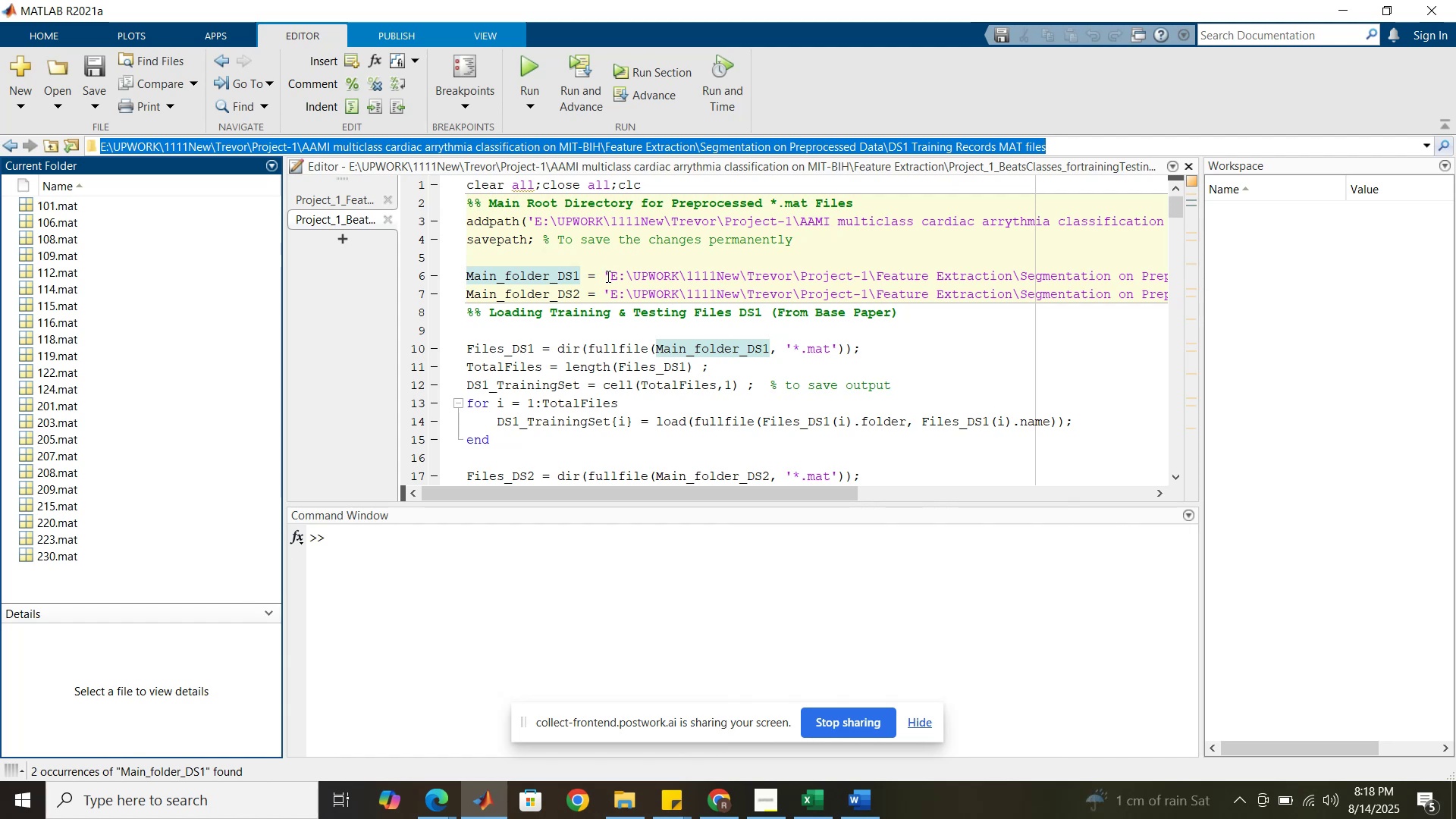 
left_click_drag(start_coordinate=[608, 276], to_coordinate=[1143, 276])
 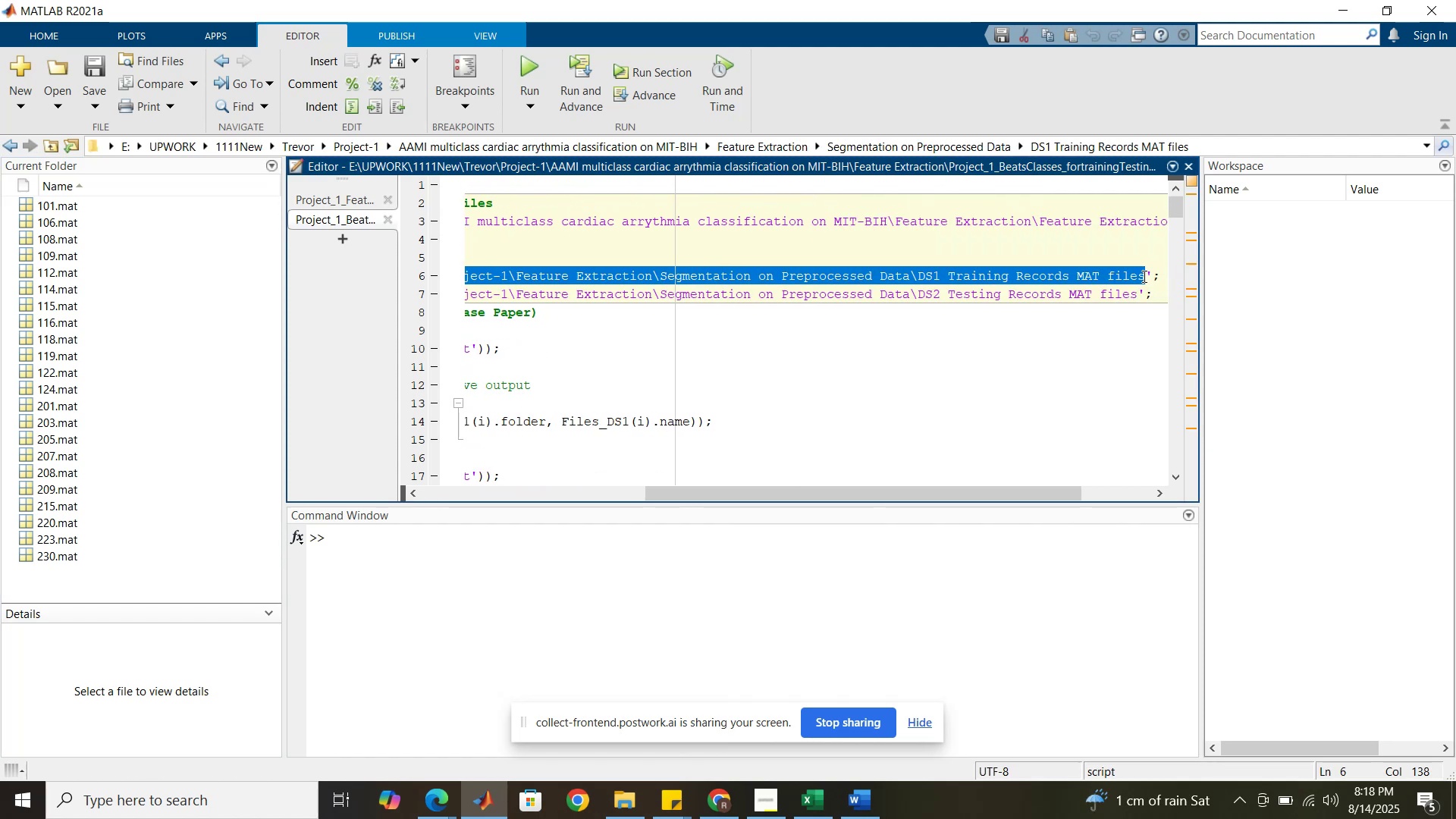 
hold_key(key=ControlLeft, duration=1.5)
 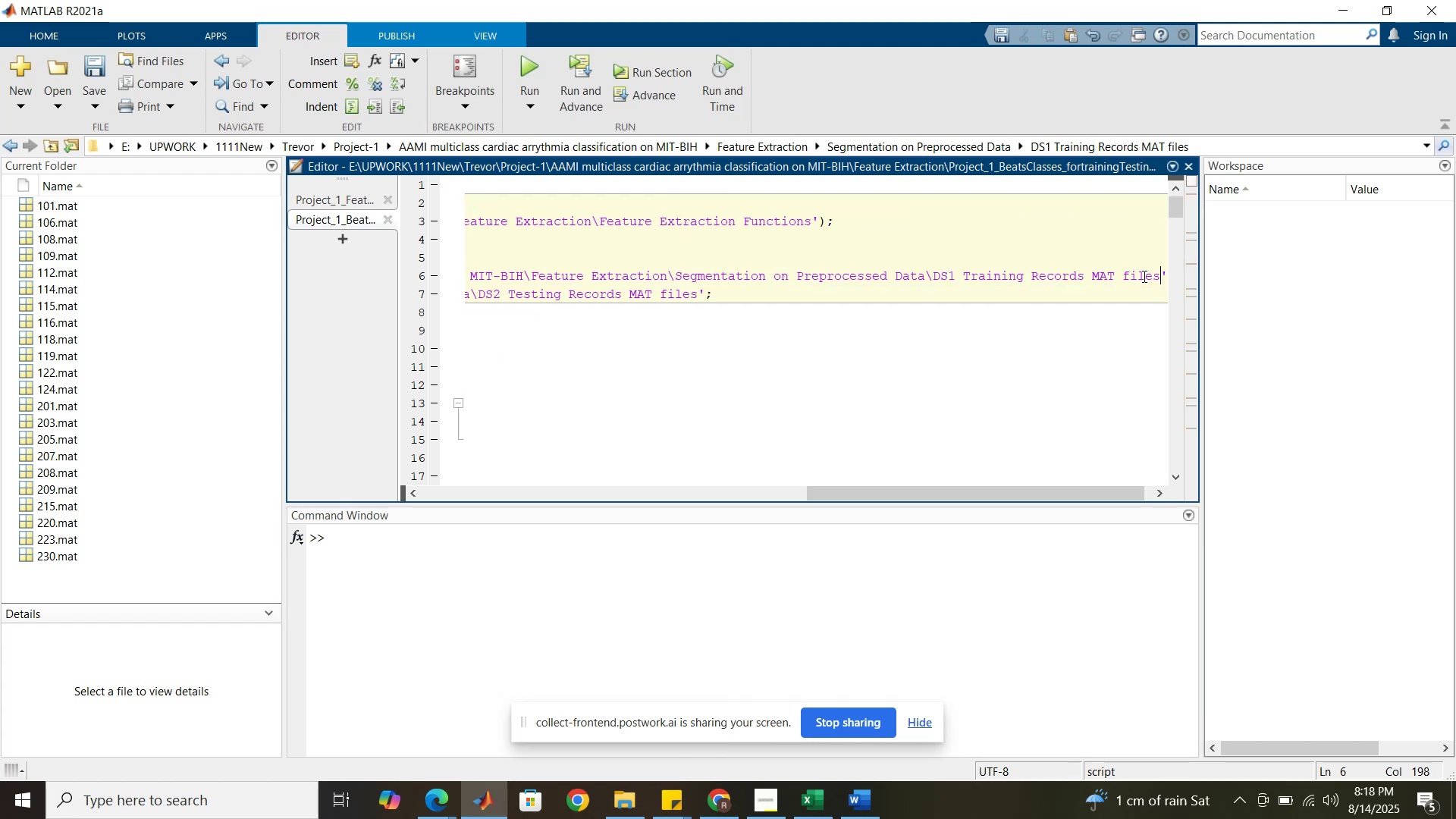 
key(Control+V)
 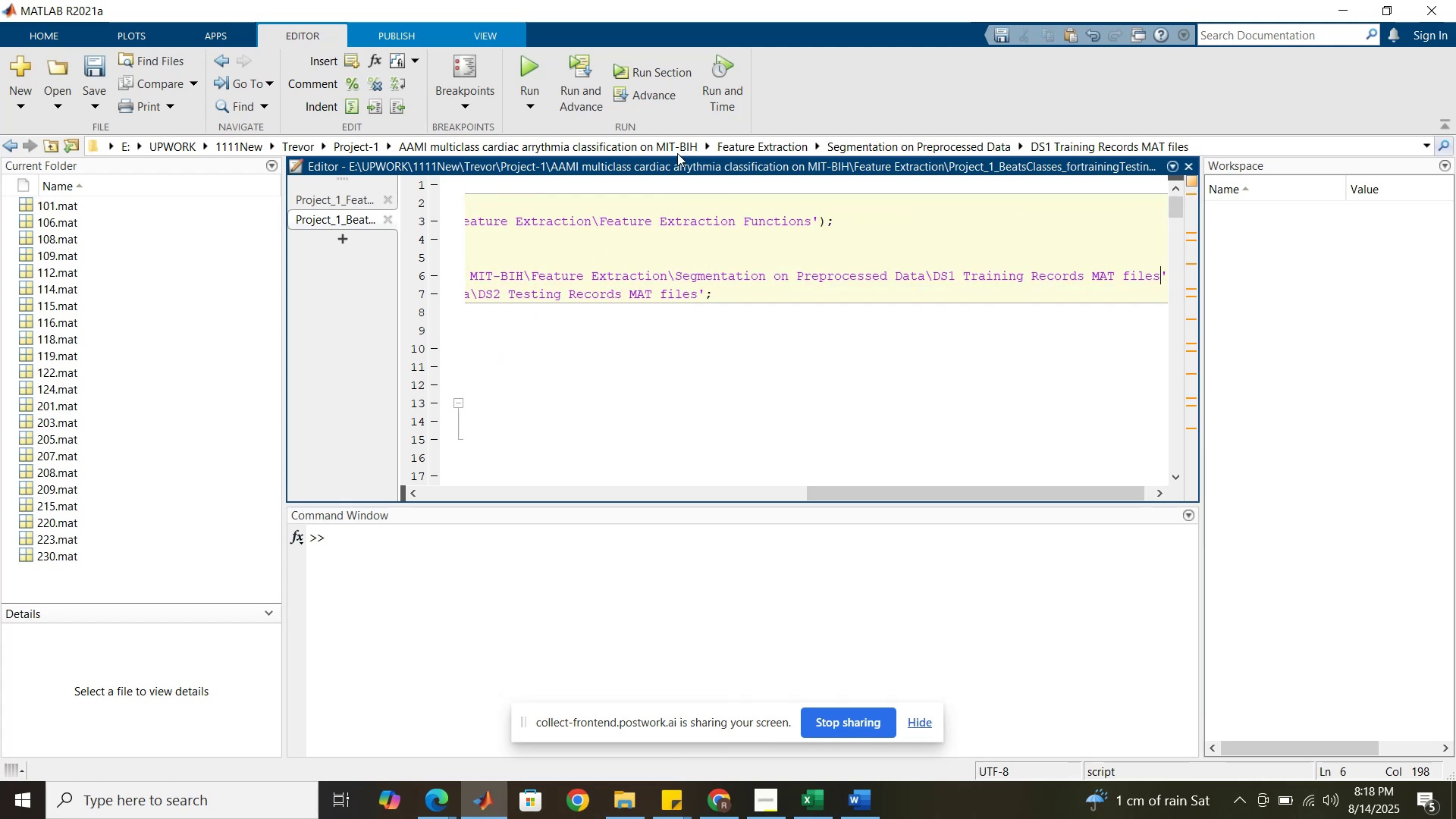 
left_click([876, 146])
 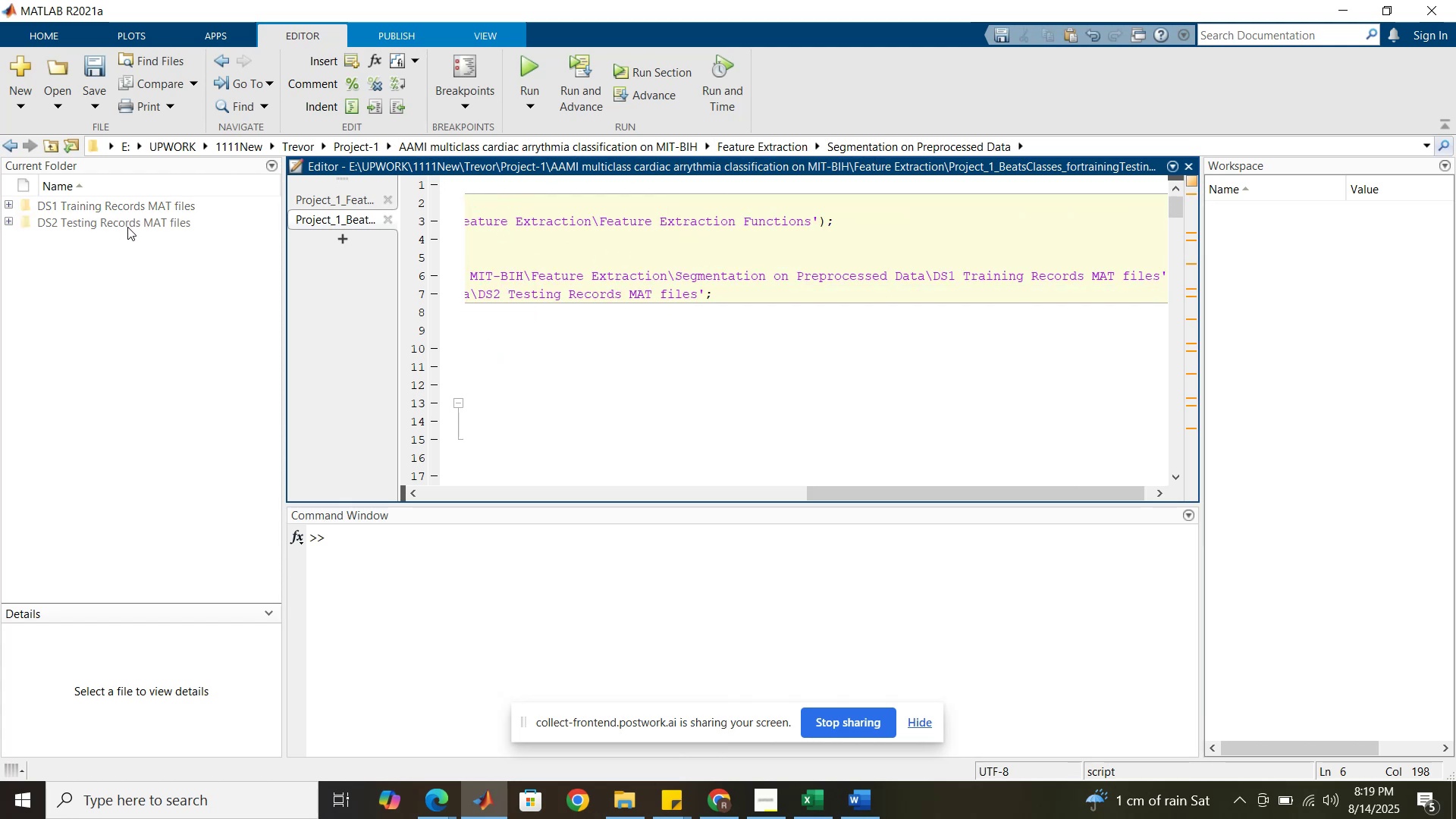 
double_click([127, 227])
 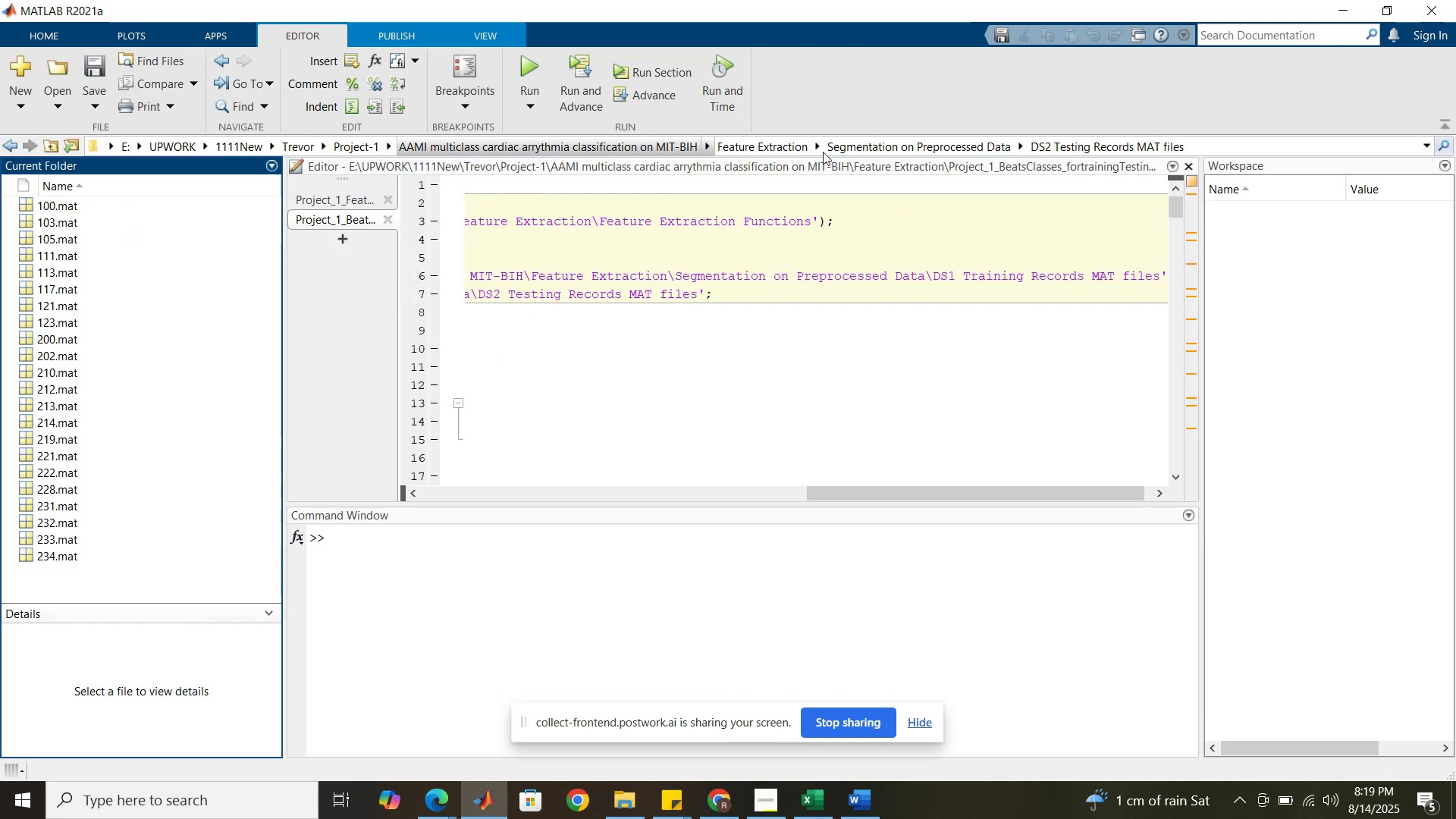 
left_click([1286, 146])
 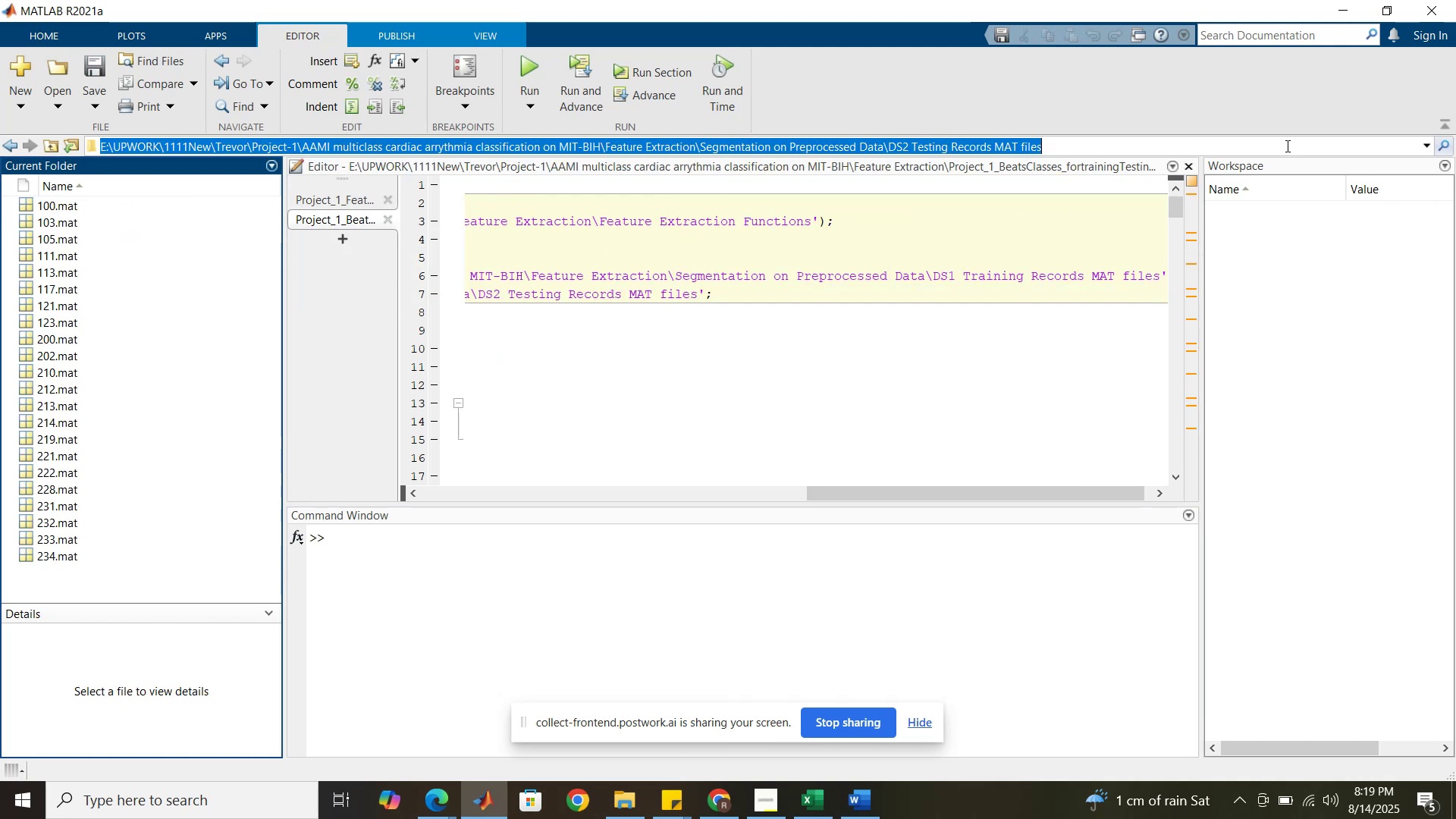 
hold_key(key=ControlLeft, duration=1.03)
 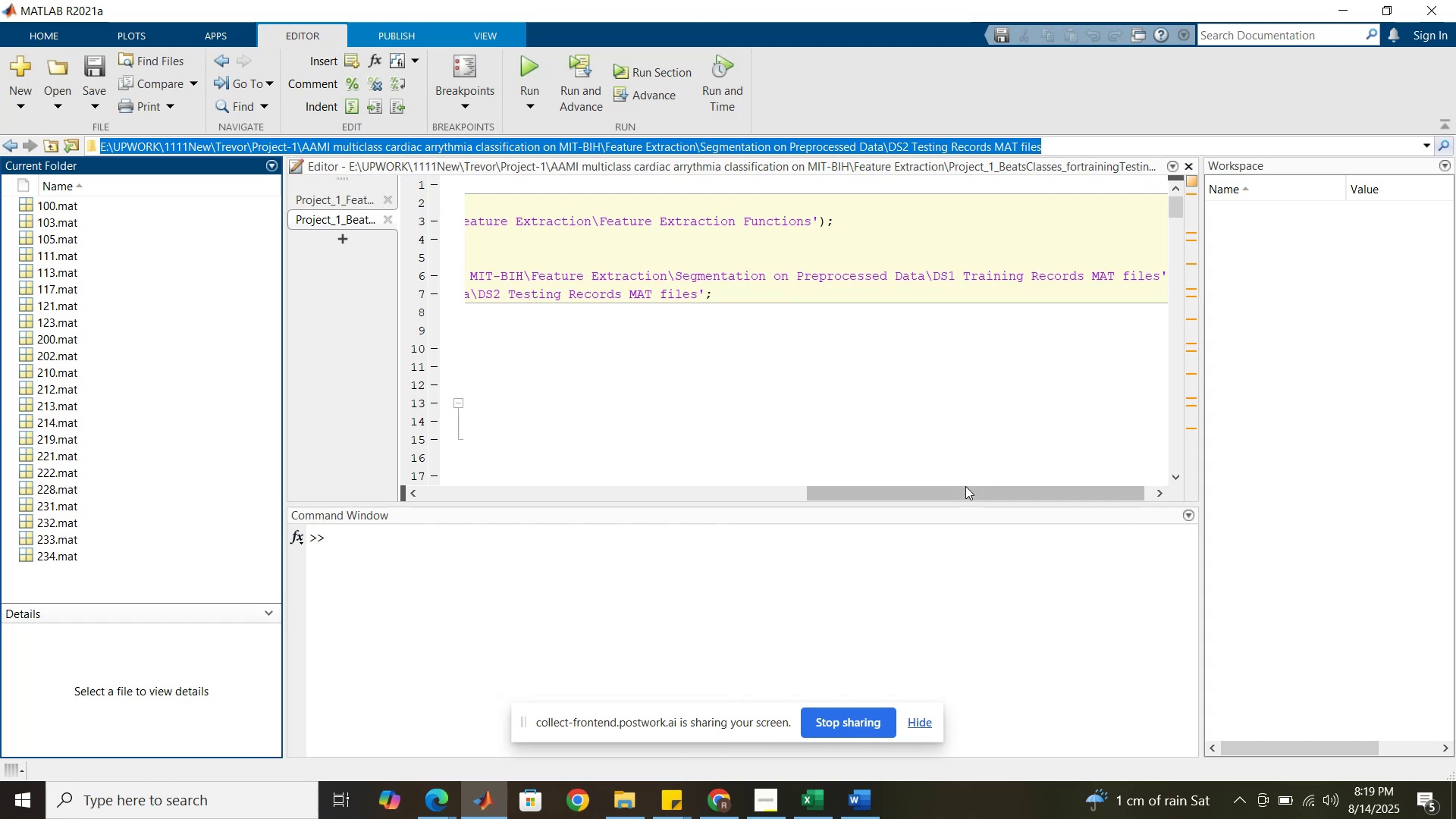 
hold_key(key=C, duration=0.32)
 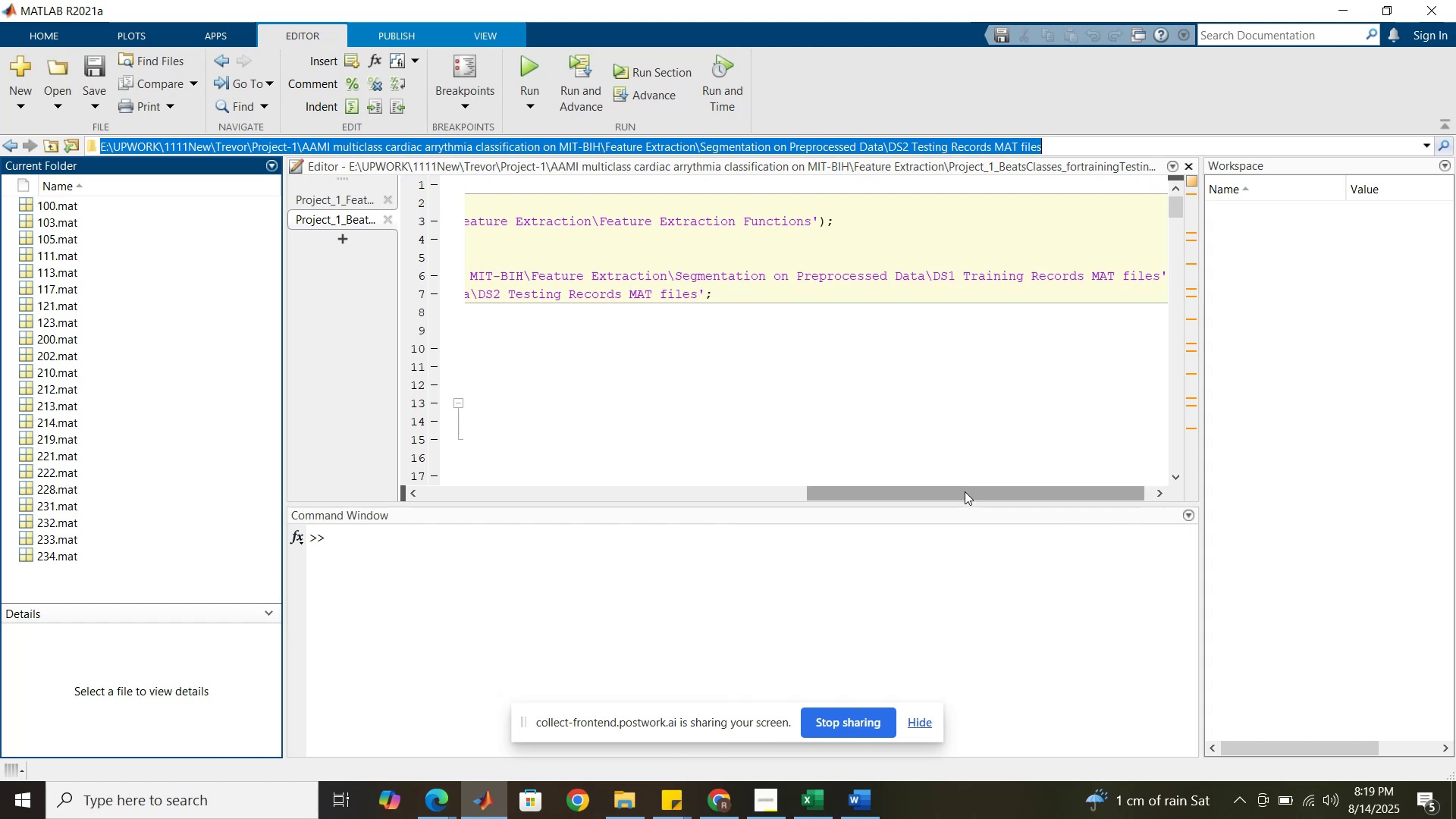 
left_click([965, 491])
 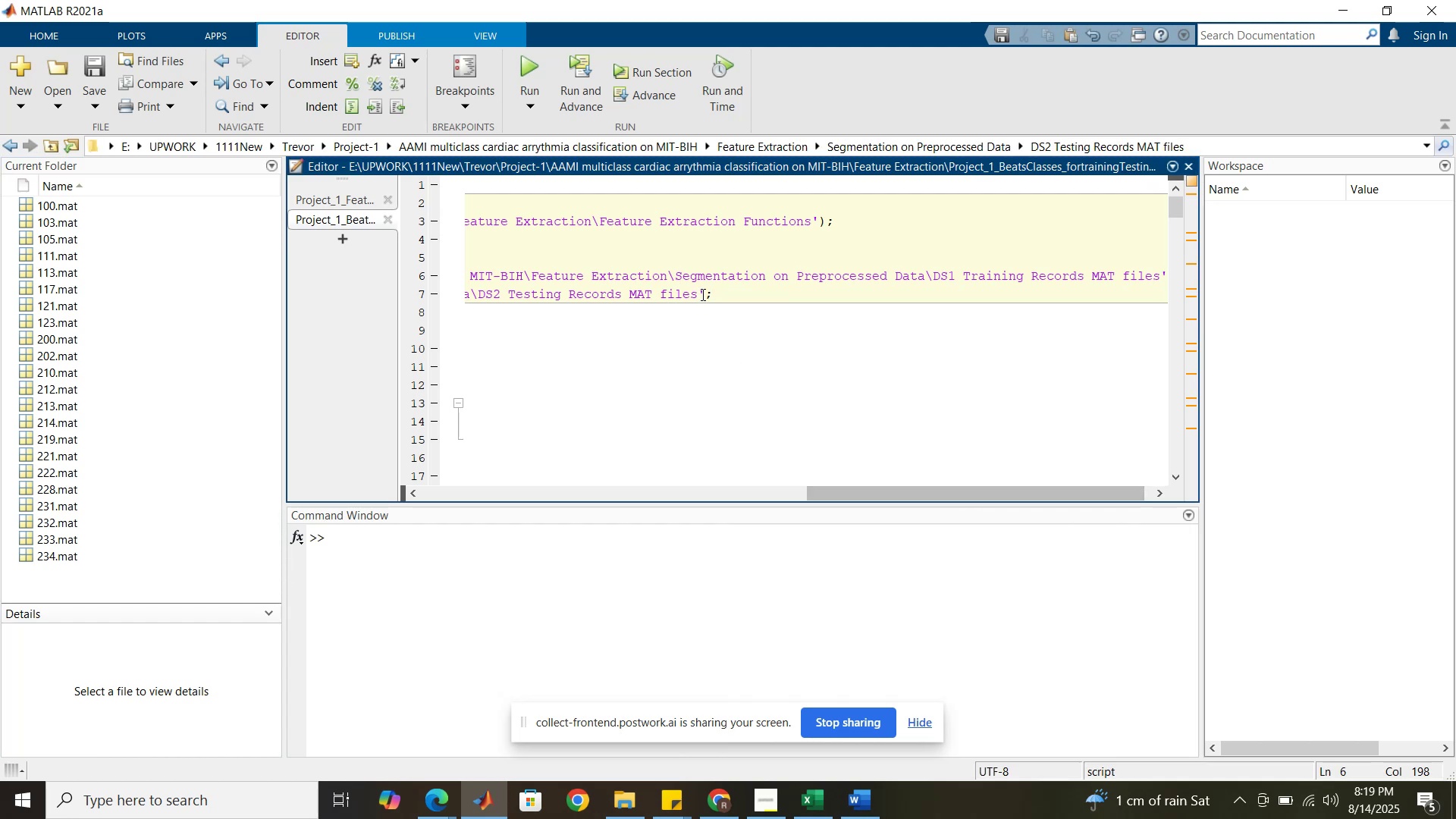 
left_click_drag(start_coordinate=[697, 293], to_coordinate=[610, 298])
 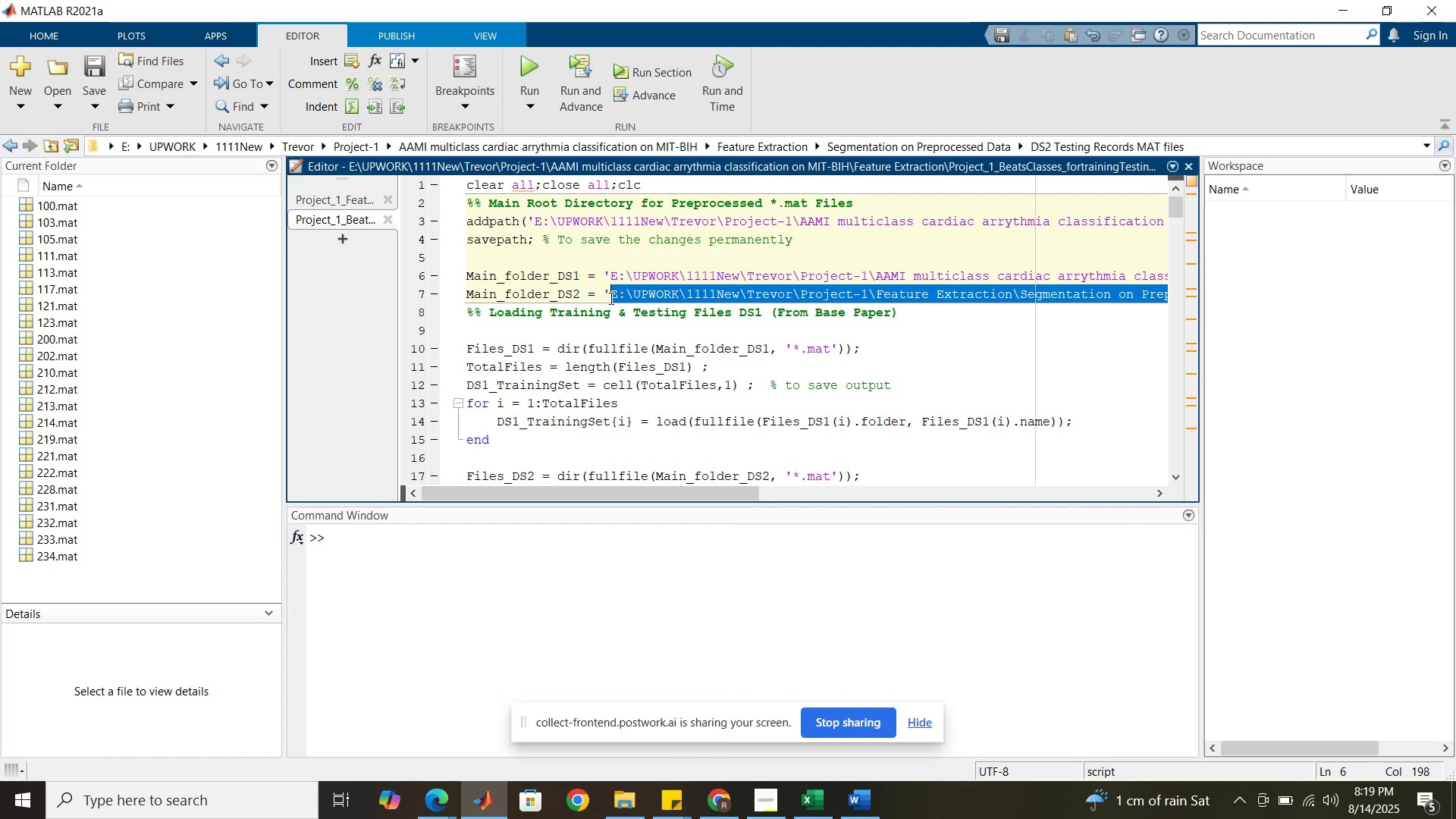 
key(Control+V)
 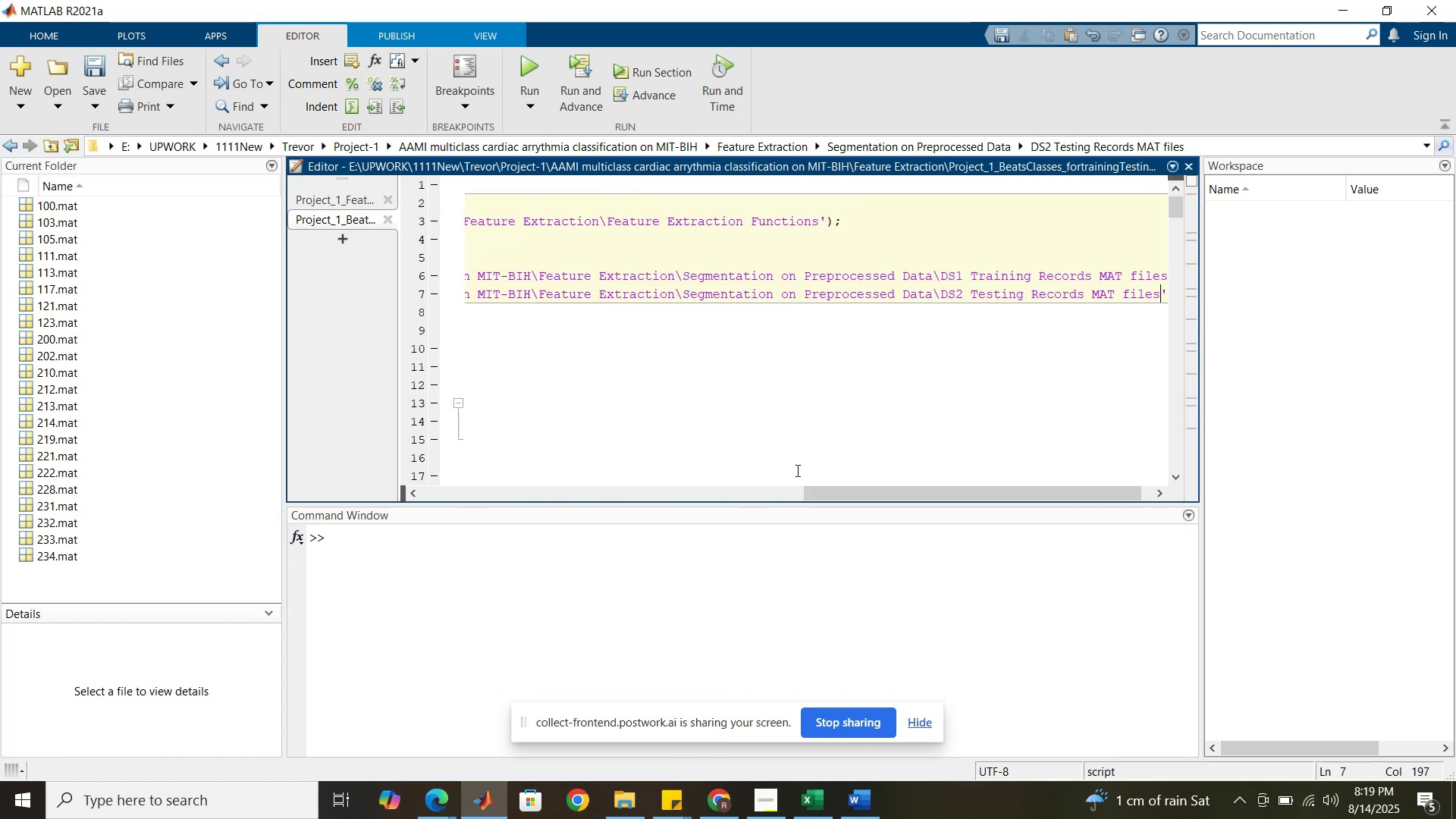 
left_click_drag(start_coordinate=[851, 495], to_coordinate=[391, 487])
 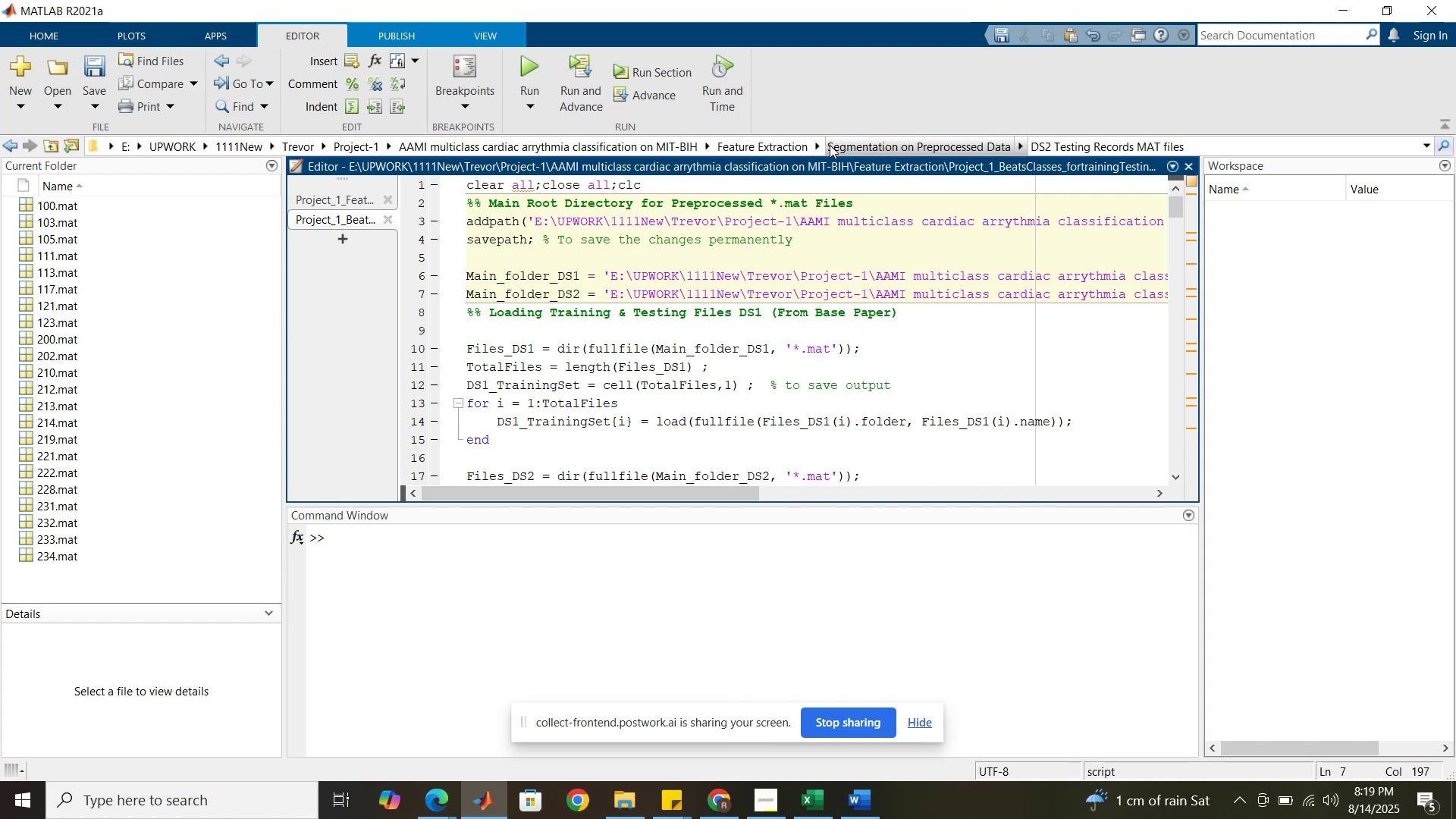 
left_click([780, 143])
 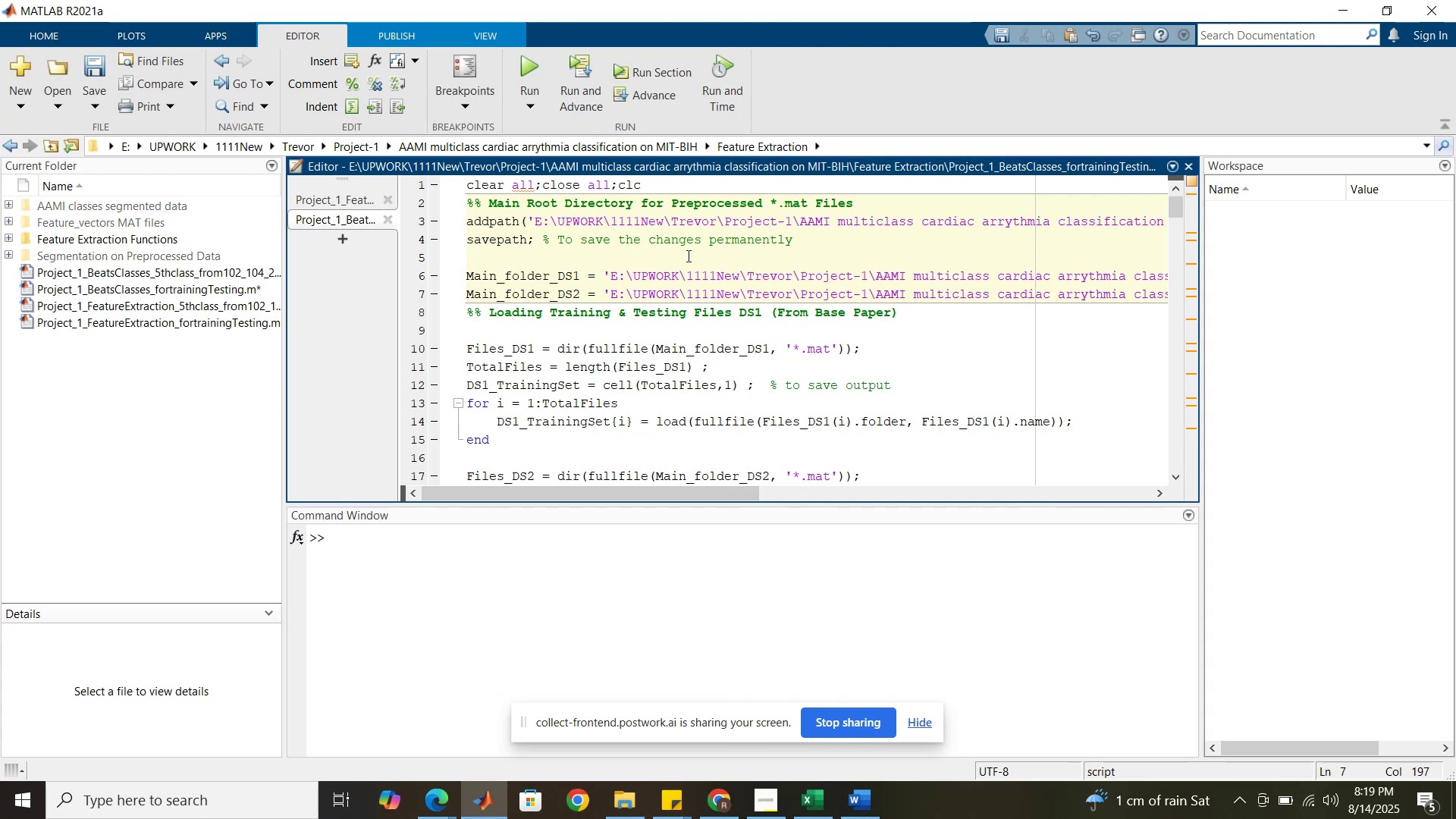 
left_click([687, 256])
 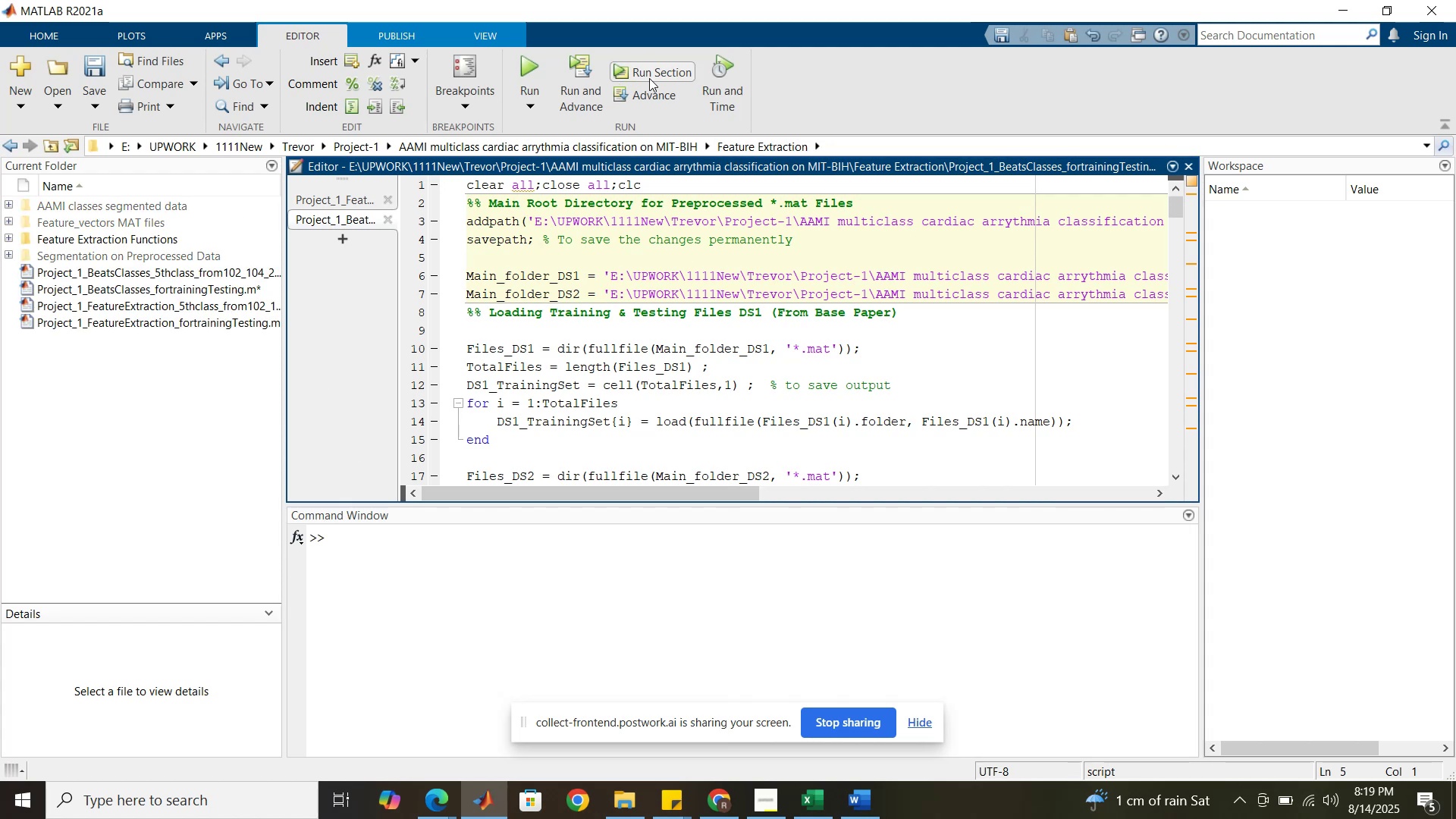 
left_click([649, 75])
 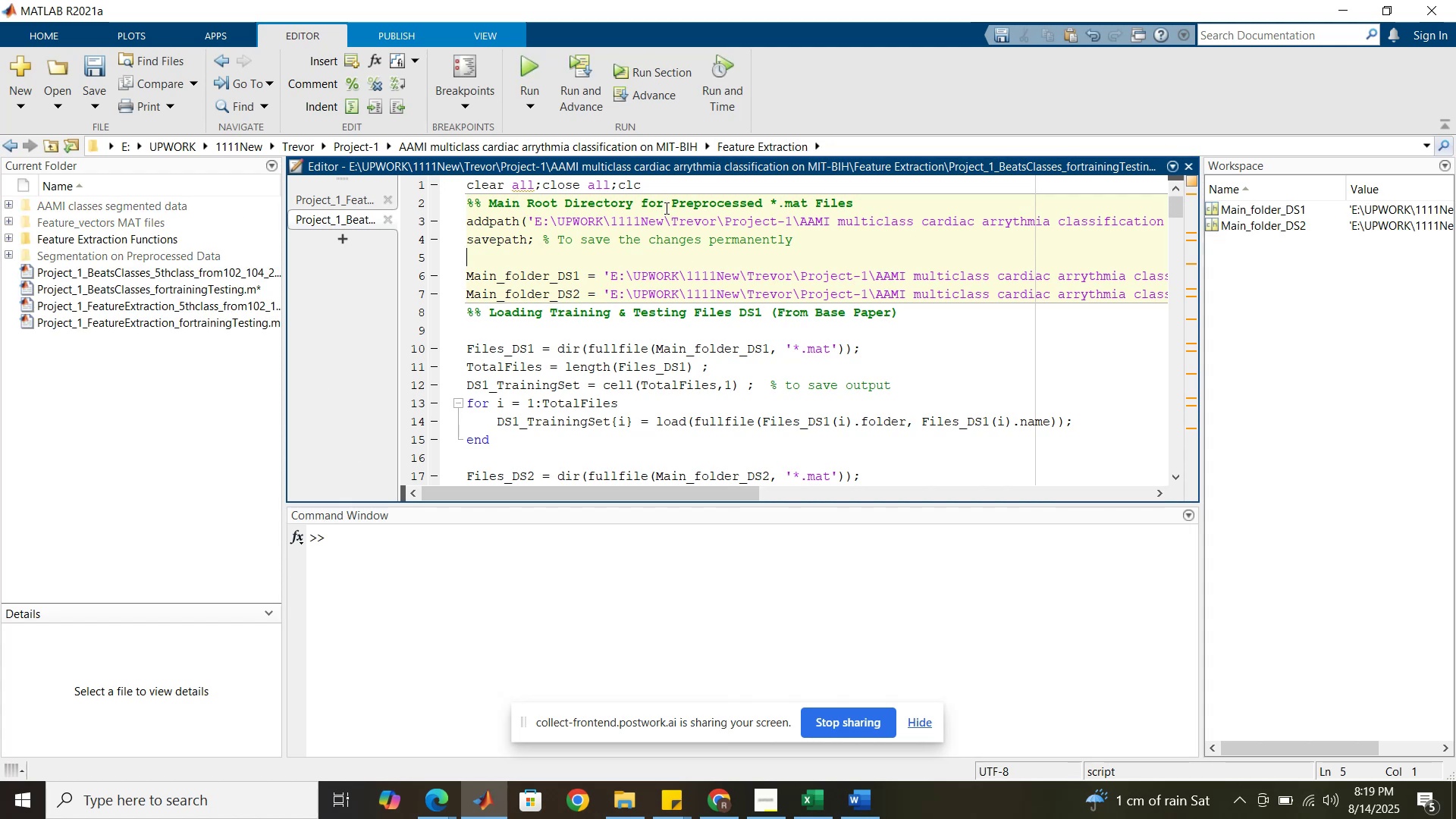 
scroll: coordinate [659, 300], scroll_direction: down, amount: 3.0
 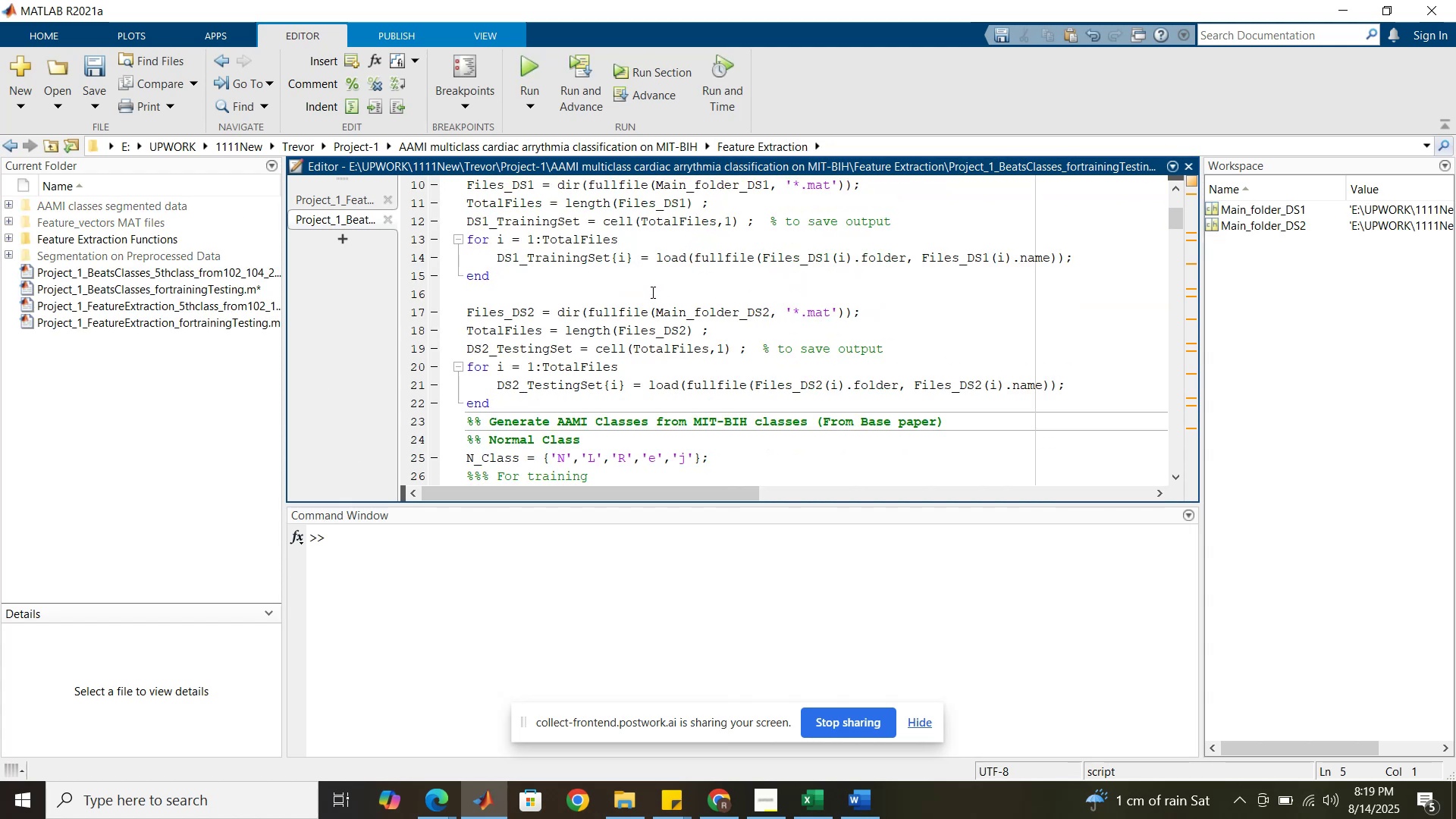 
left_click([651, 292])
 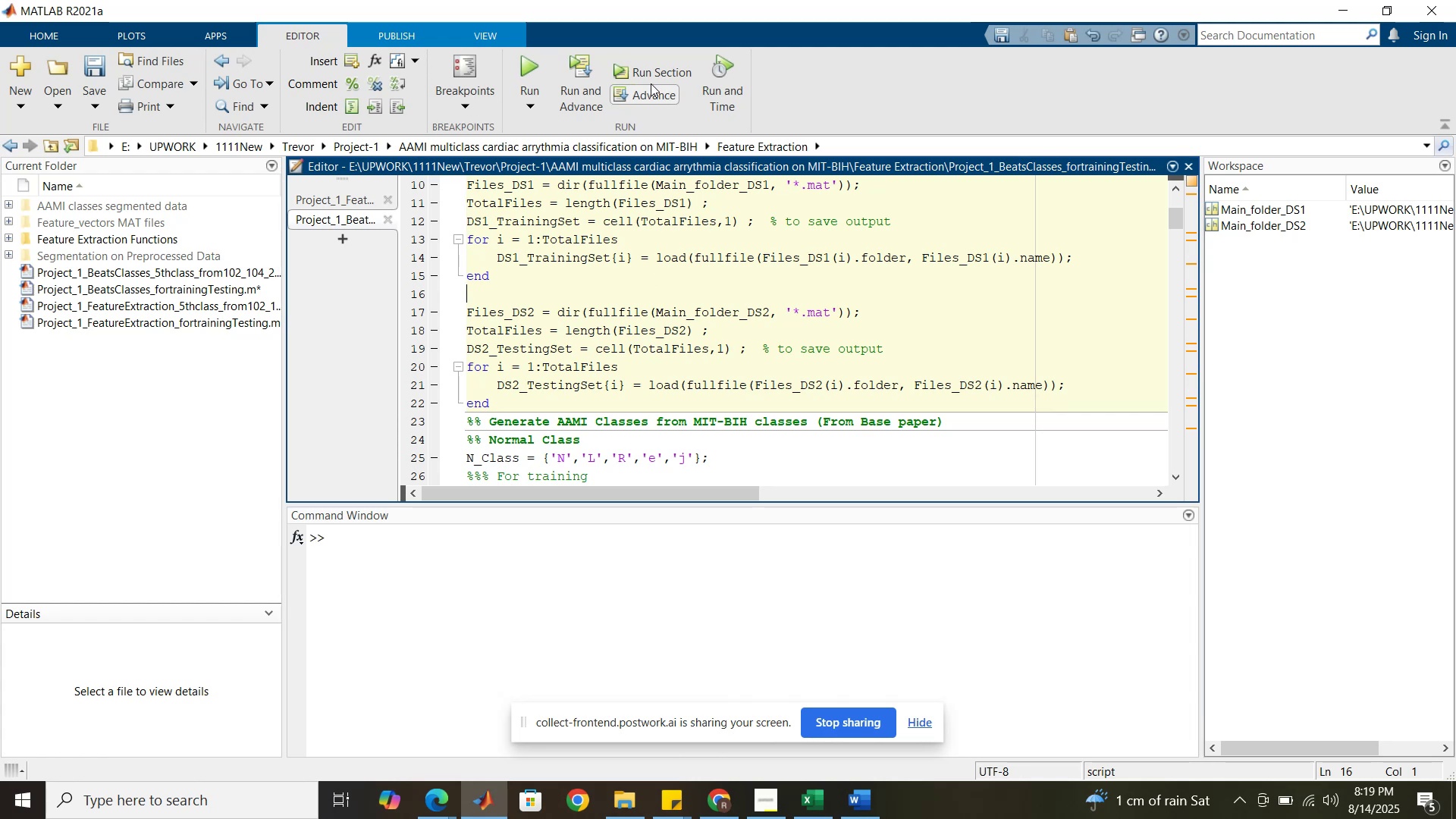 
left_click([652, 80])
 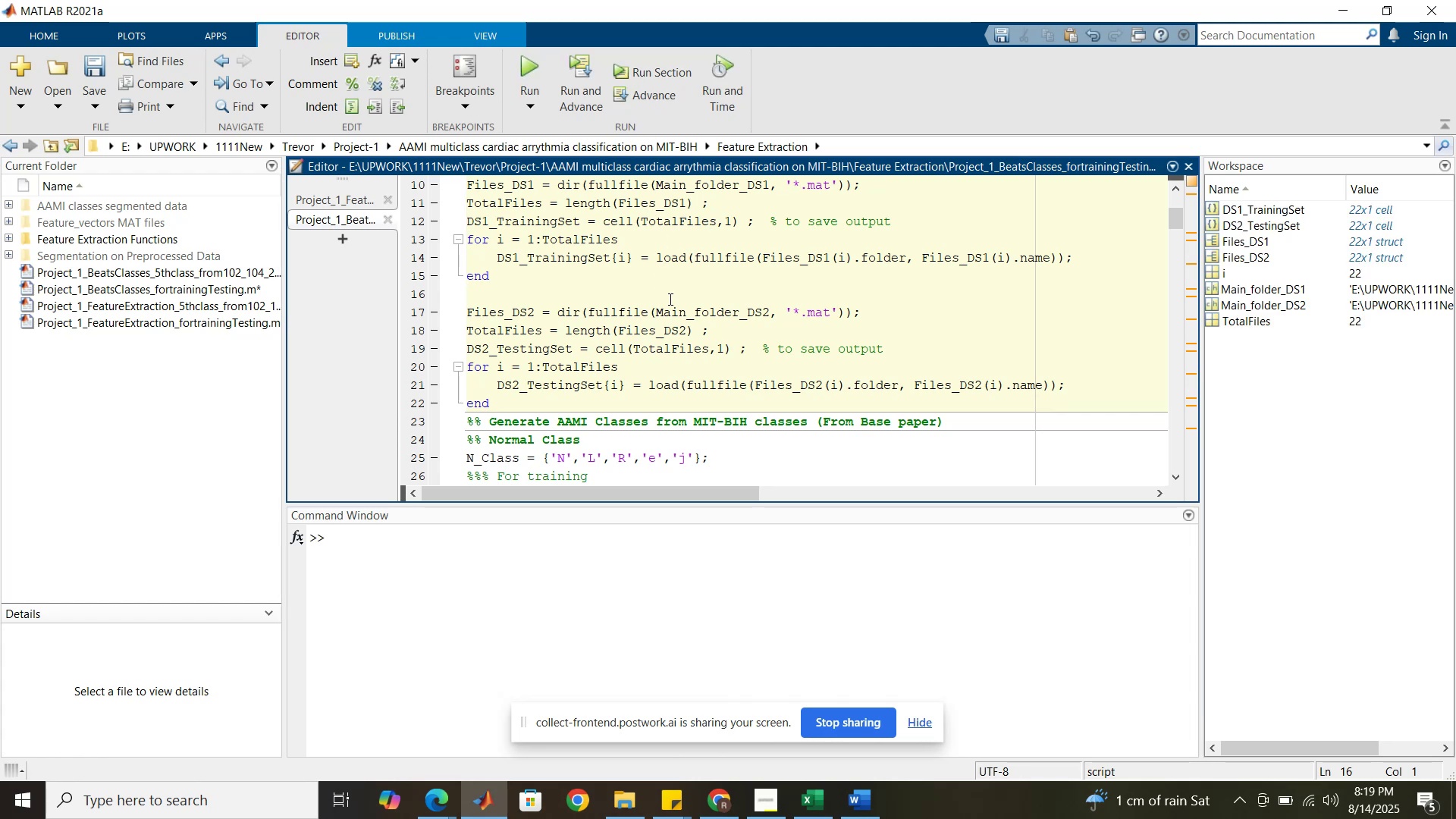 
wait(12.64)
 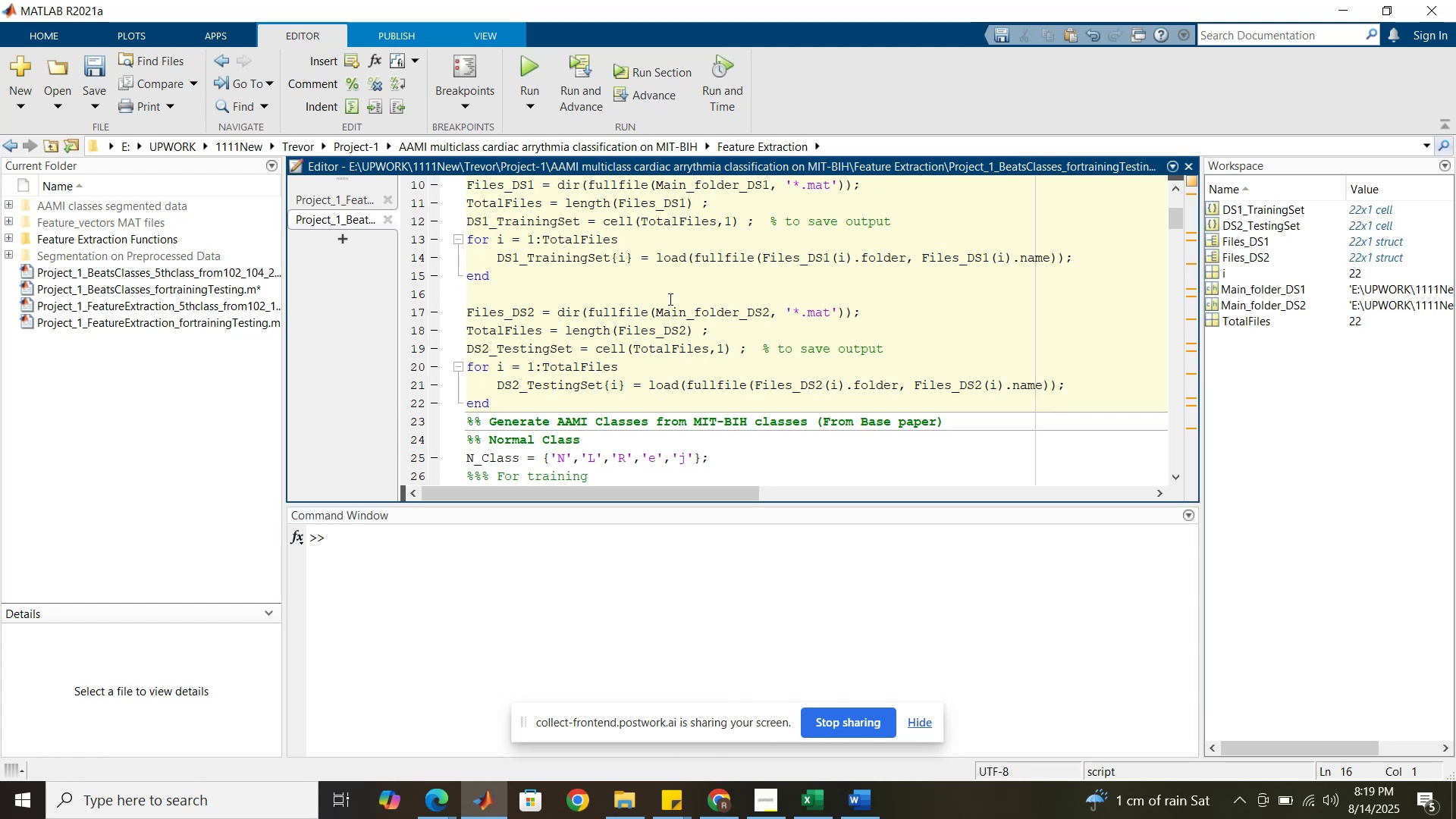 
scroll: coordinate [669, 299], scroll_direction: down, amount: 2.0
 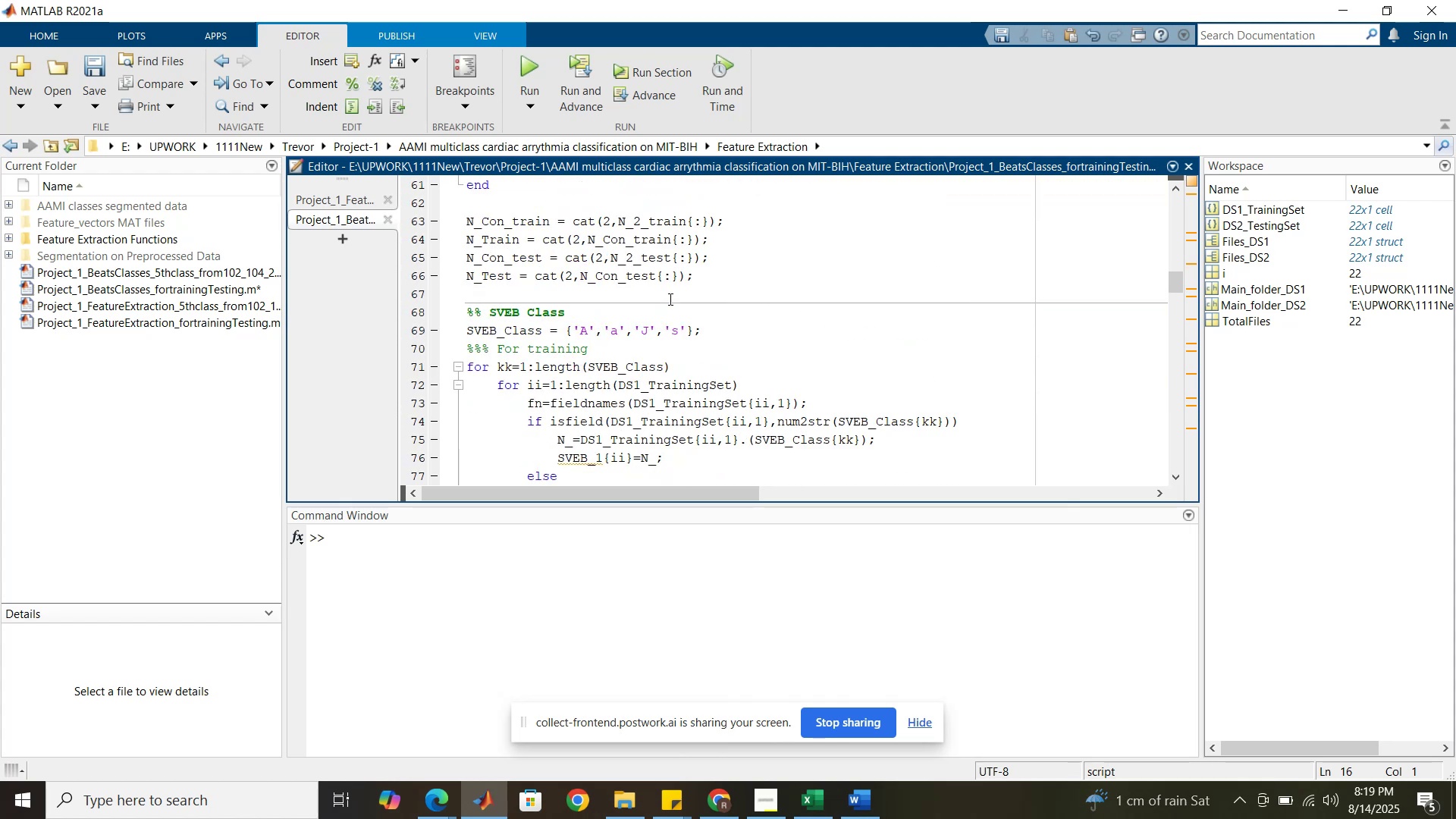 
scroll: coordinate [669, 299], scroll_direction: up, amount: 16.0
 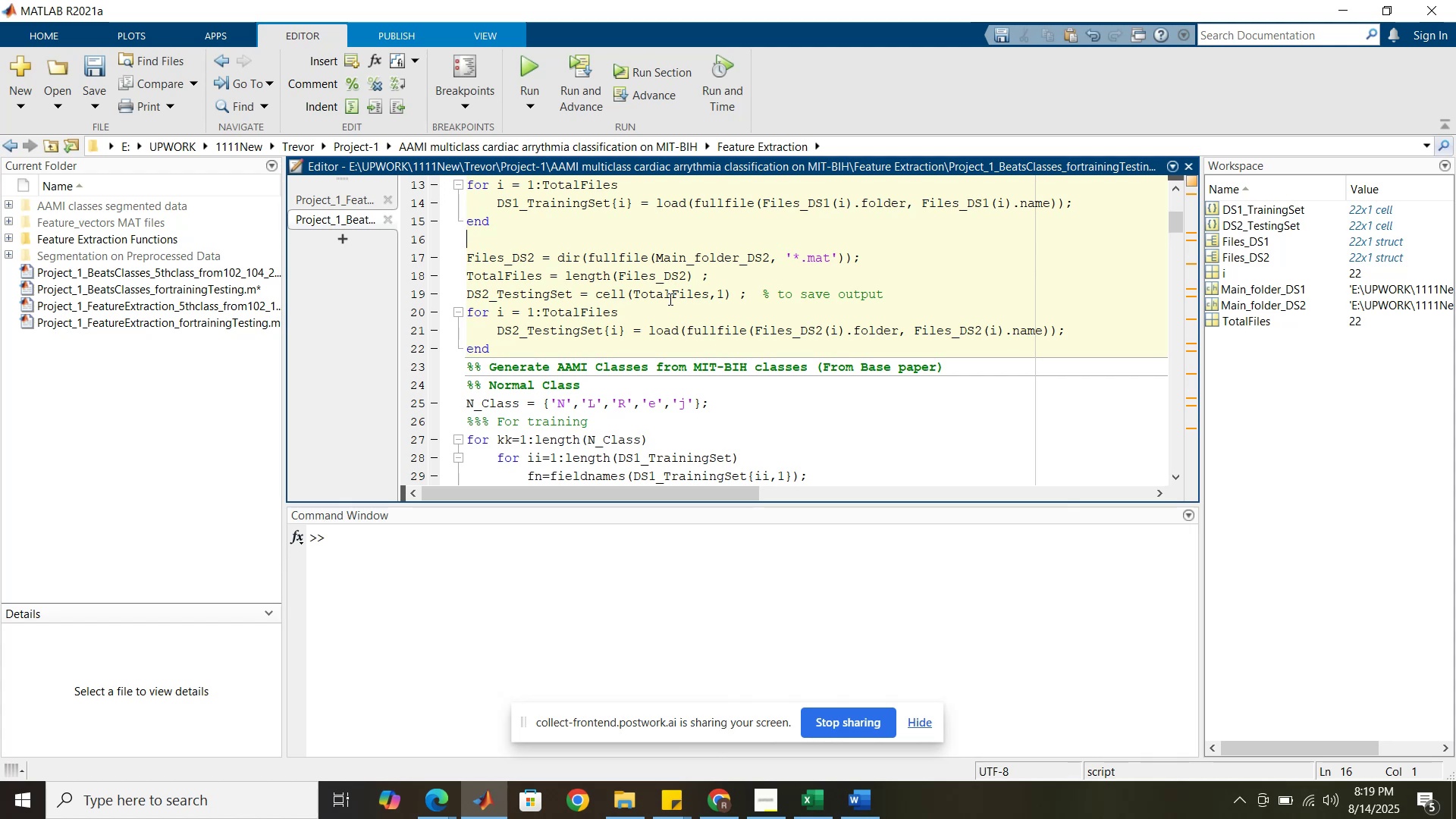 
scroll: coordinate [669, 299], scroll_direction: down, amount: 3.0
 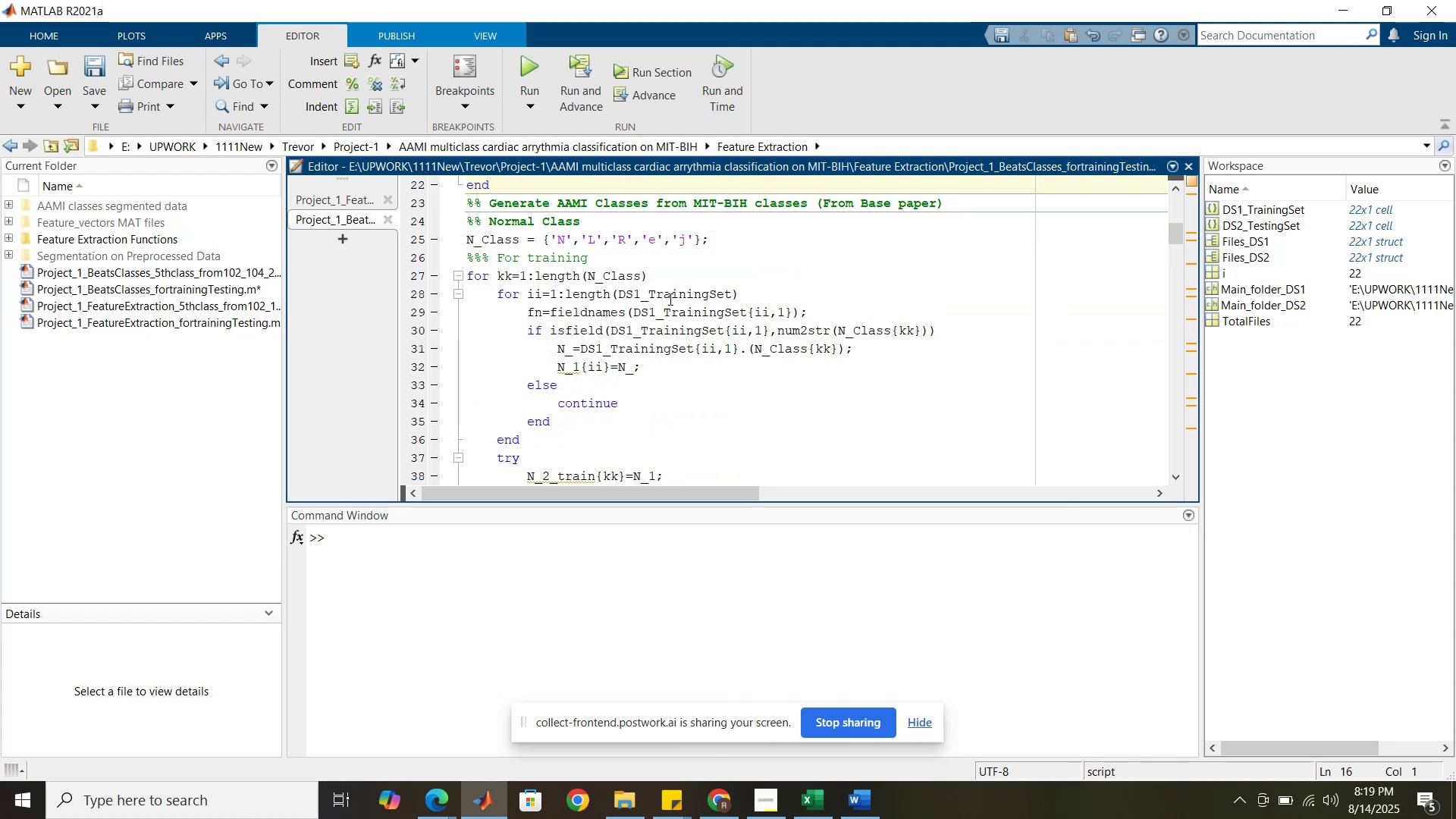 
left_click([669, 299])
 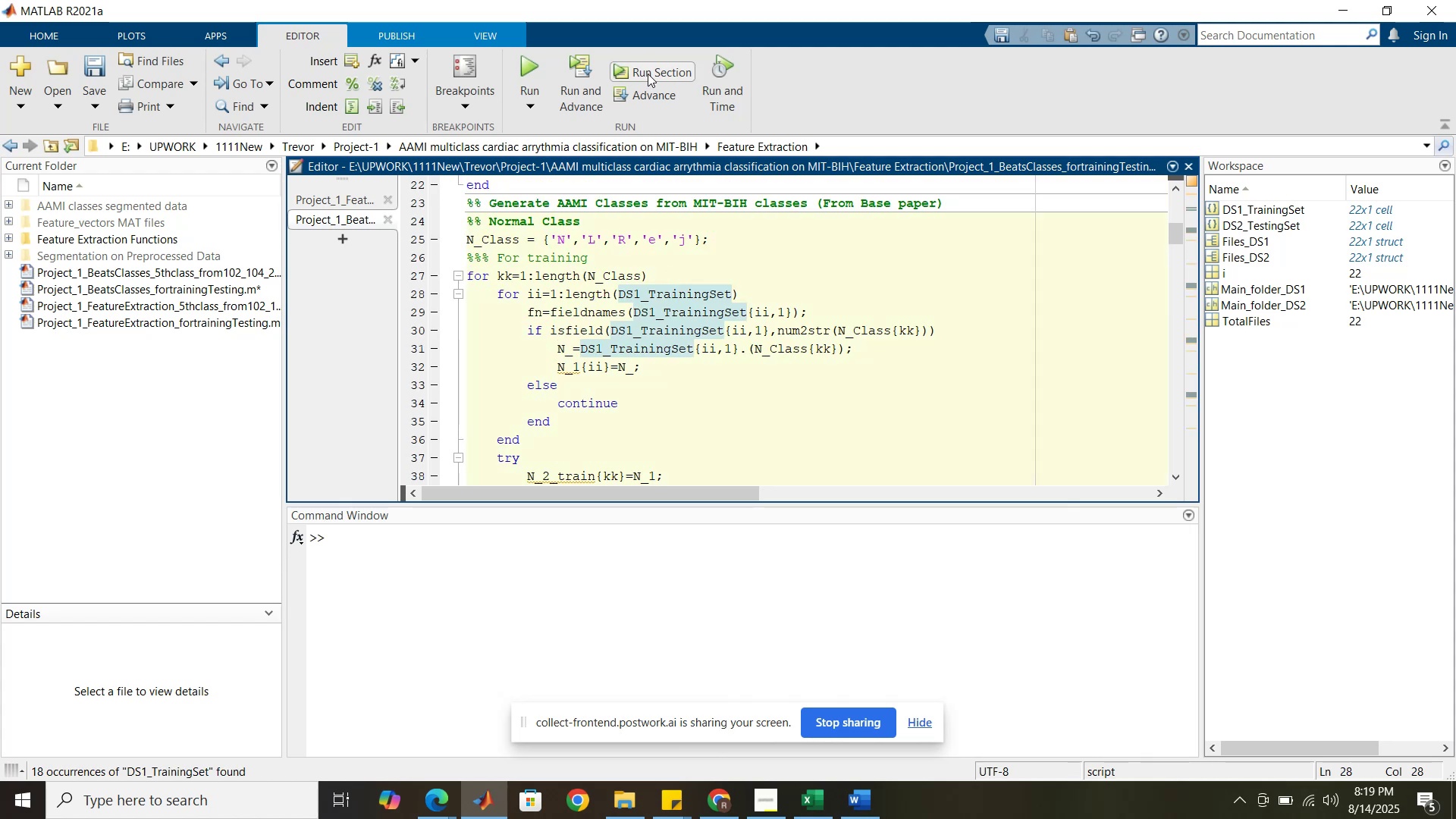 
left_click([648, 74])
 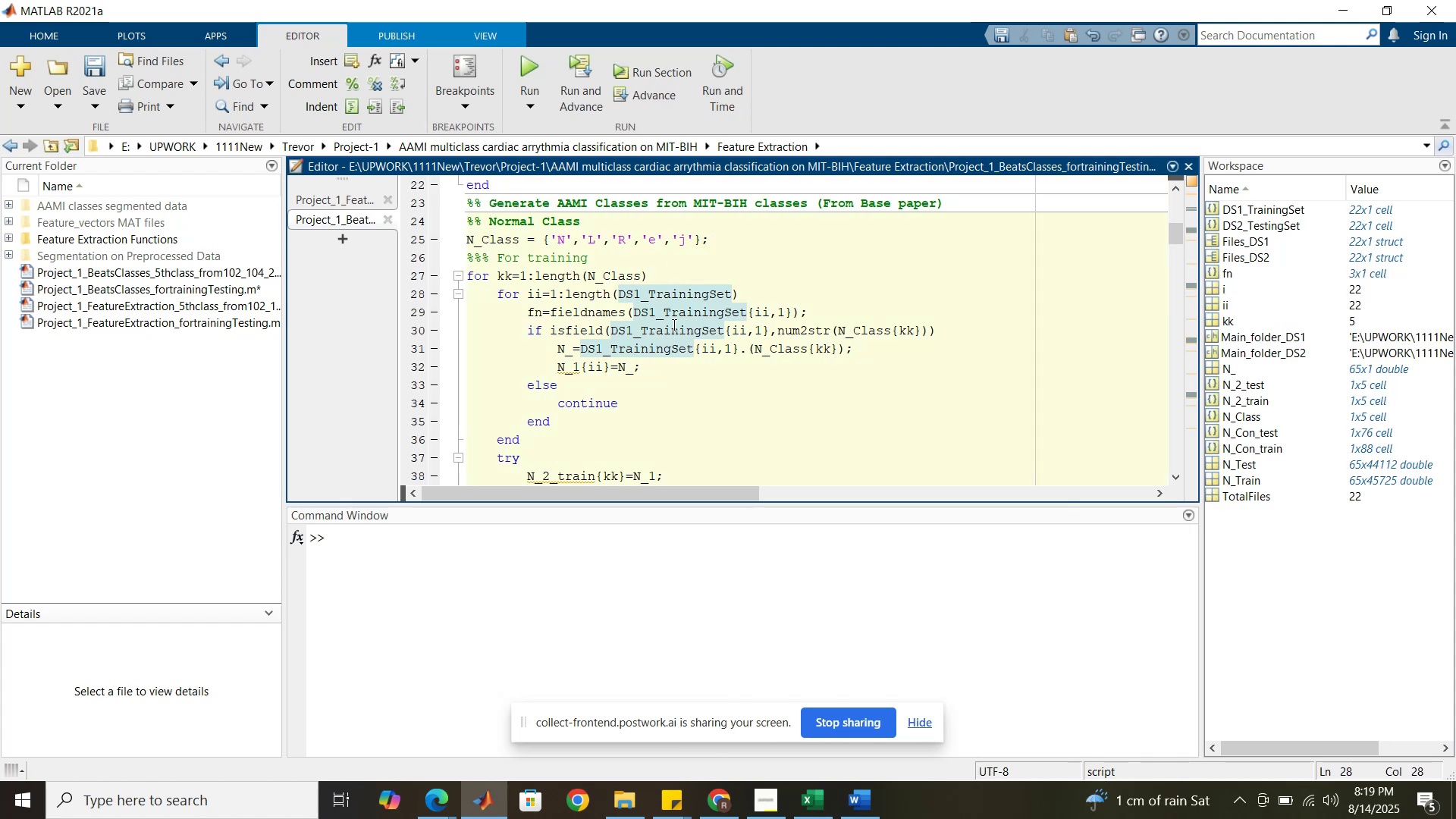 
scroll: coordinate [670, 380], scroll_direction: down, amount: 14.0
 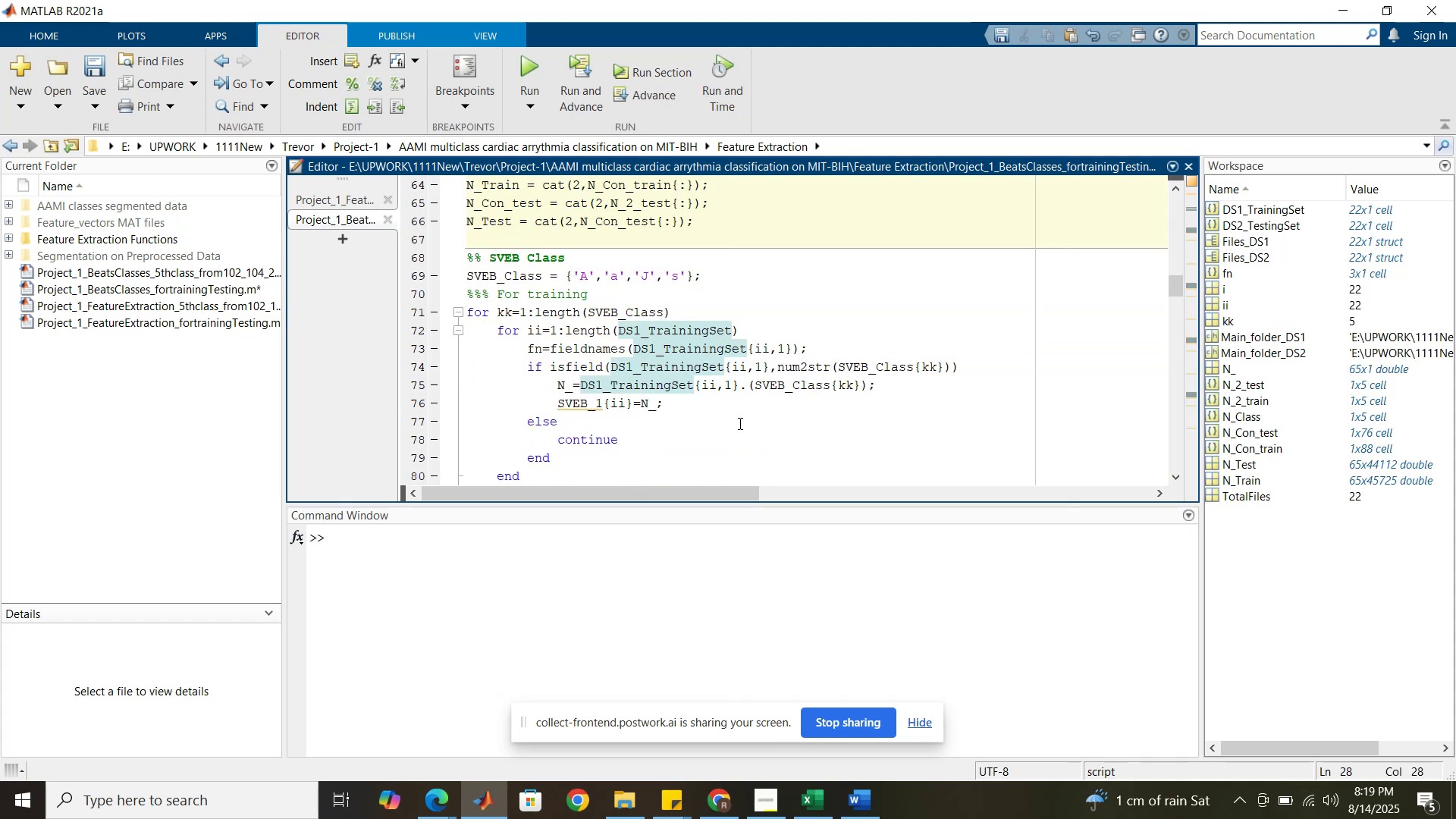 
left_click([739, 423])
 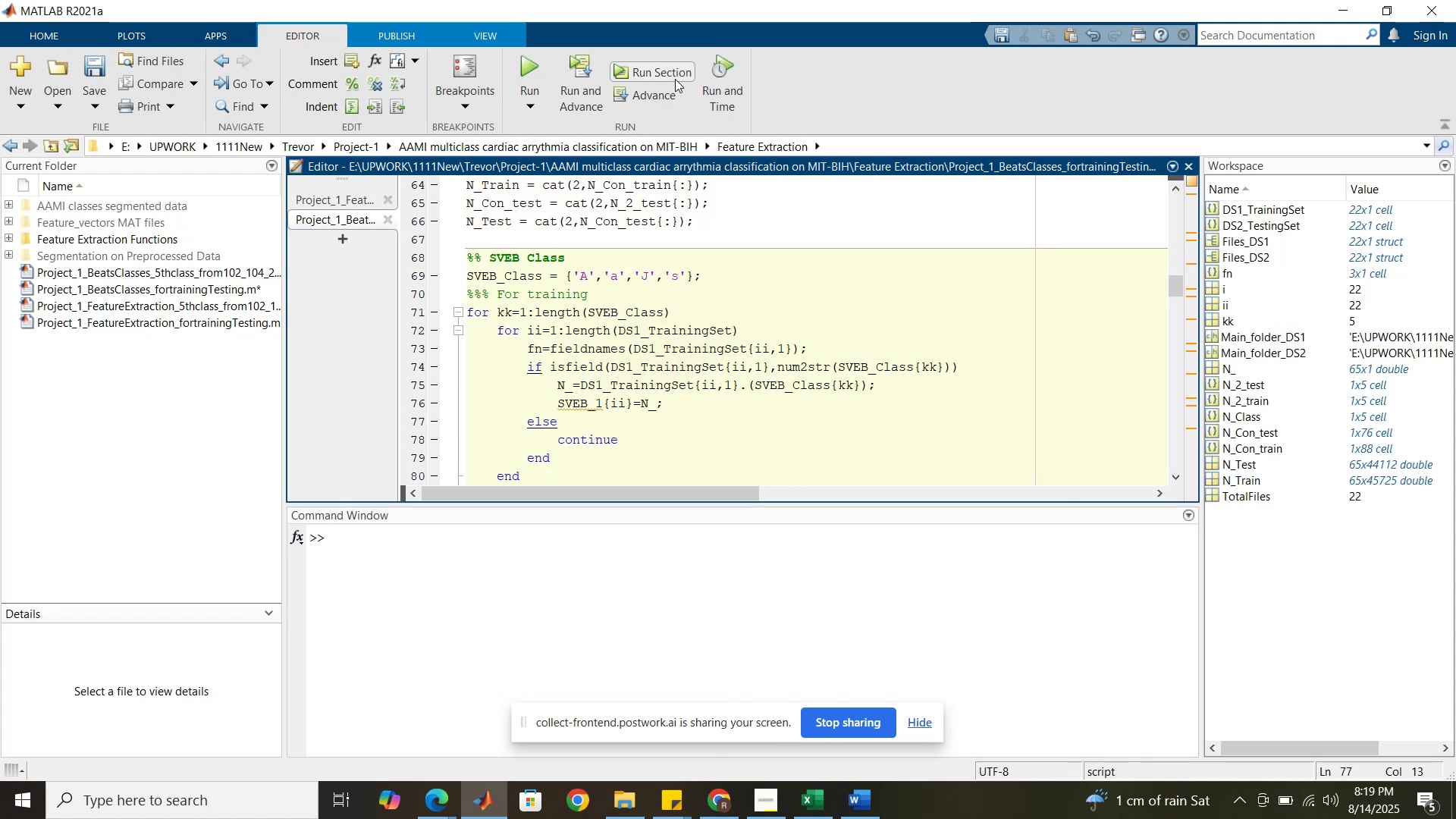 
left_click([675, 78])
 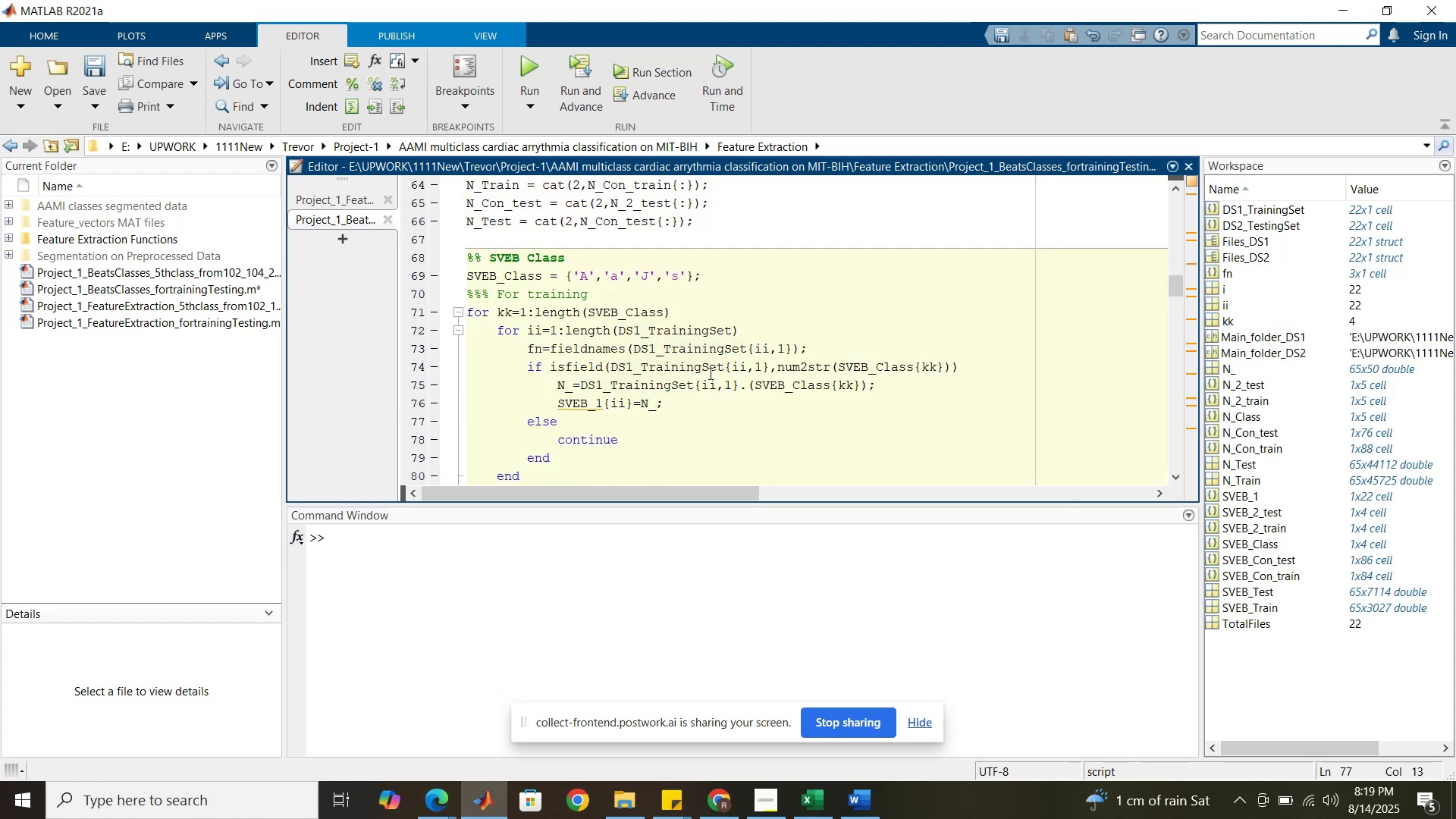 
scroll: coordinate [711, 388], scroll_direction: down, amount: 8.0
 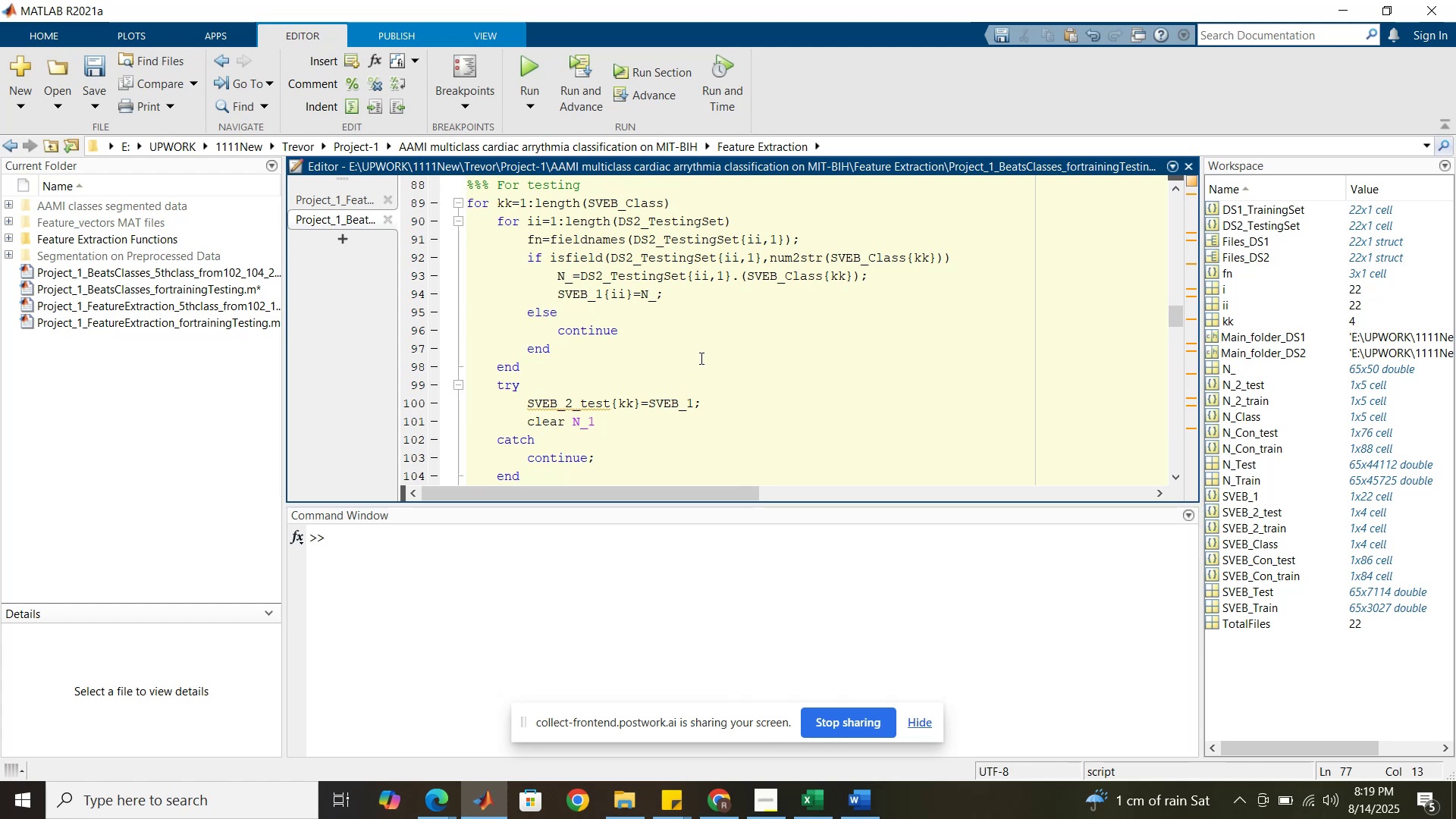 
left_click([700, 358])
 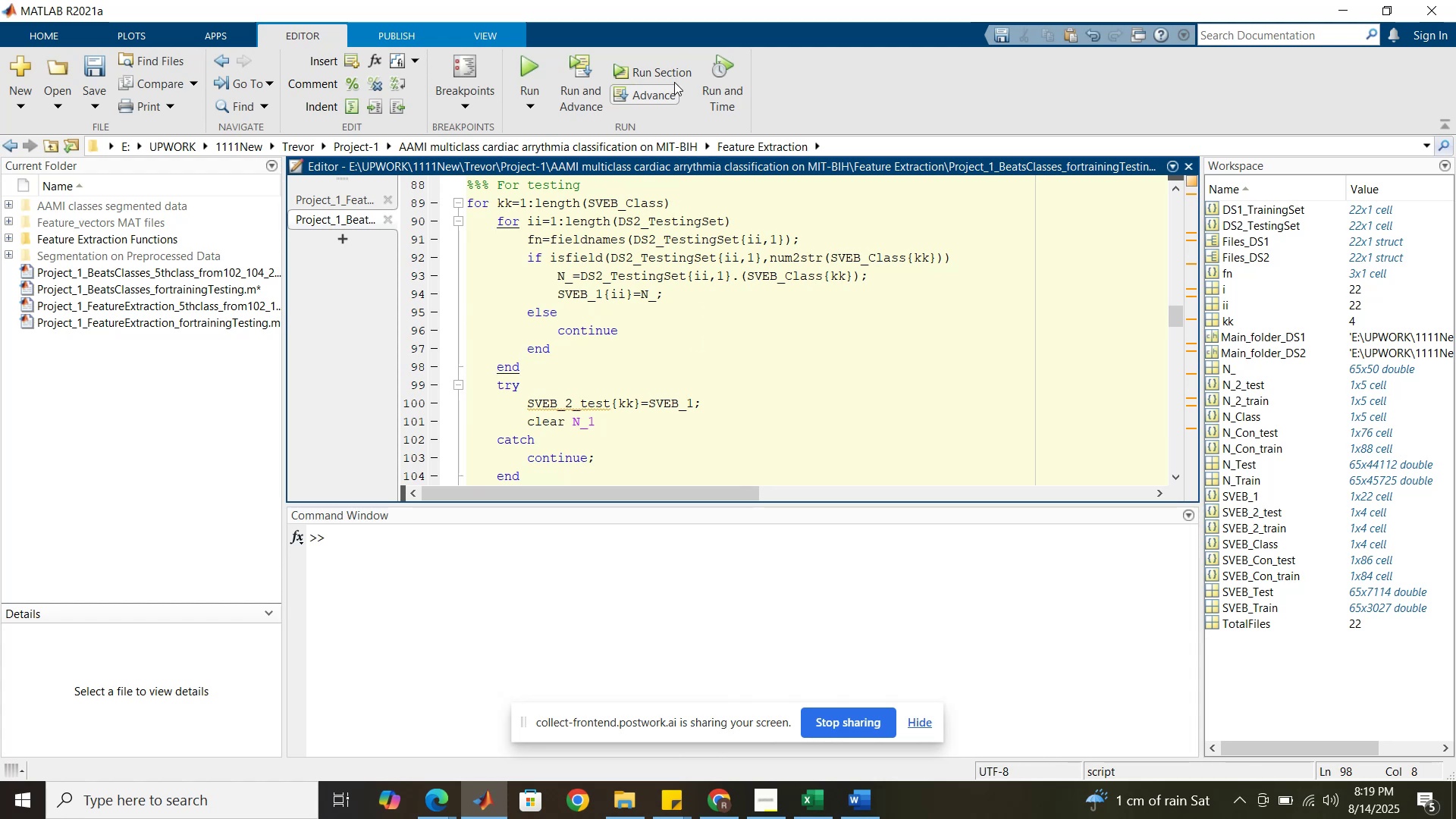 
left_click([673, 75])
 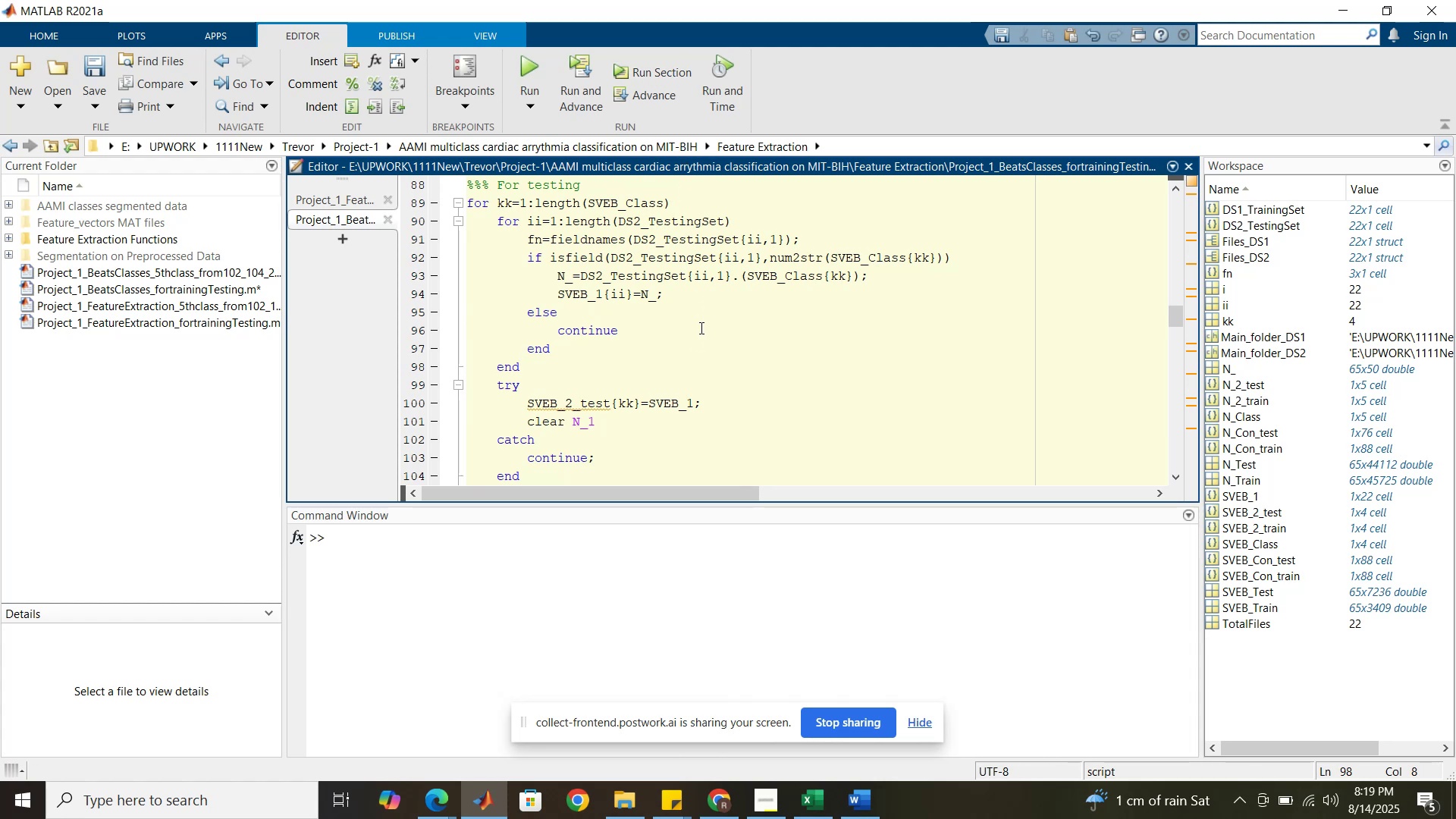 
scroll: coordinate [701, 337], scroll_direction: down, amount: 8.0
 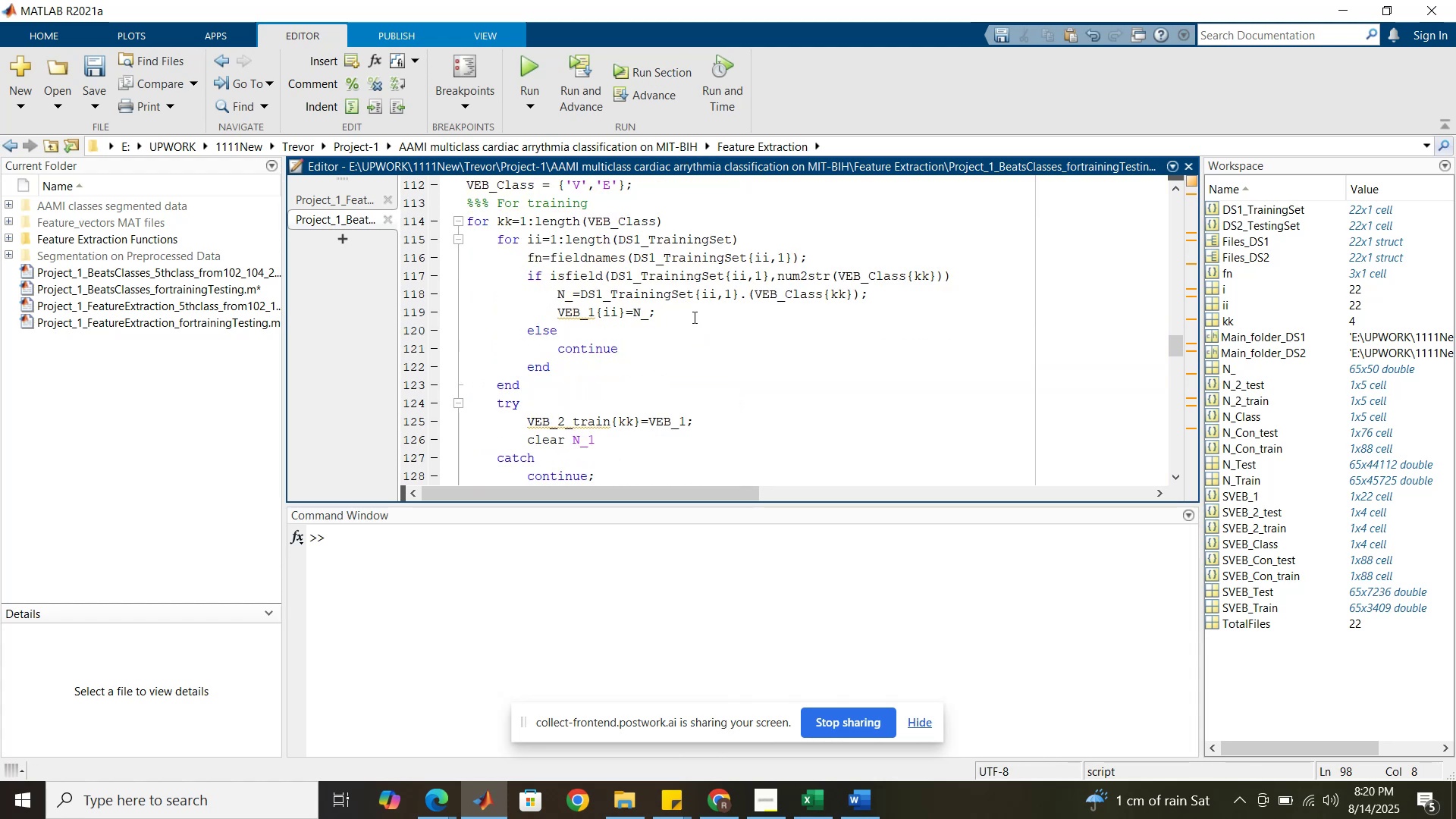 
left_click([693, 317])
 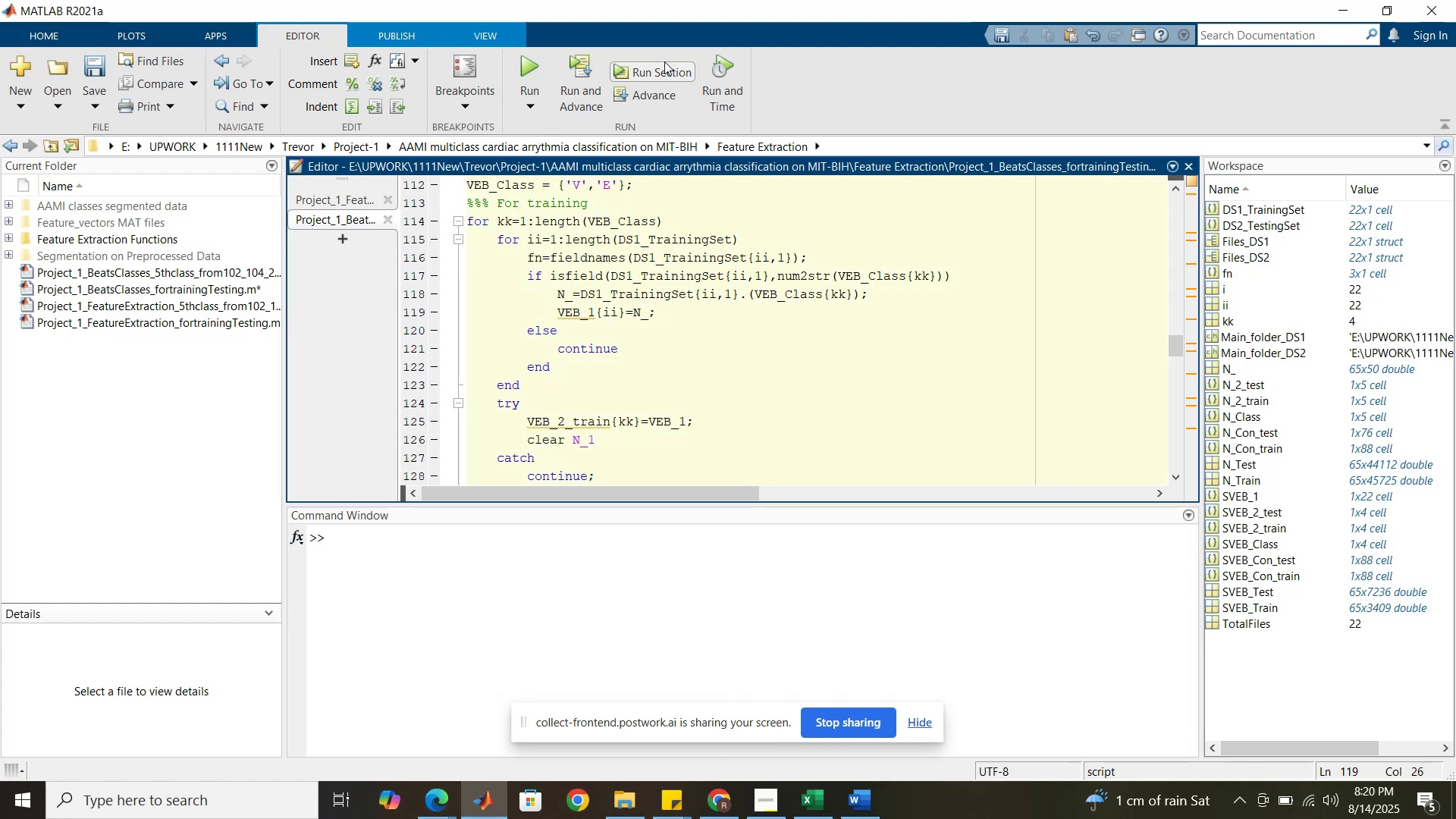 
left_click([664, 64])
 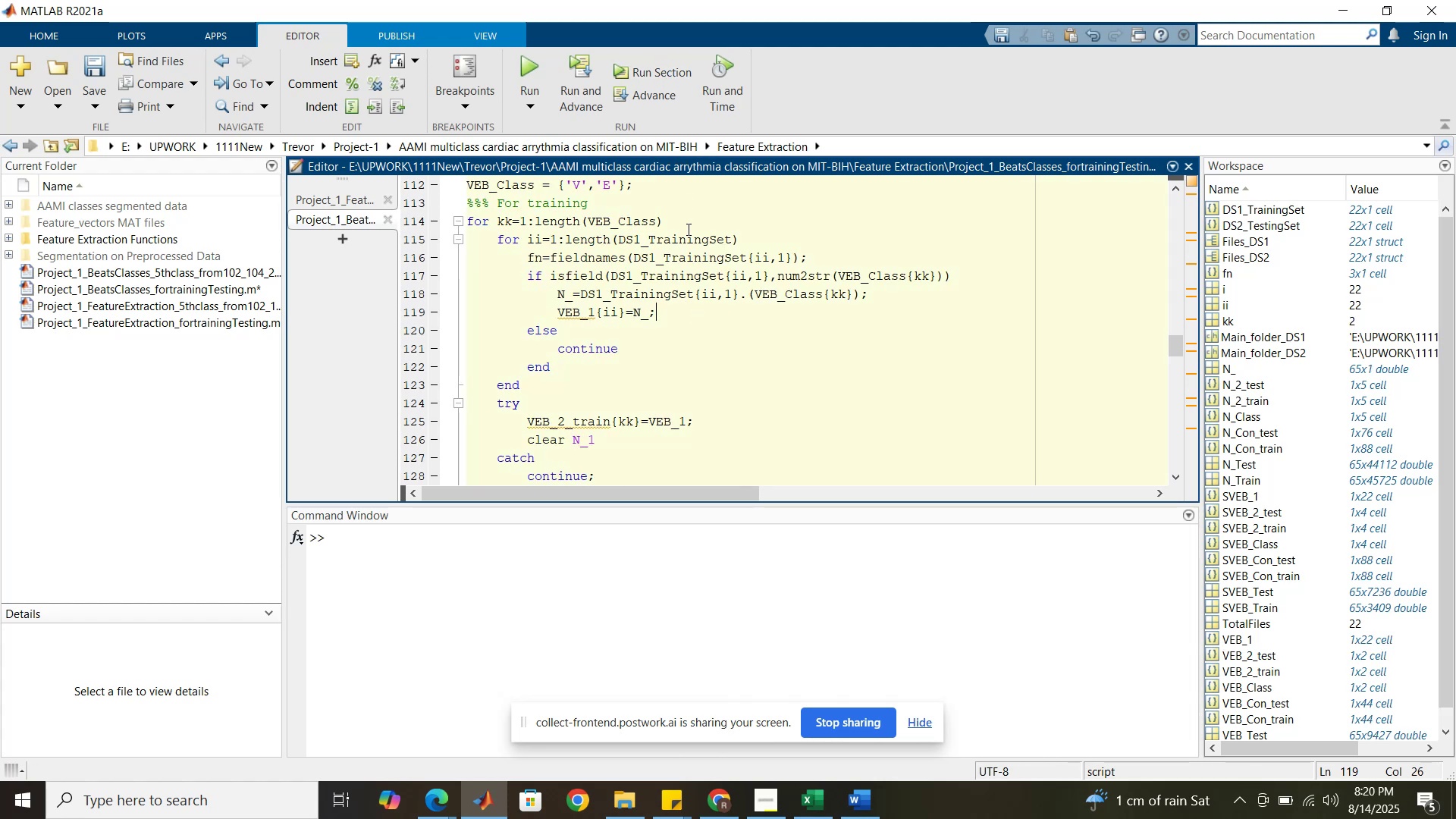 
scroll: coordinate [688, 328], scroll_direction: down, amount: 13.0
 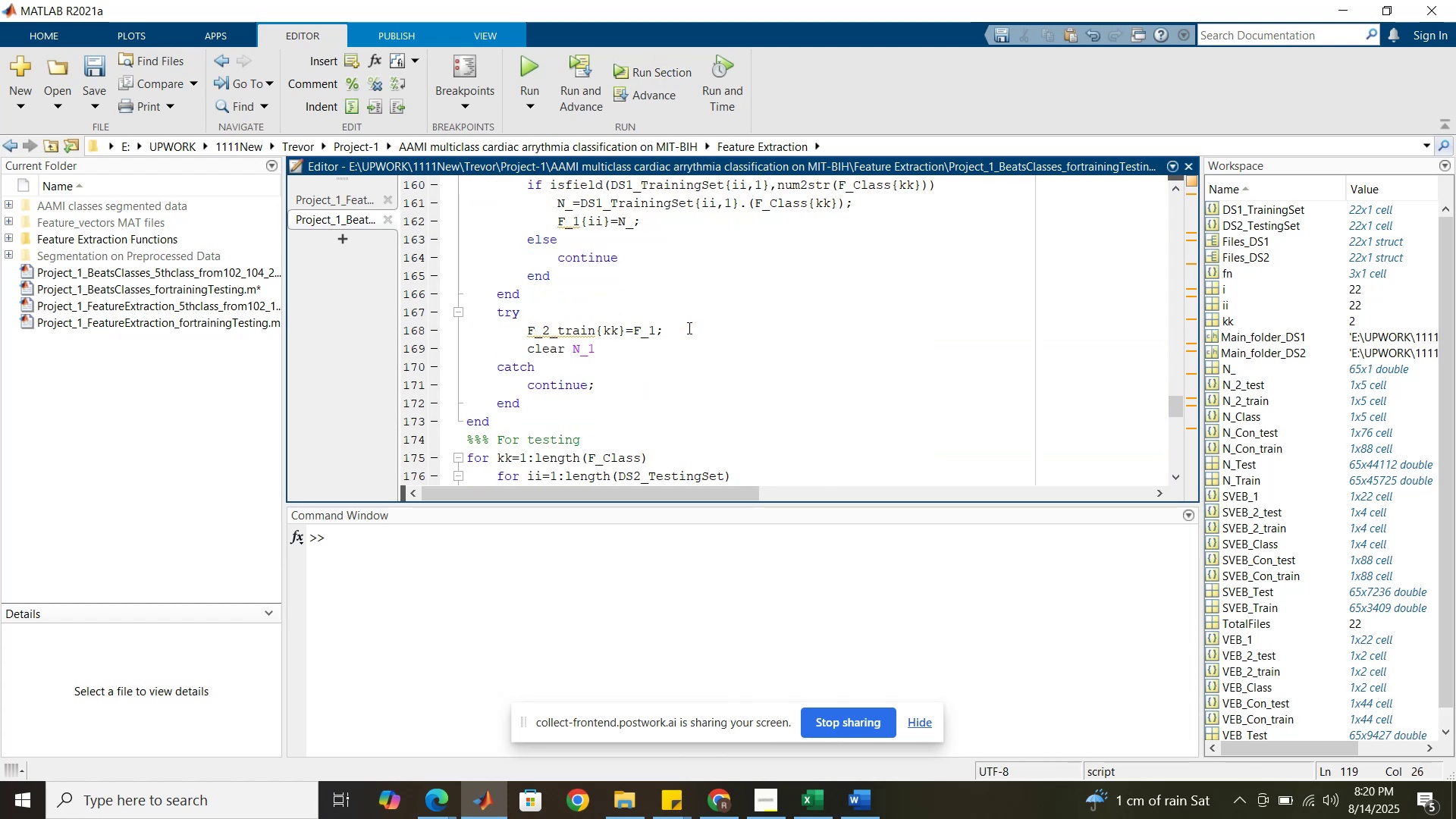 
left_click([688, 328])
 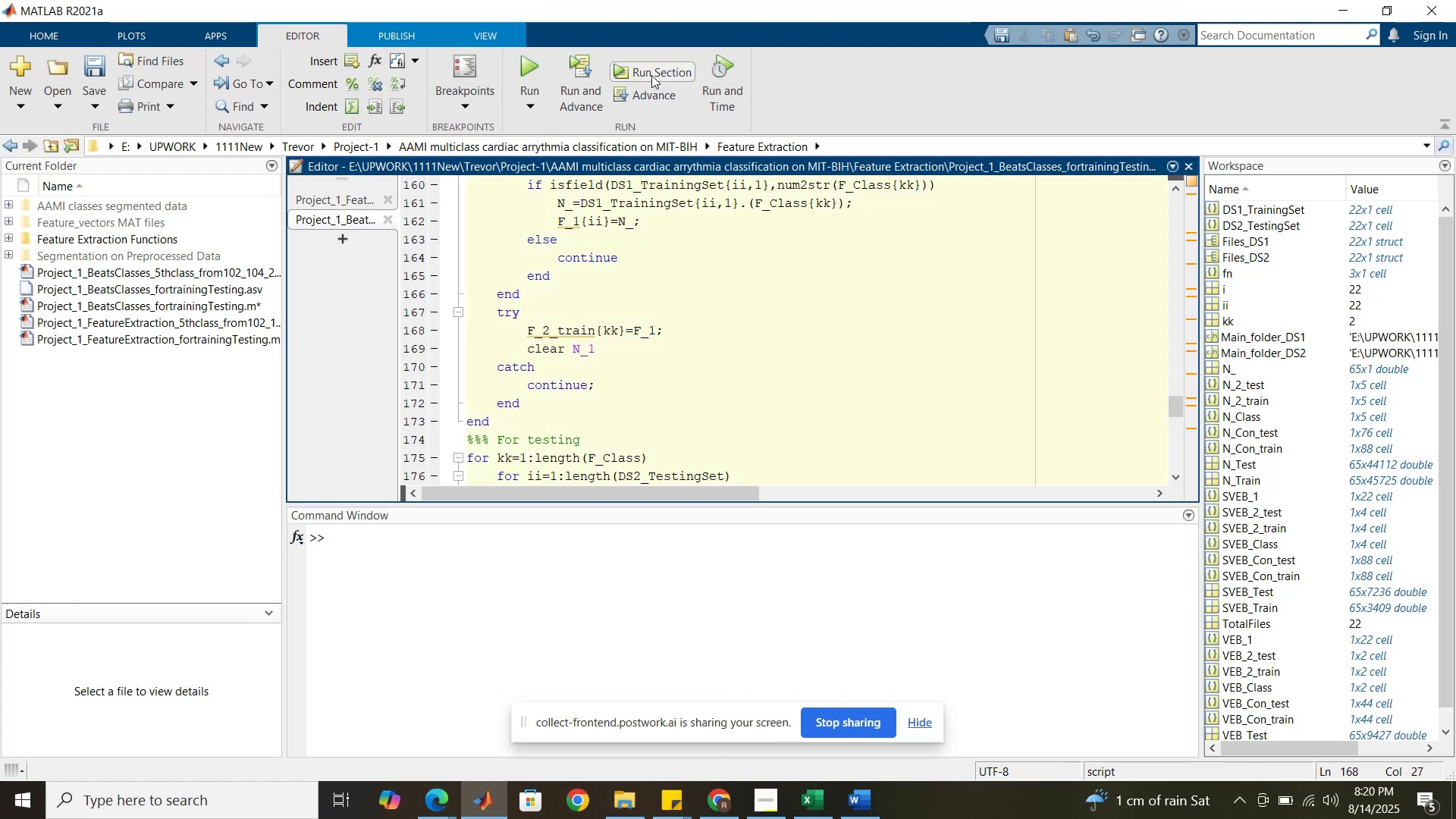 
left_click([651, 75])
 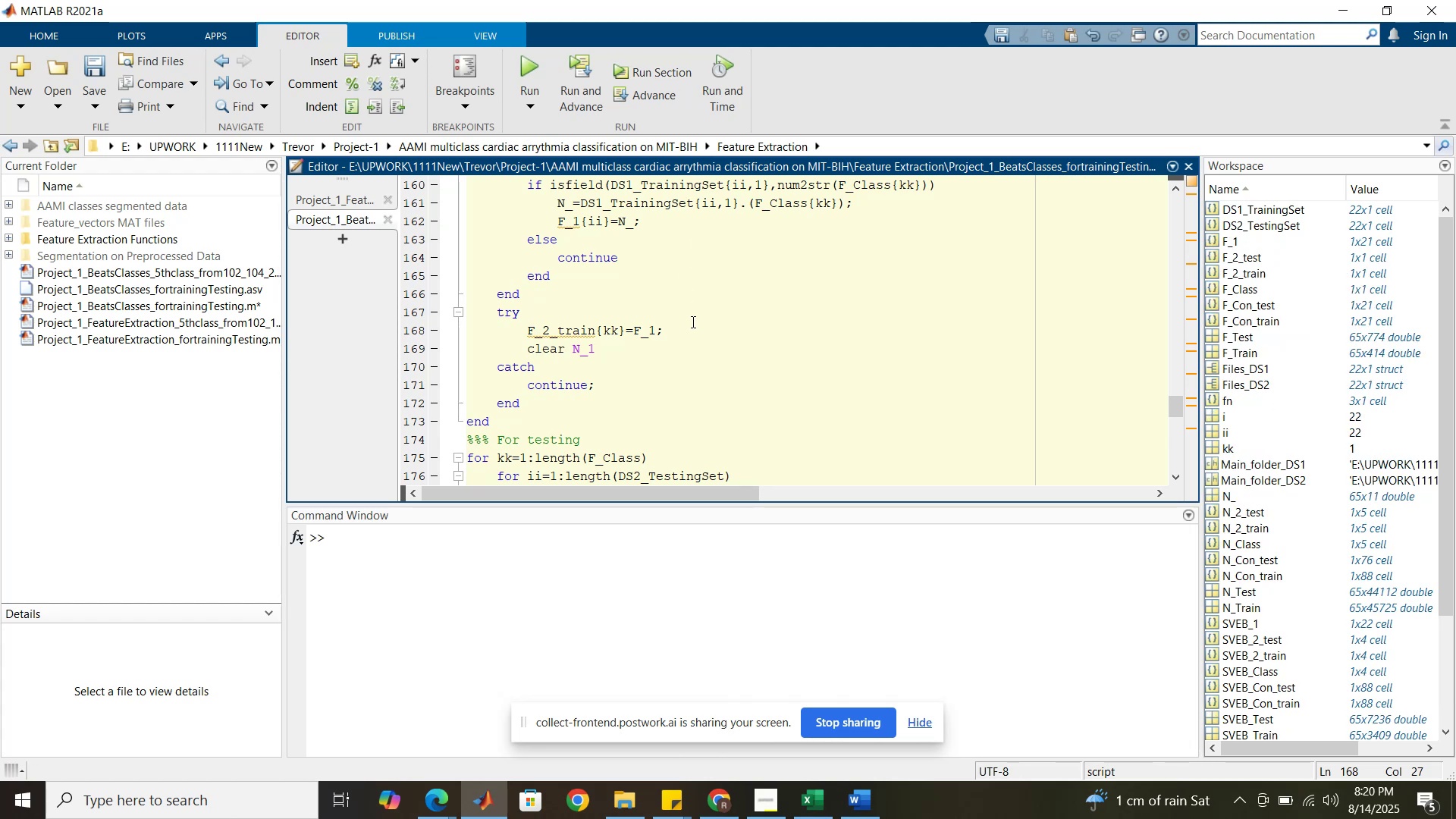 
scroll: coordinate [695, 356], scroll_direction: down, amount: 10.0
 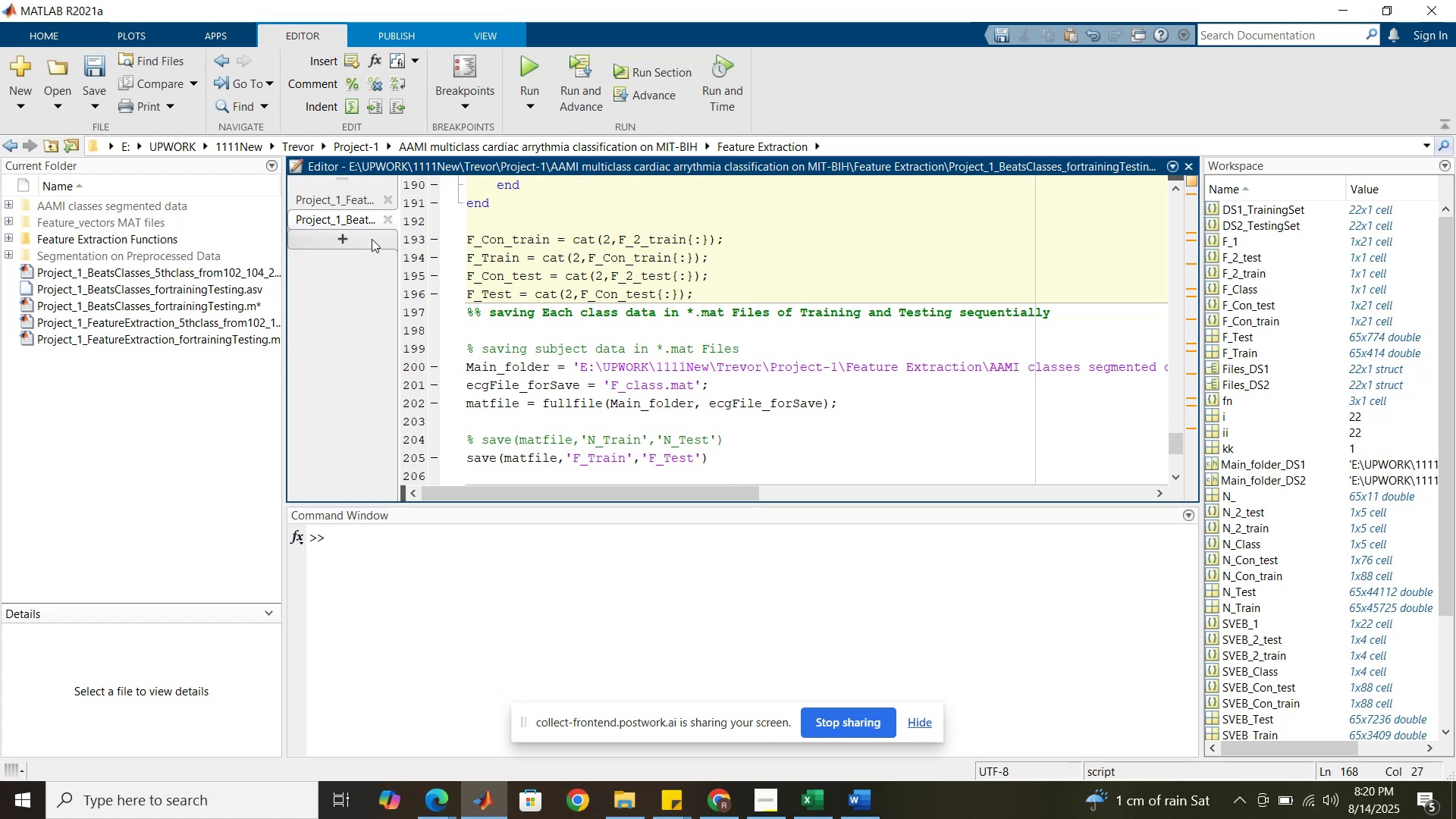 
wait(14.16)
 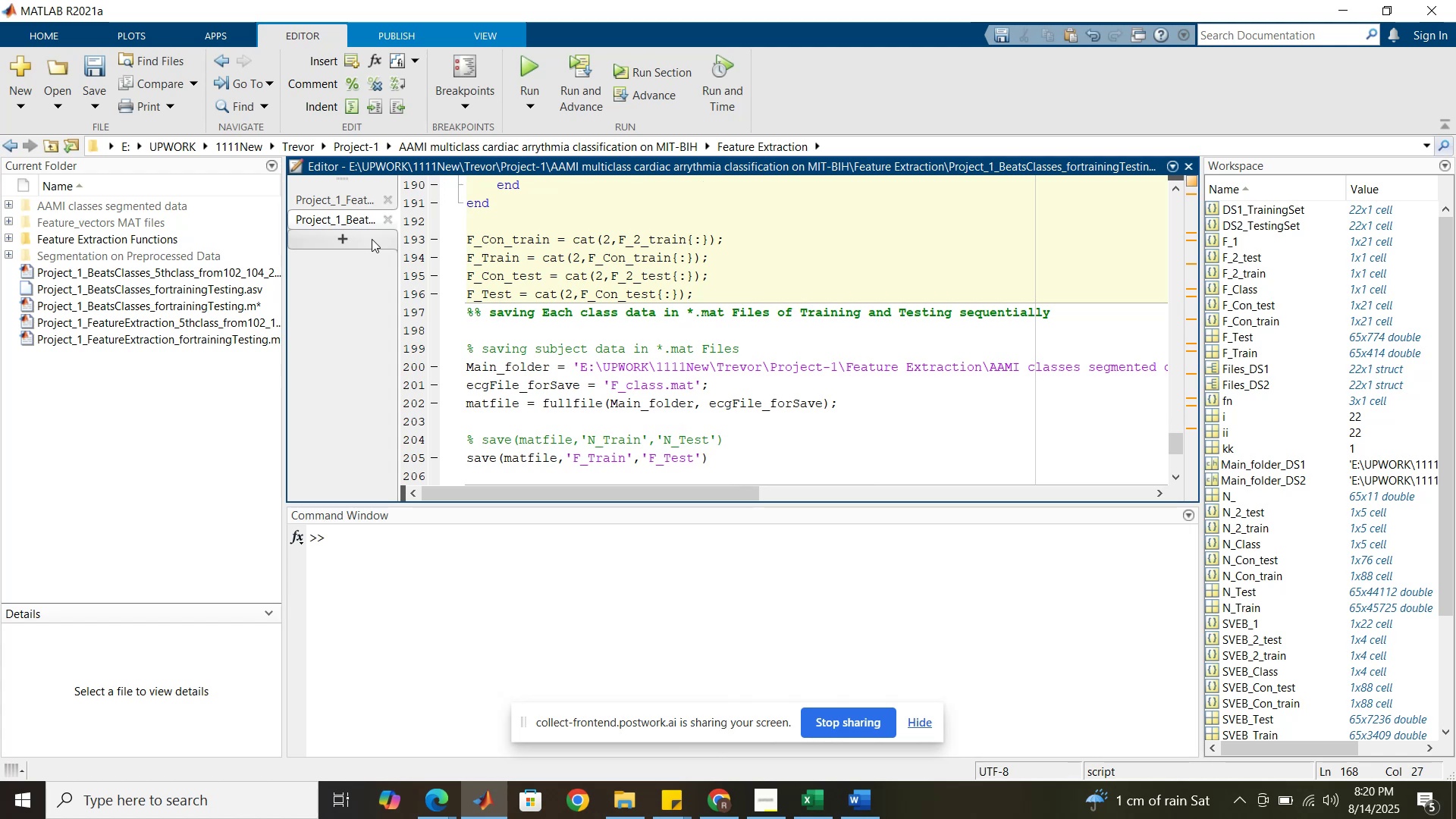 
left_click([350, 196])
 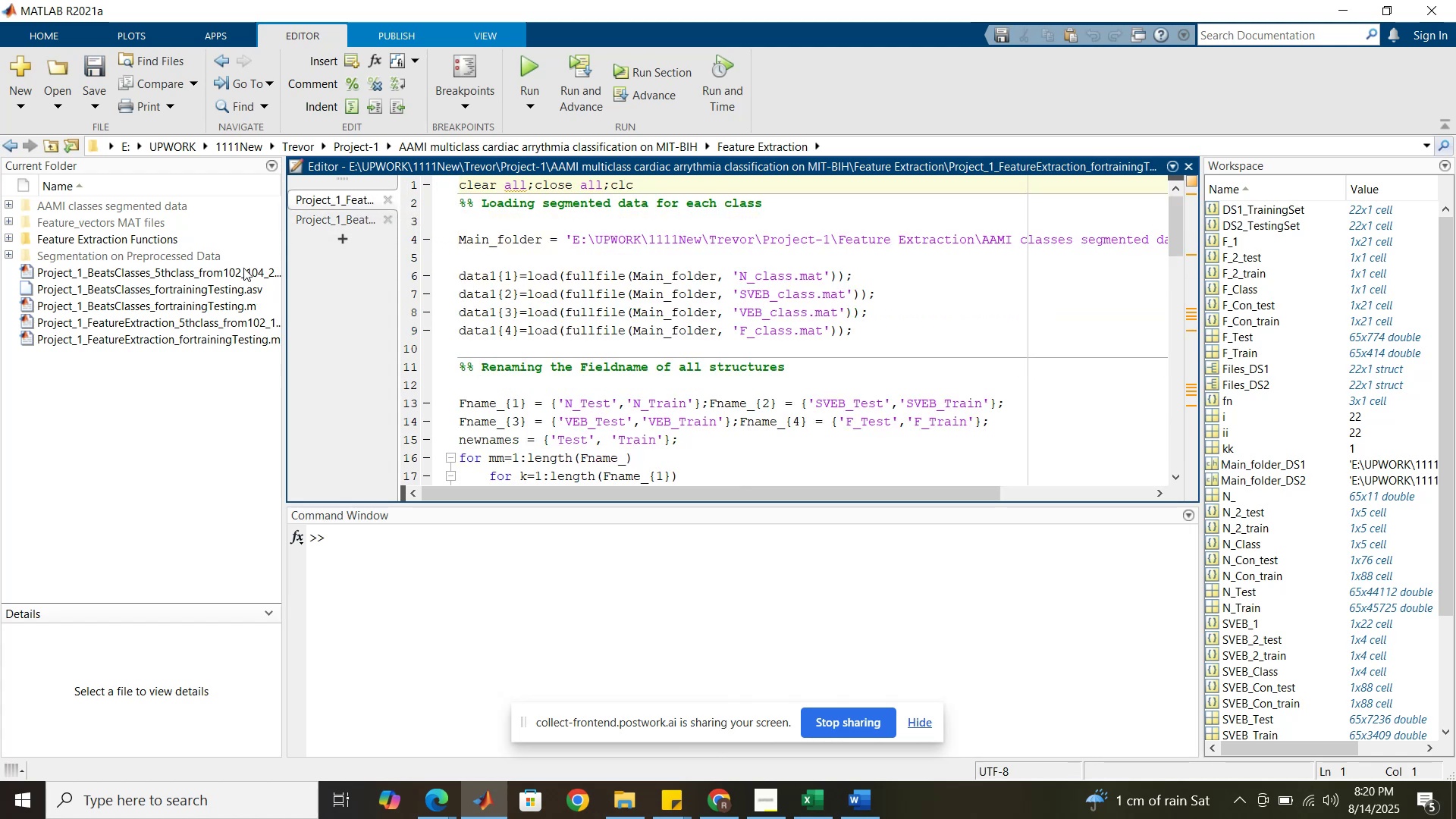 
left_click_drag(start_coordinate=[284, 344], to_coordinate=[356, 350])
 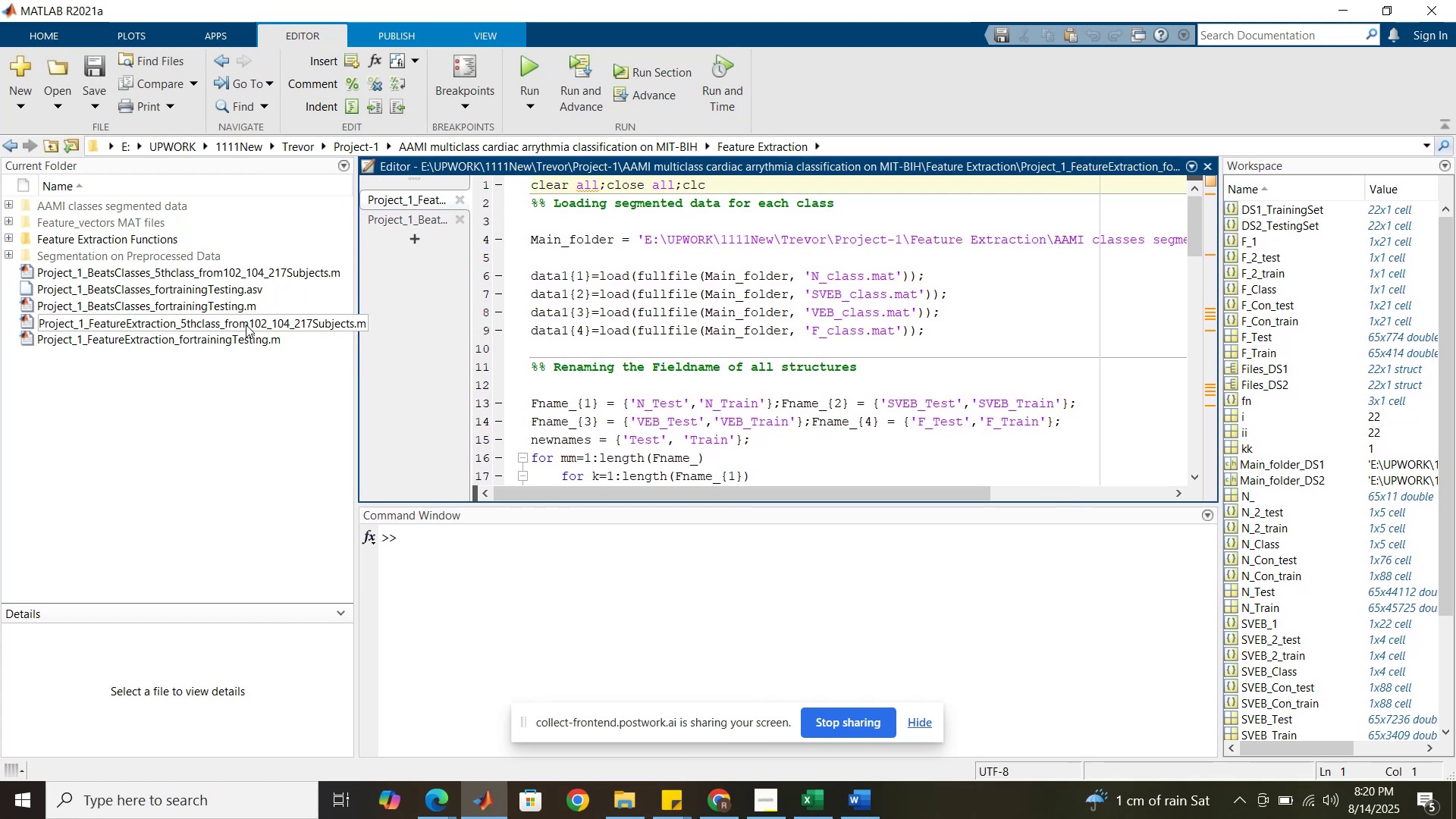 
left_click([241, 273])
 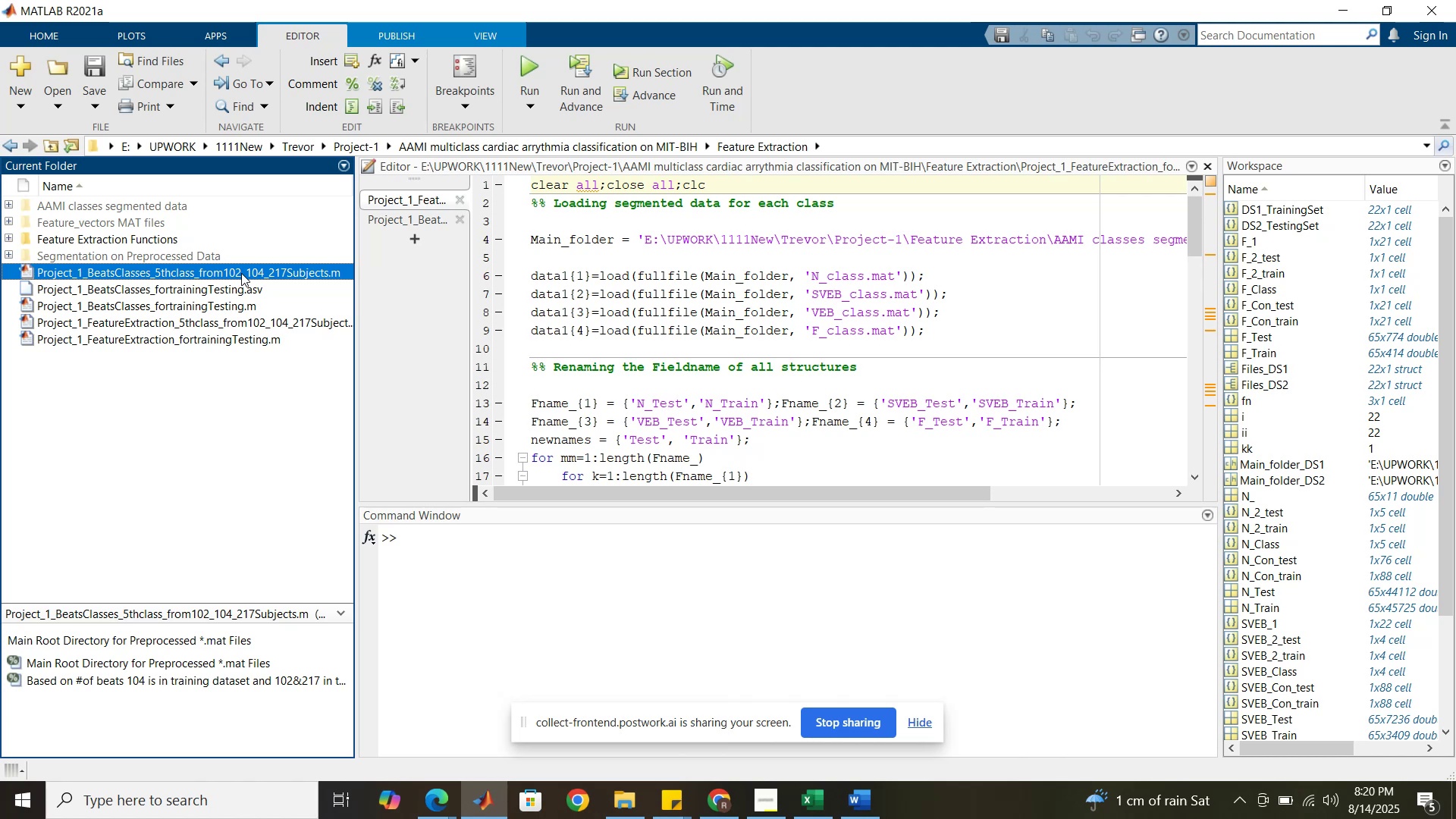 
wait(6.75)
 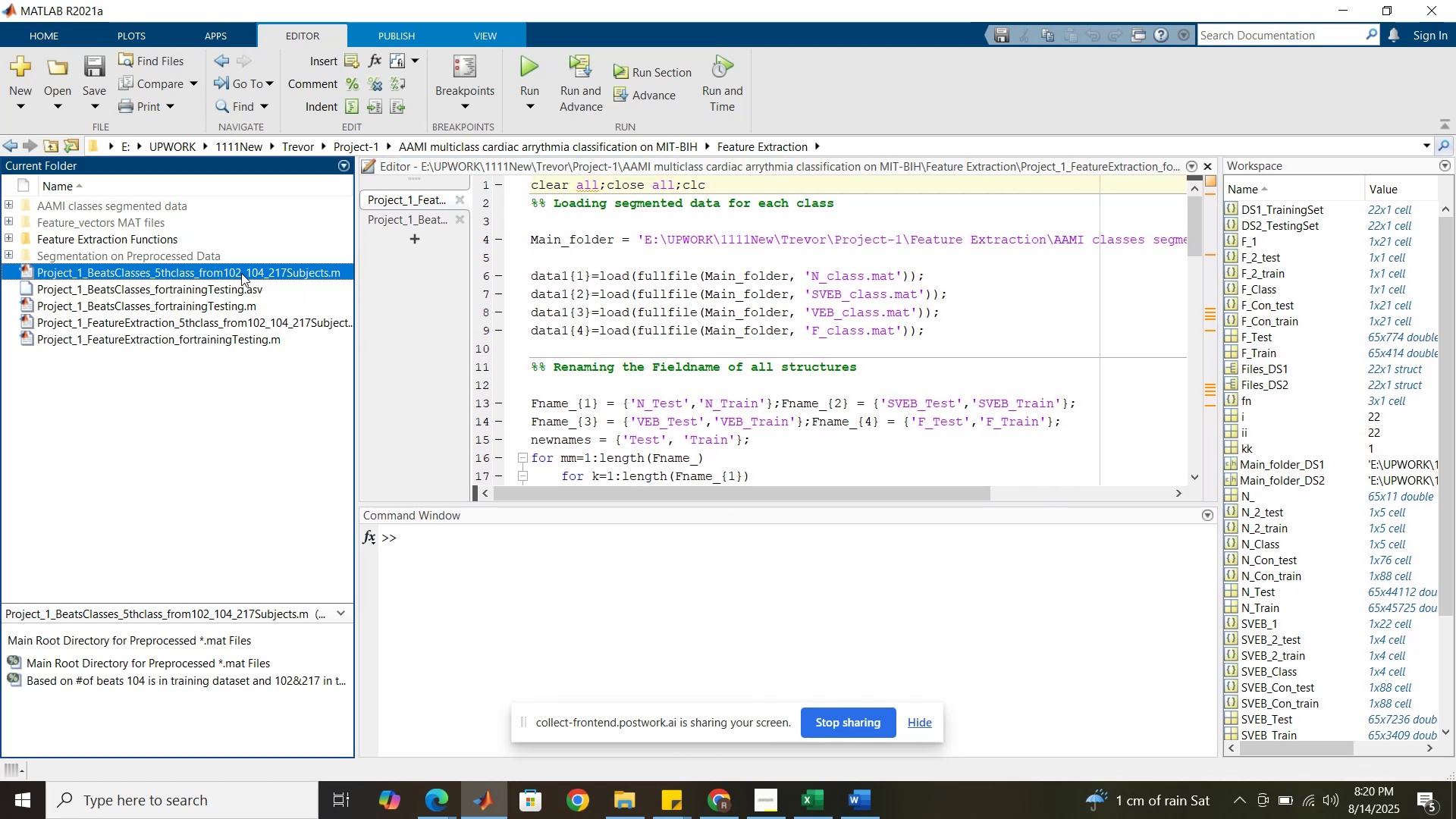 
scroll: coordinate [689, 421], scroll_direction: down, amount: 25.0
 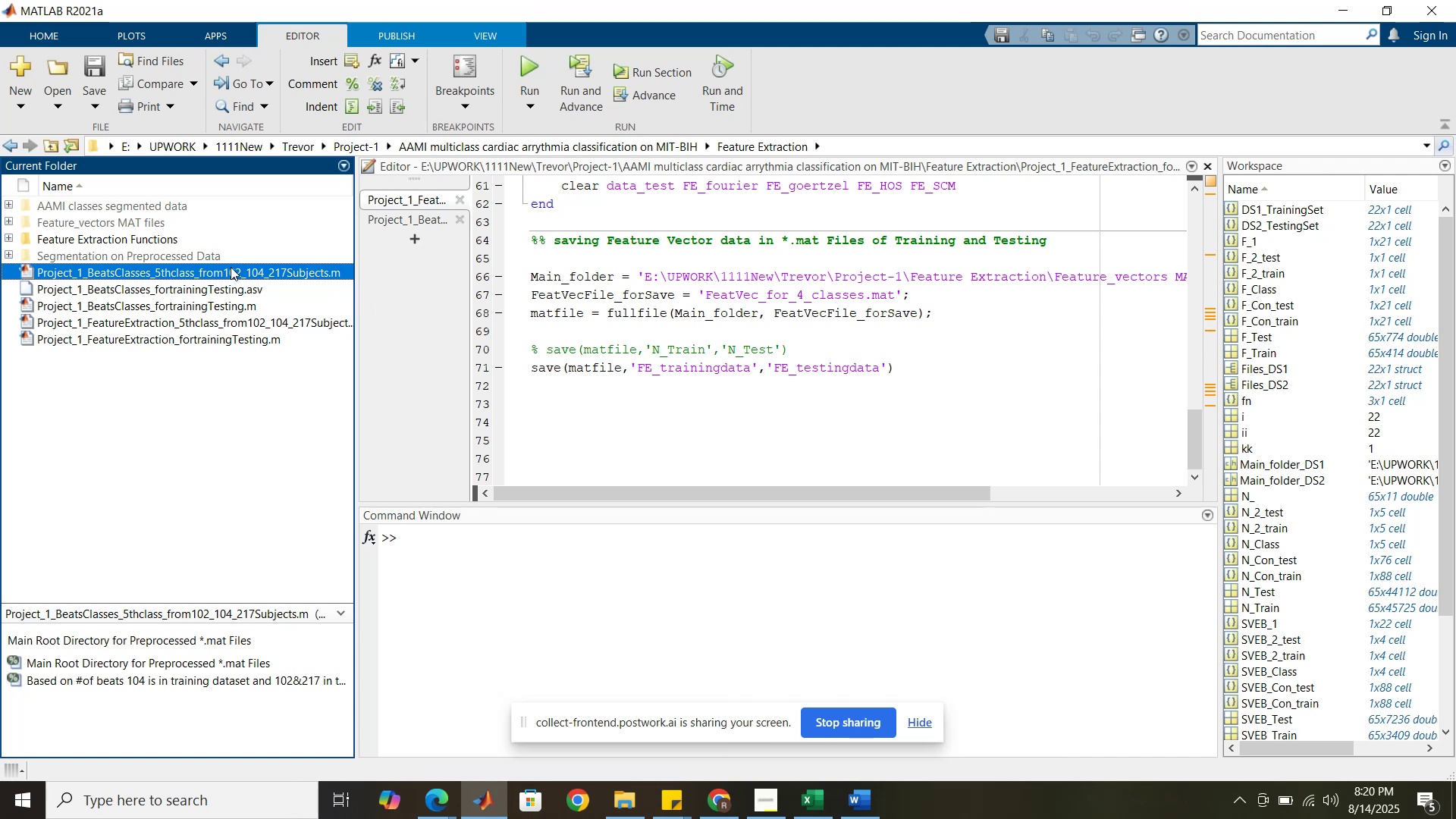 
wait(6.22)
 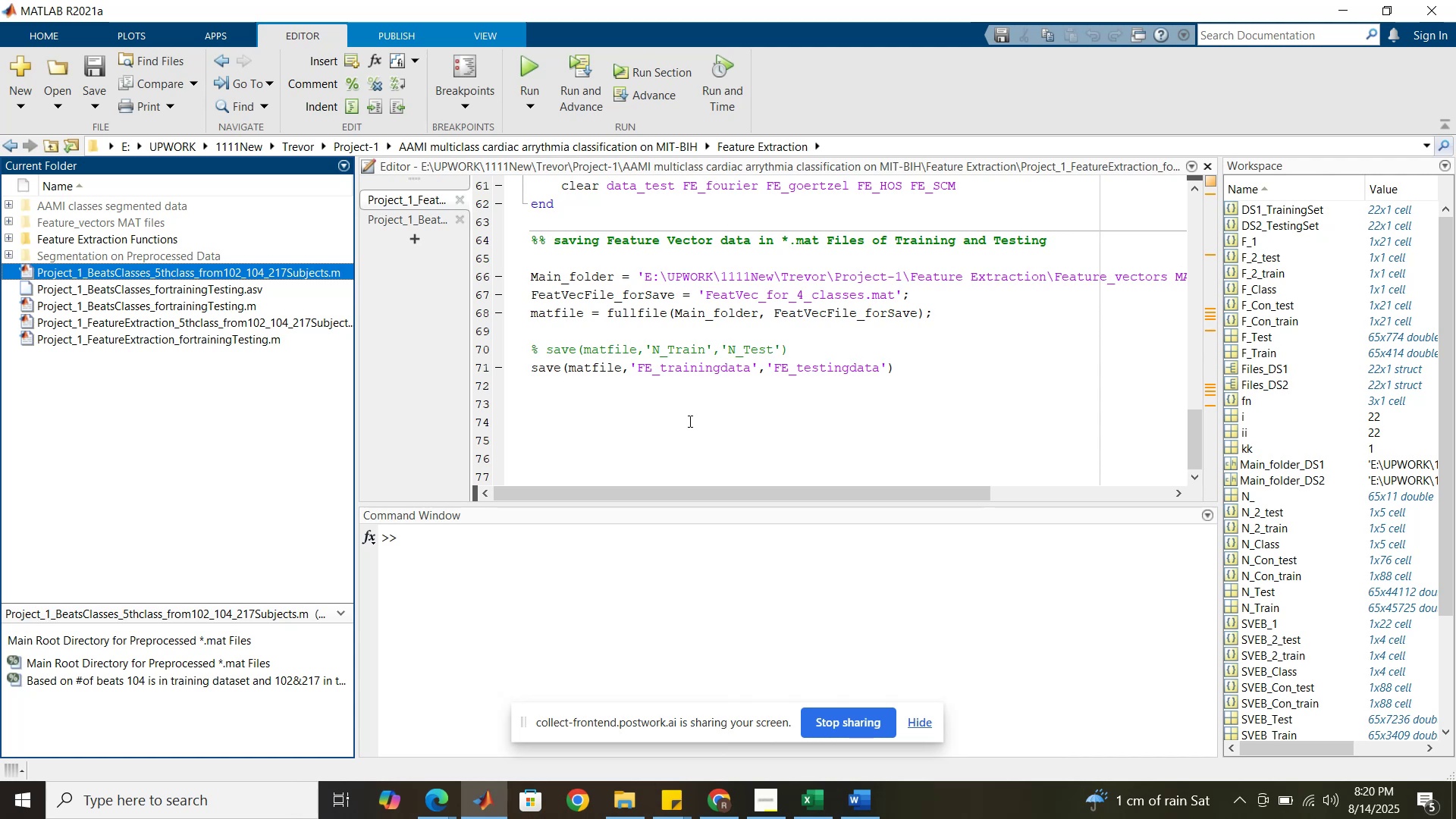 
left_click([118, 226])
 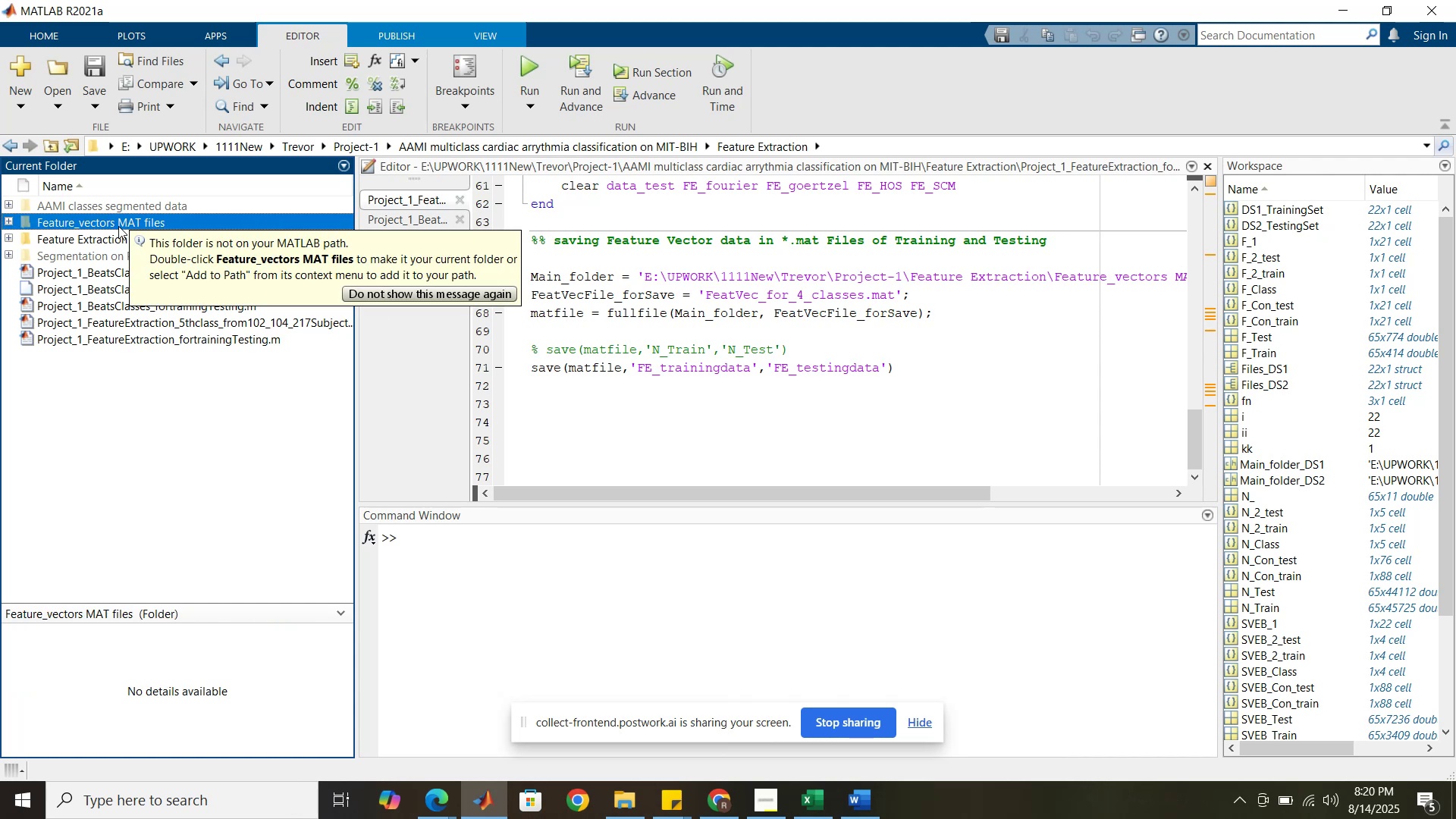 
double_click([118, 226])
 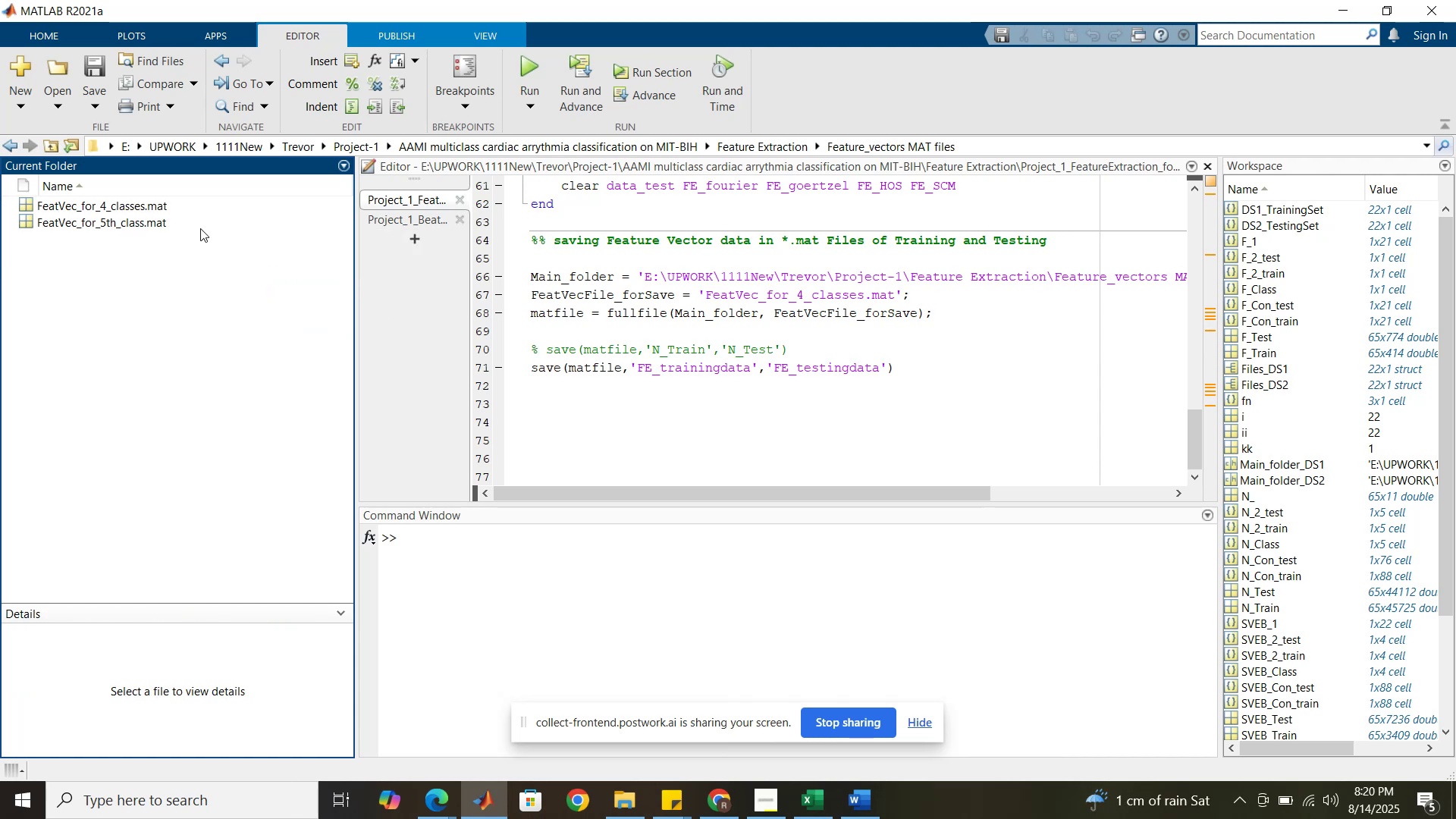 
left_click([1040, 149])
 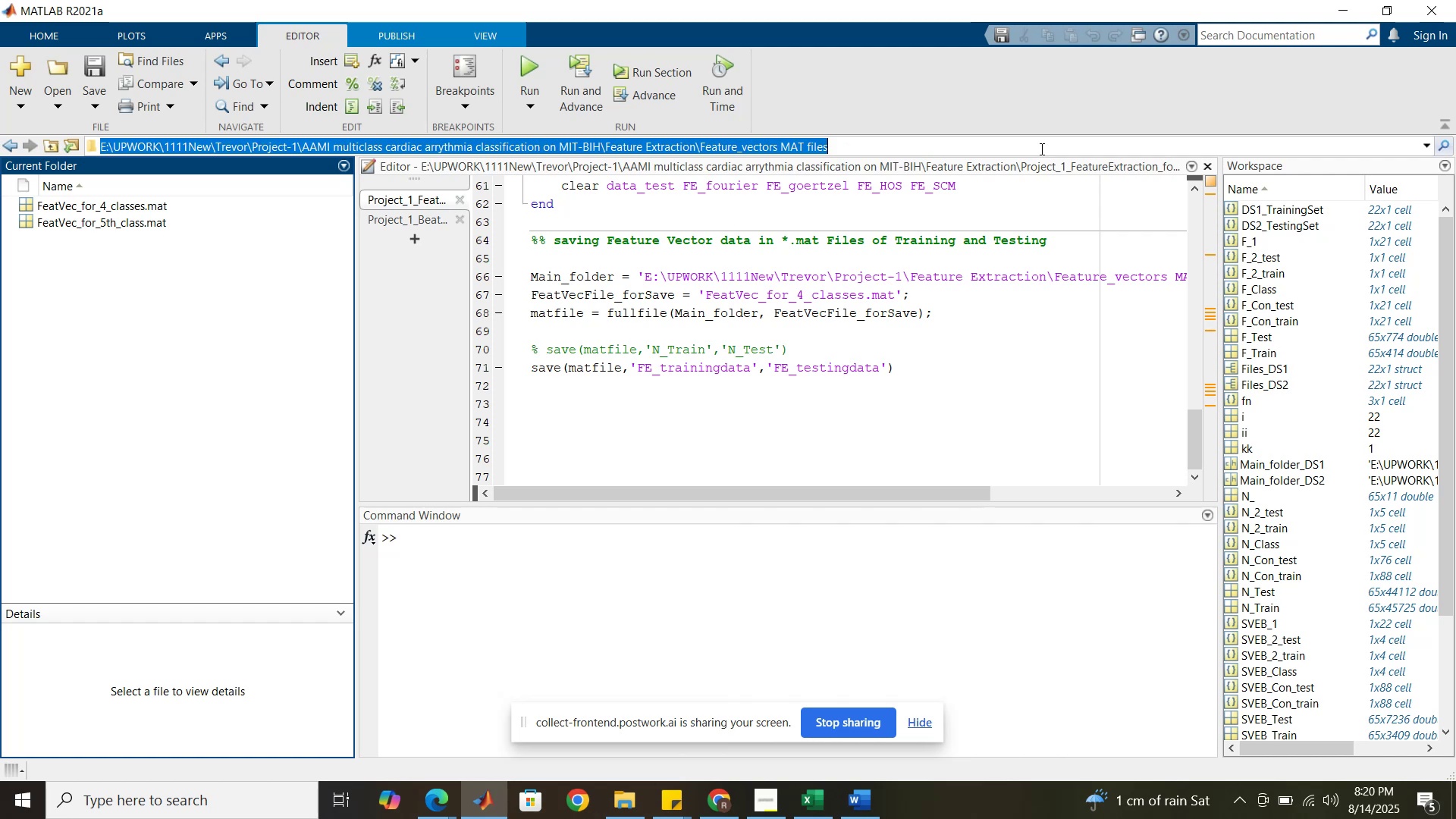 
hold_key(key=ControlLeft, duration=0.93)
left_click([1040, 149])
 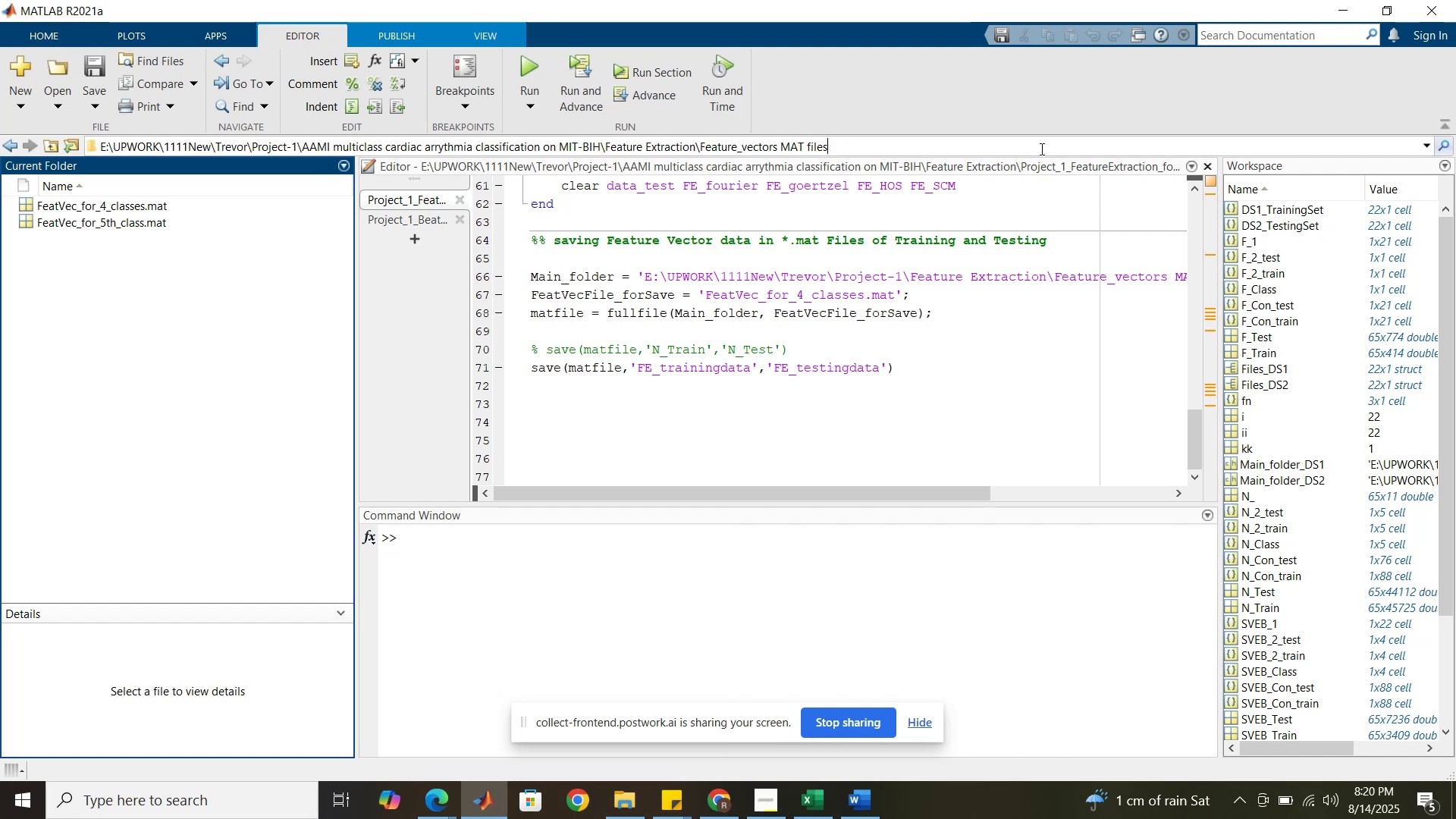 
hold_key(key=C, duration=0.34)
 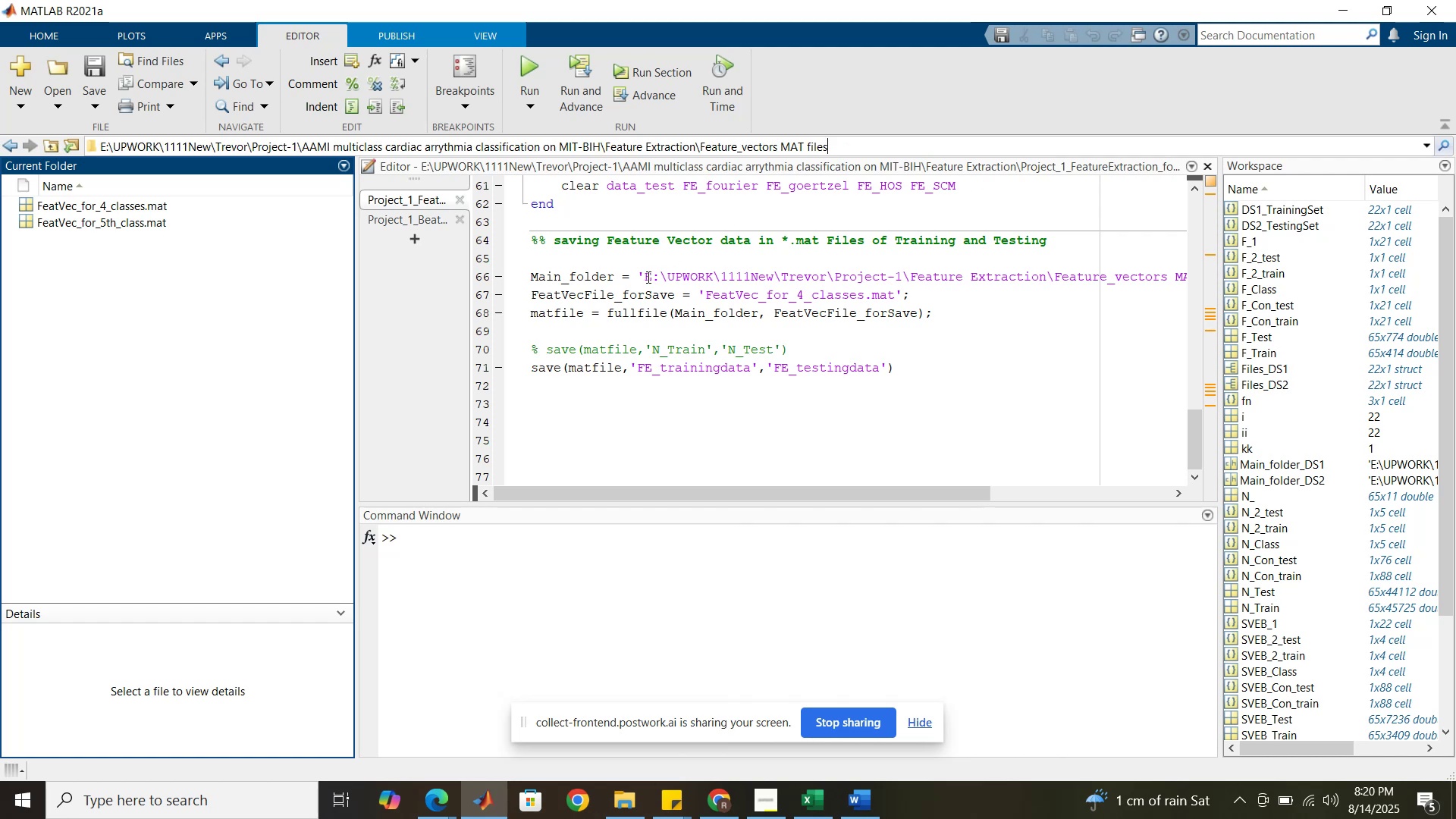 
left_click_drag(start_coordinate=[647, 277], to_coordinate=[1166, 284])
 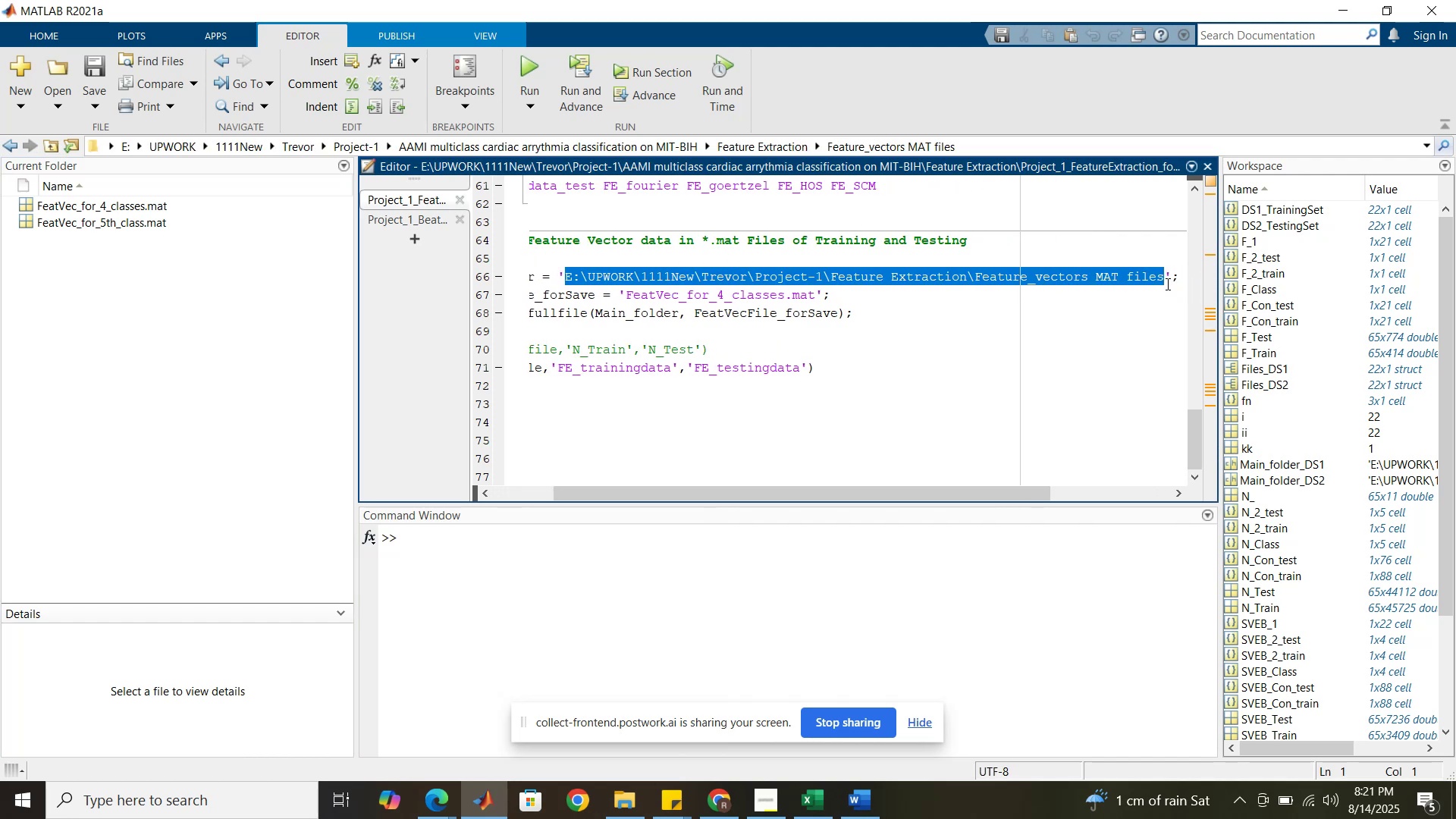 
key(Control+V)
 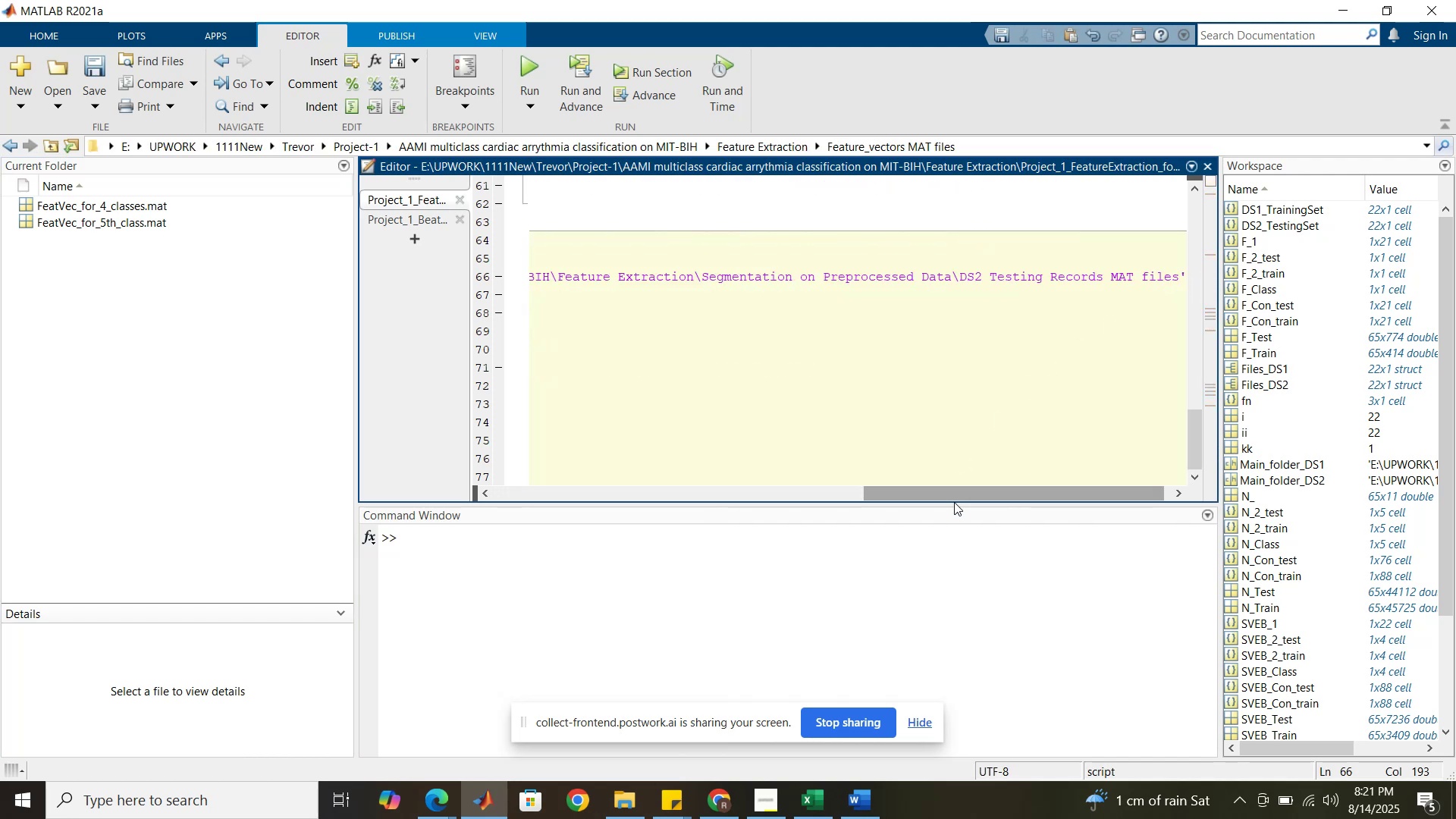 
left_click_drag(start_coordinate=[956, 491], to_coordinate=[538, 495])
 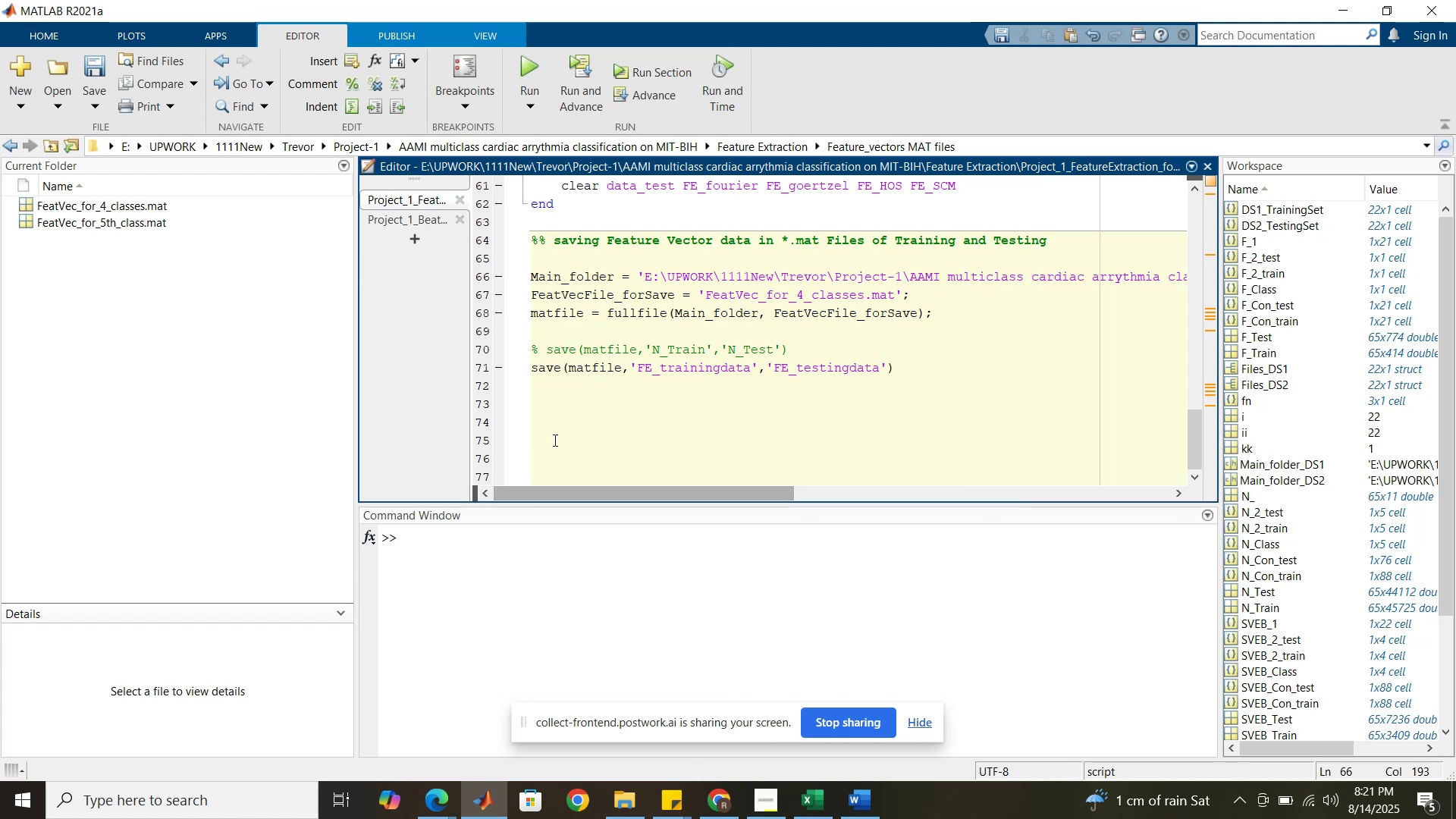 
left_click([554, 440])
 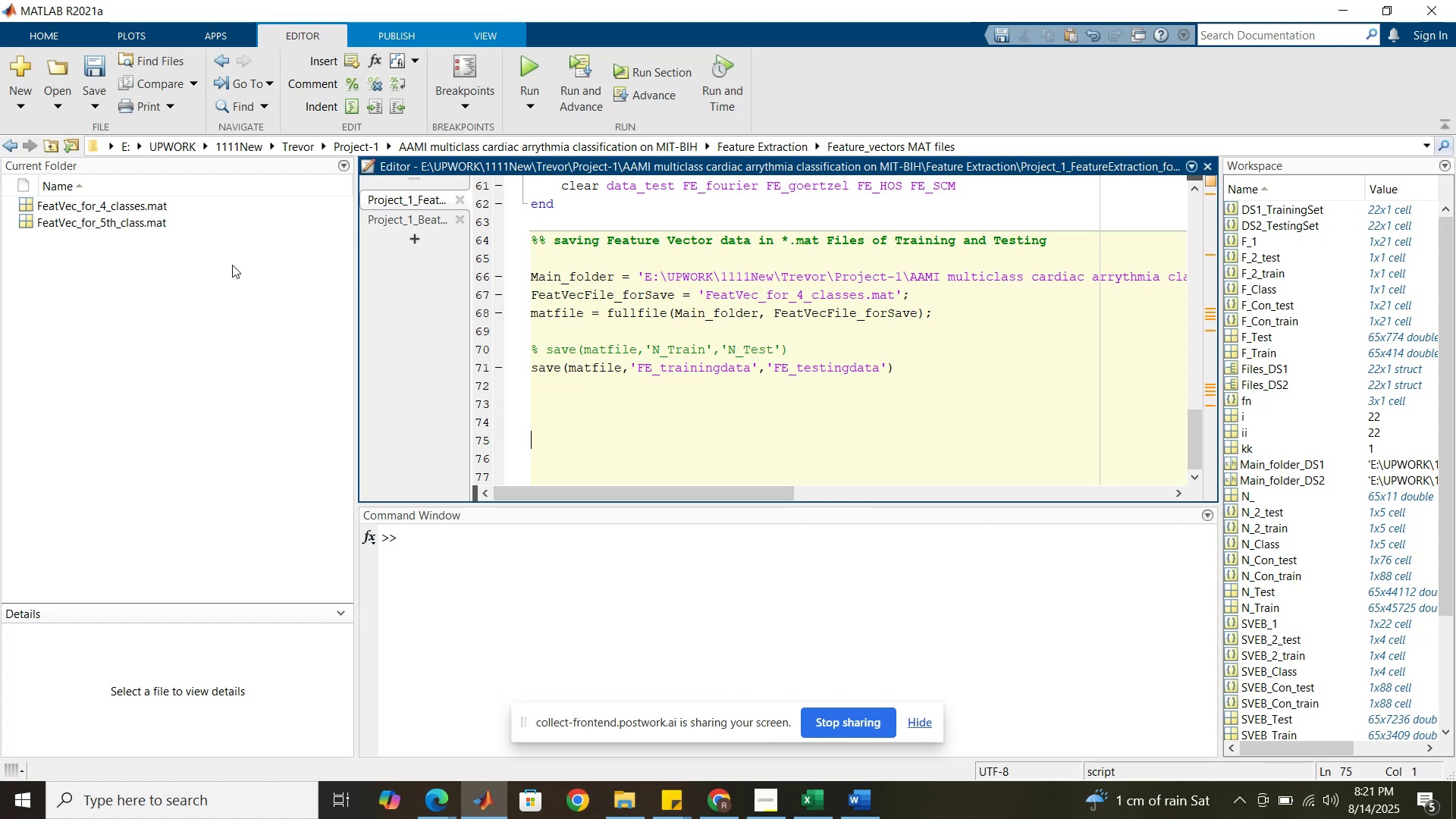 
left_click([742, 149])
 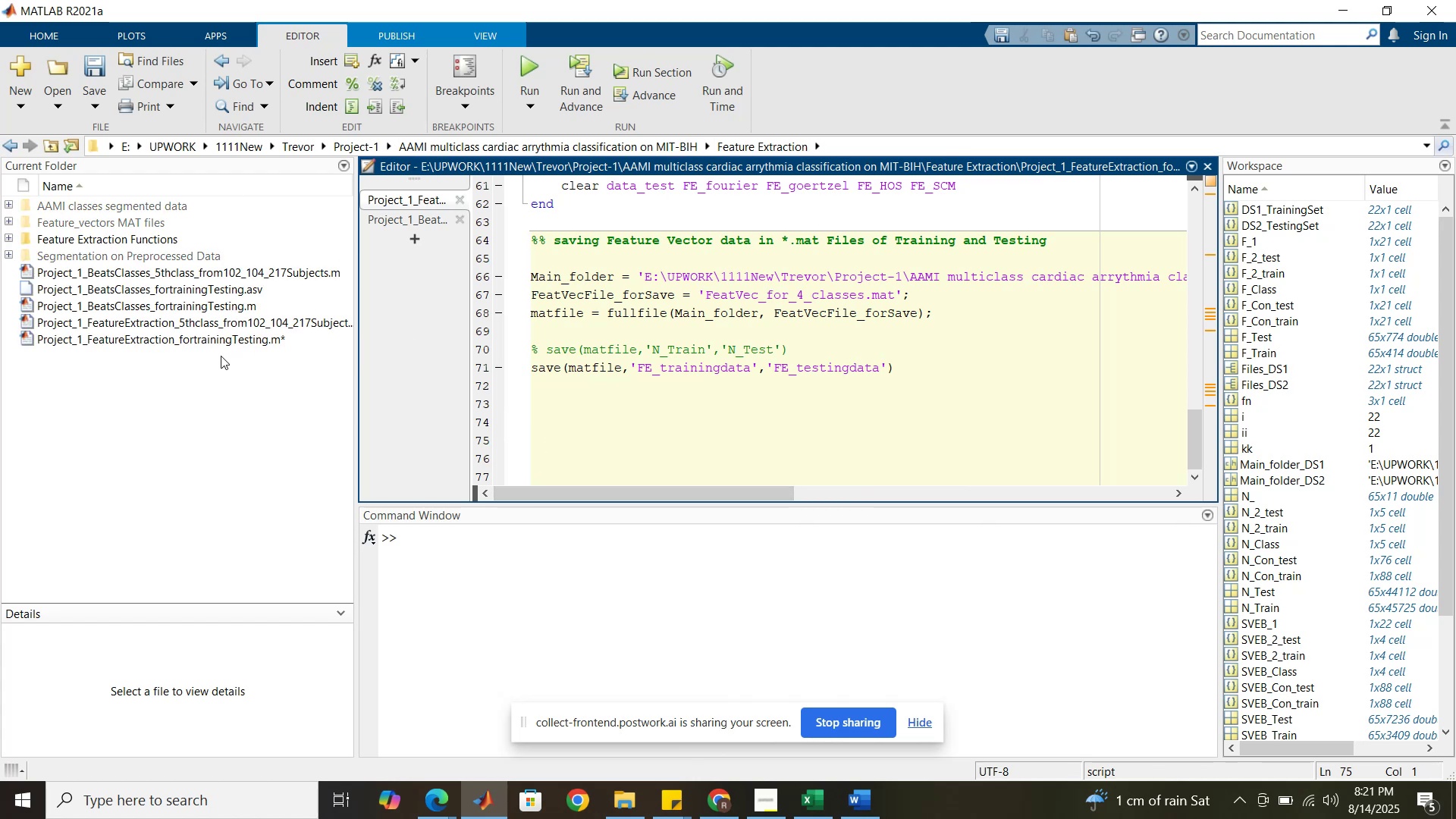 
left_click([221, 381])
 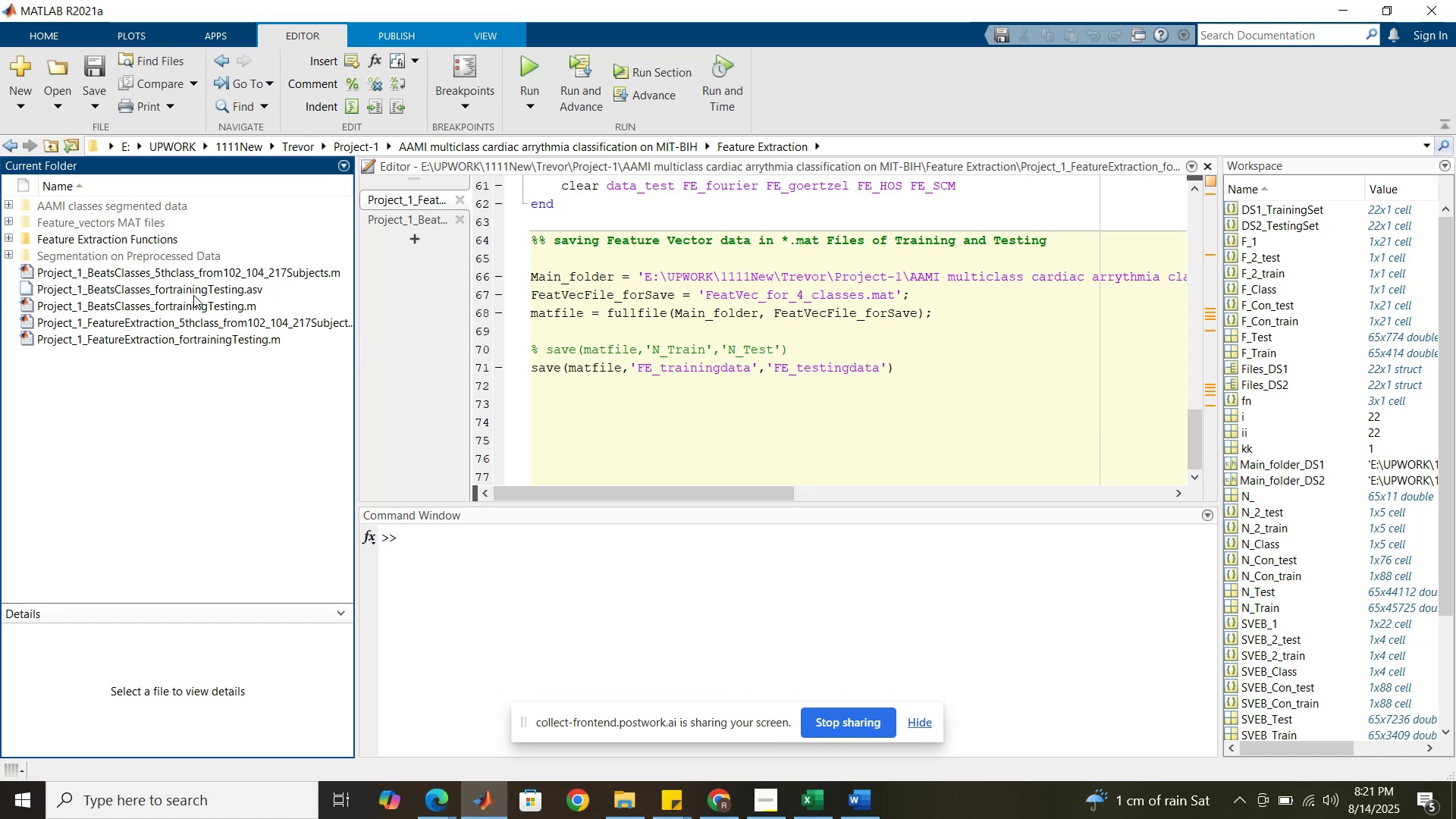 
wait(7.87)
 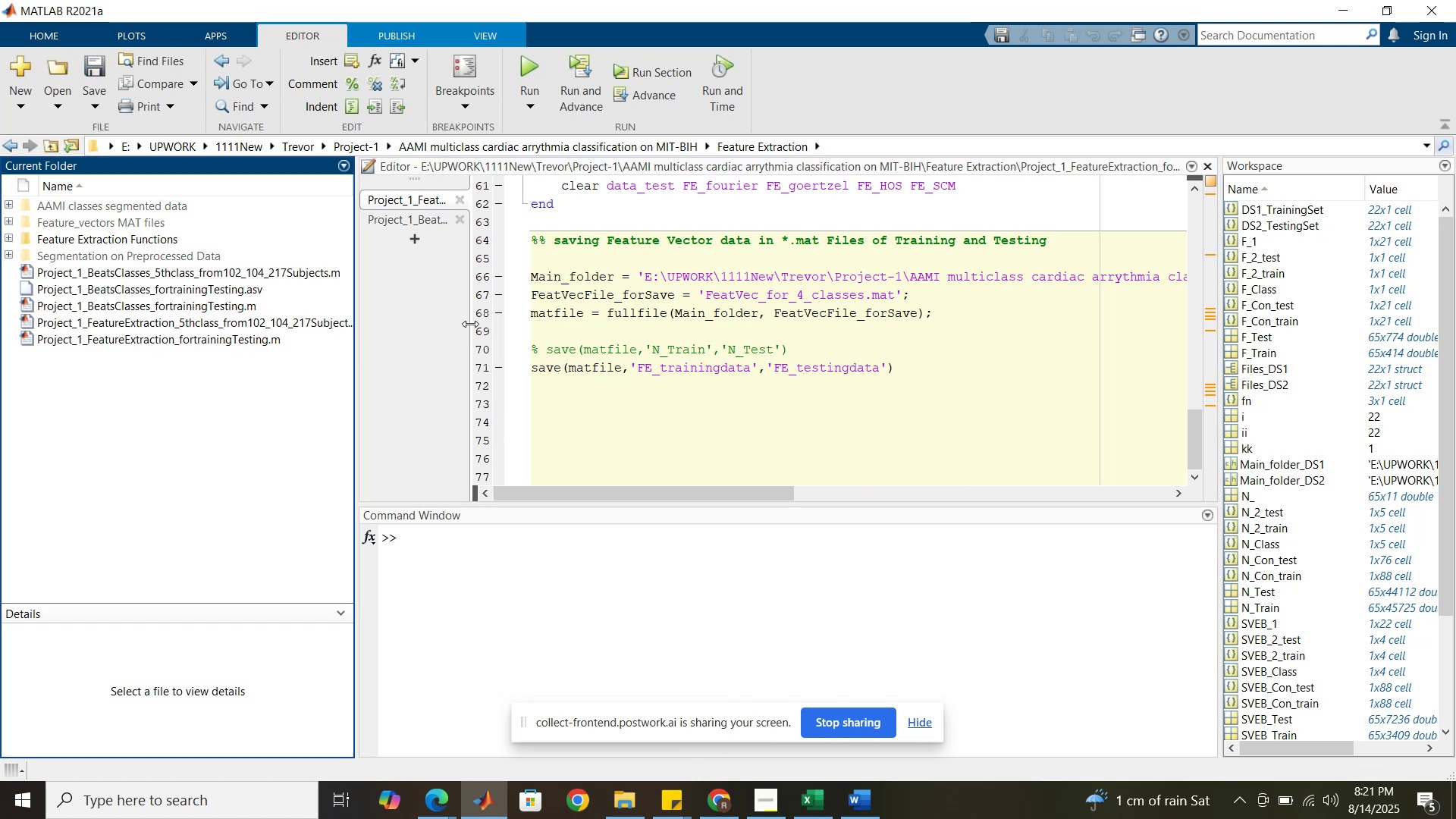 
double_click([191, 302])
 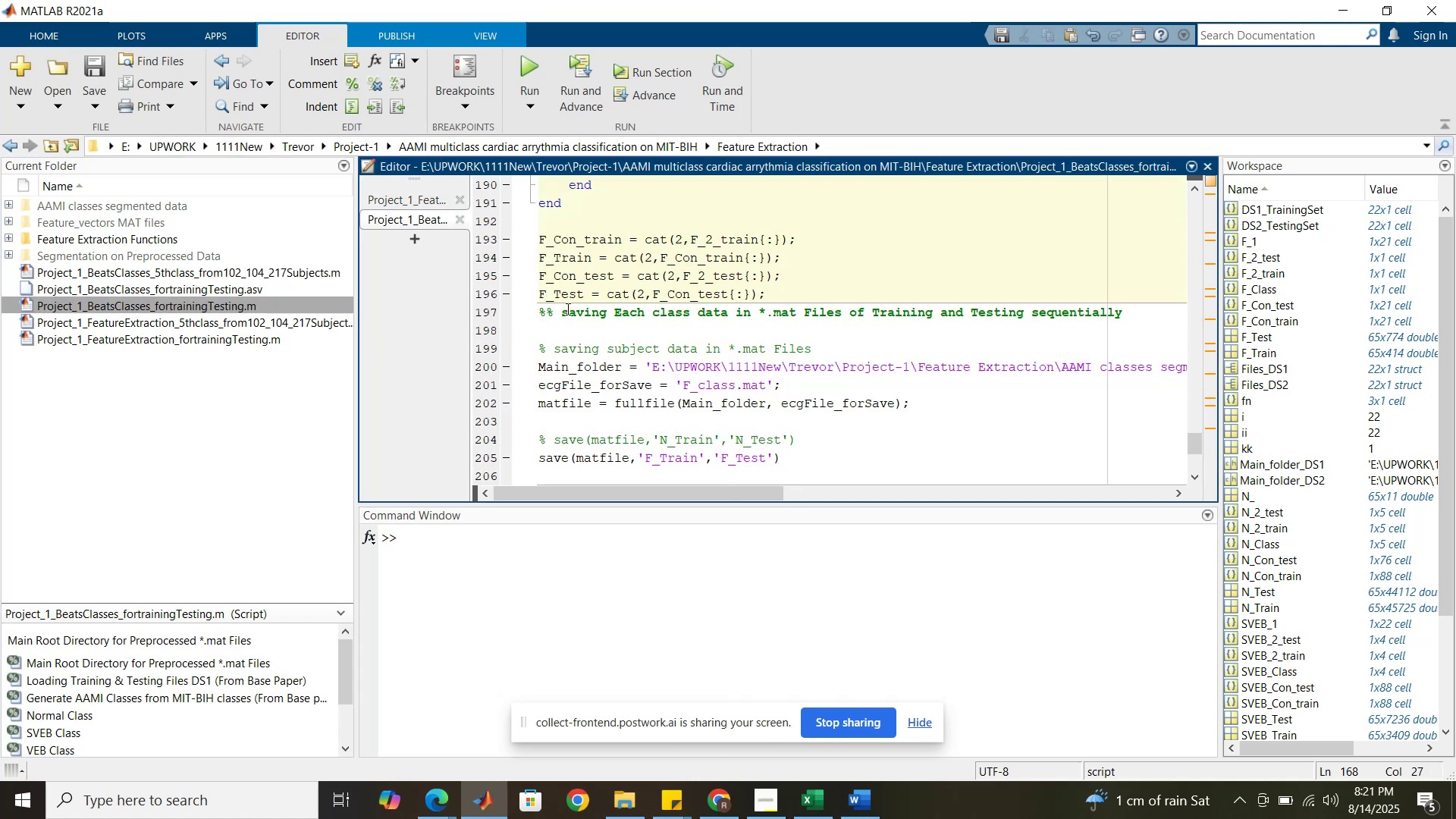 
scroll: coordinate [578, 322], scroll_direction: up, amount: 11.0
 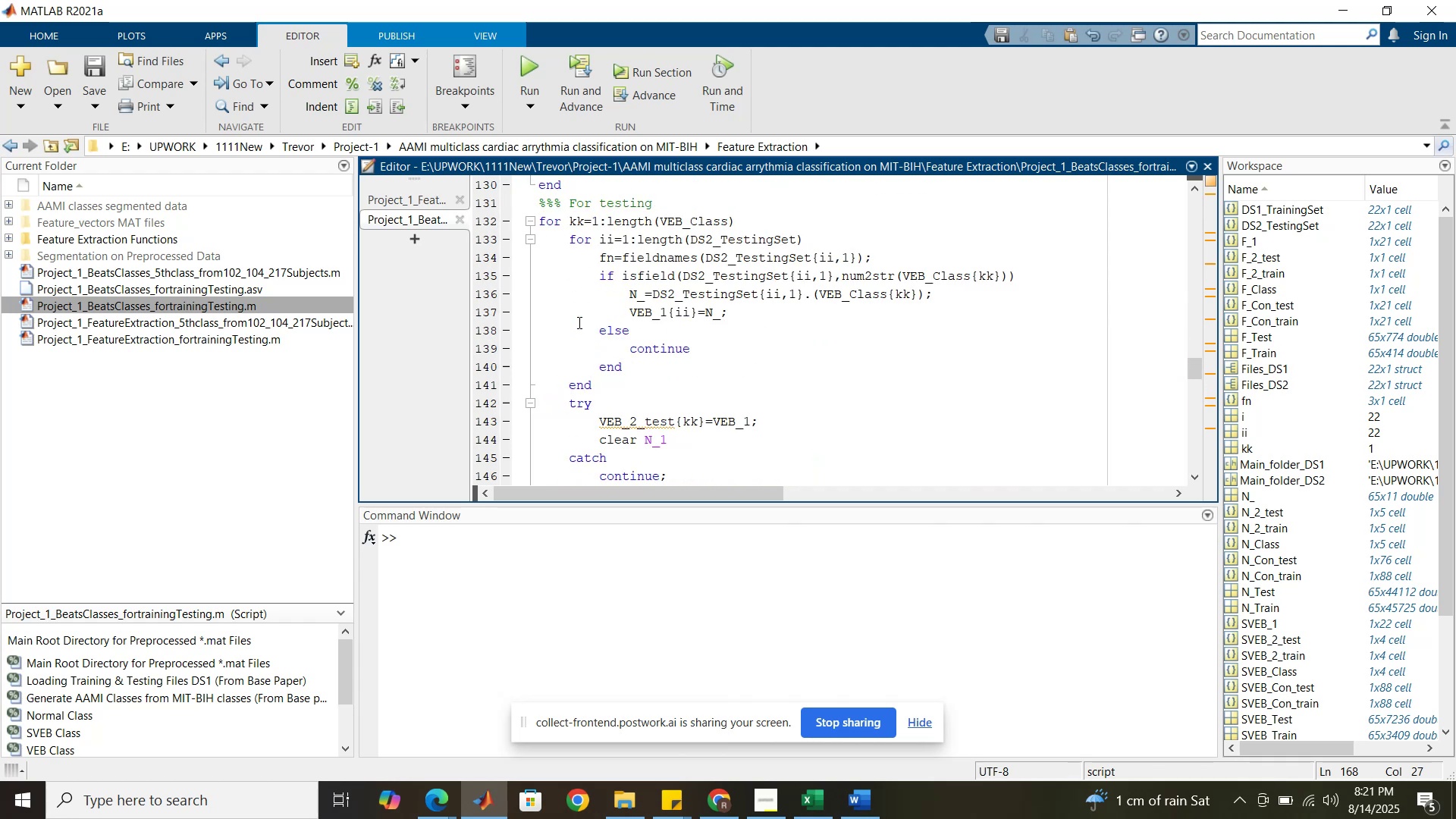 
scroll: coordinate [578, 322], scroll_direction: down, amount: 25.0
 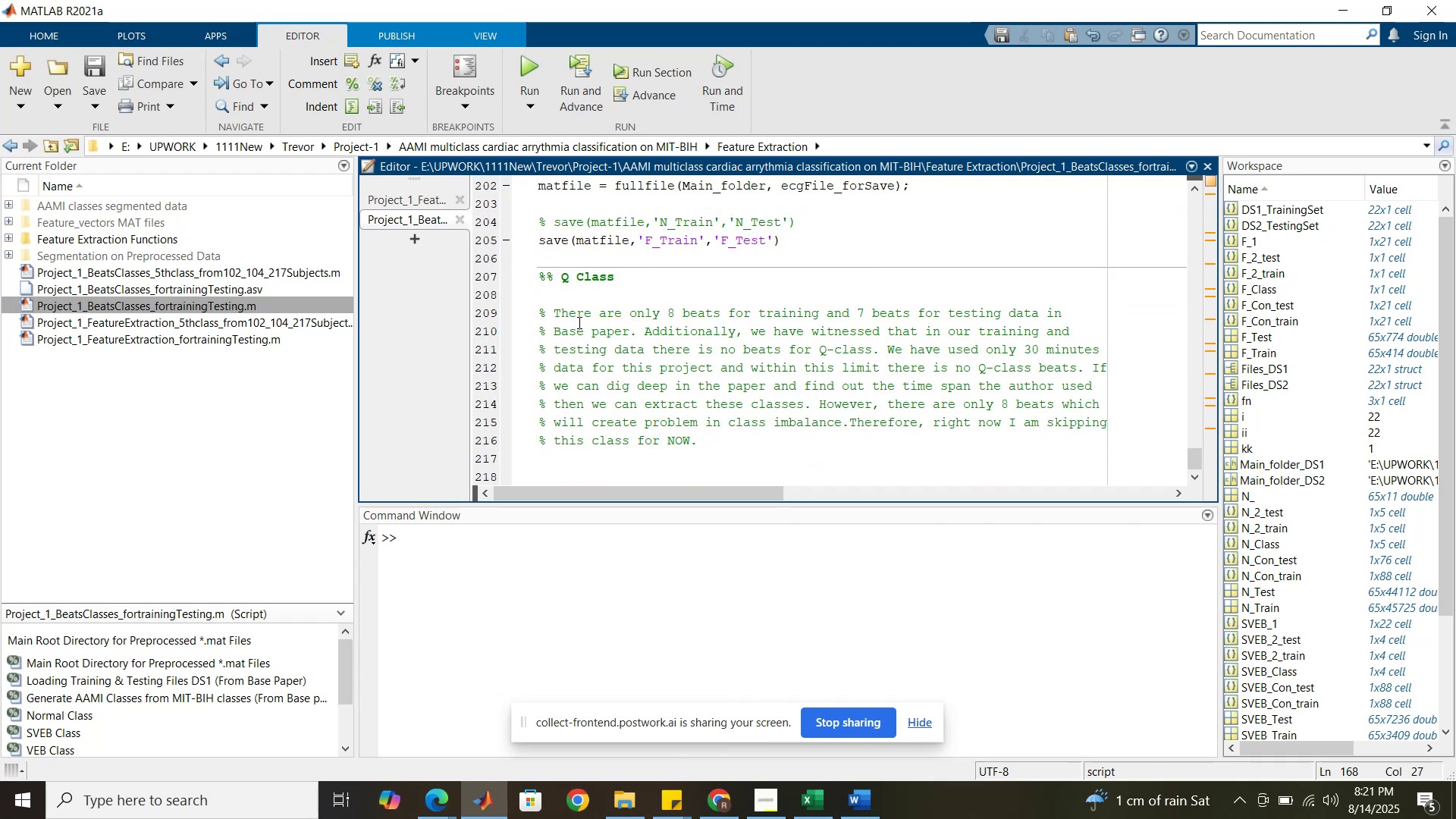 
scroll: coordinate [578, 322], scroll_direction: up, amount: 4.0
 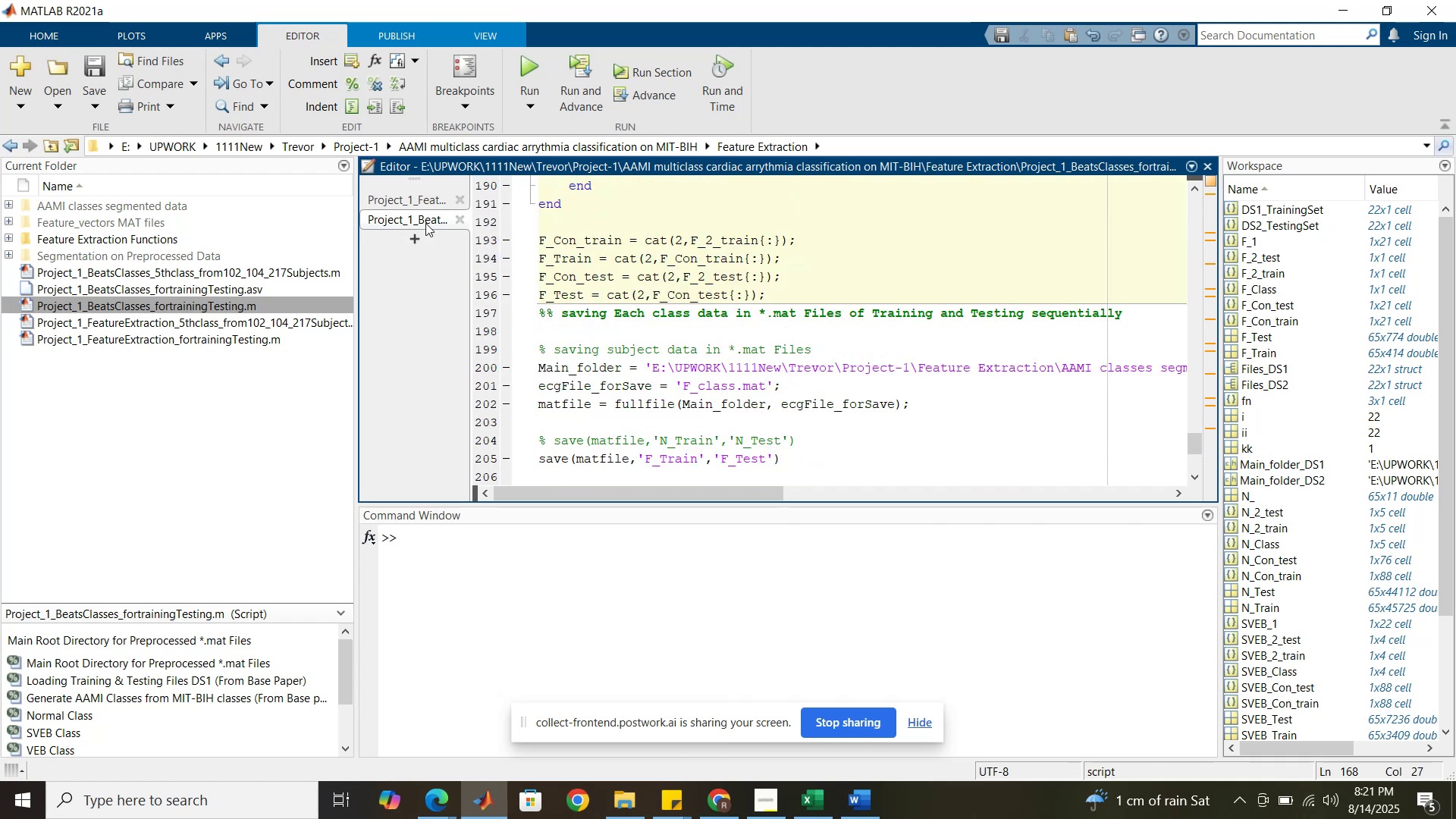 
left_click([419, 200])
 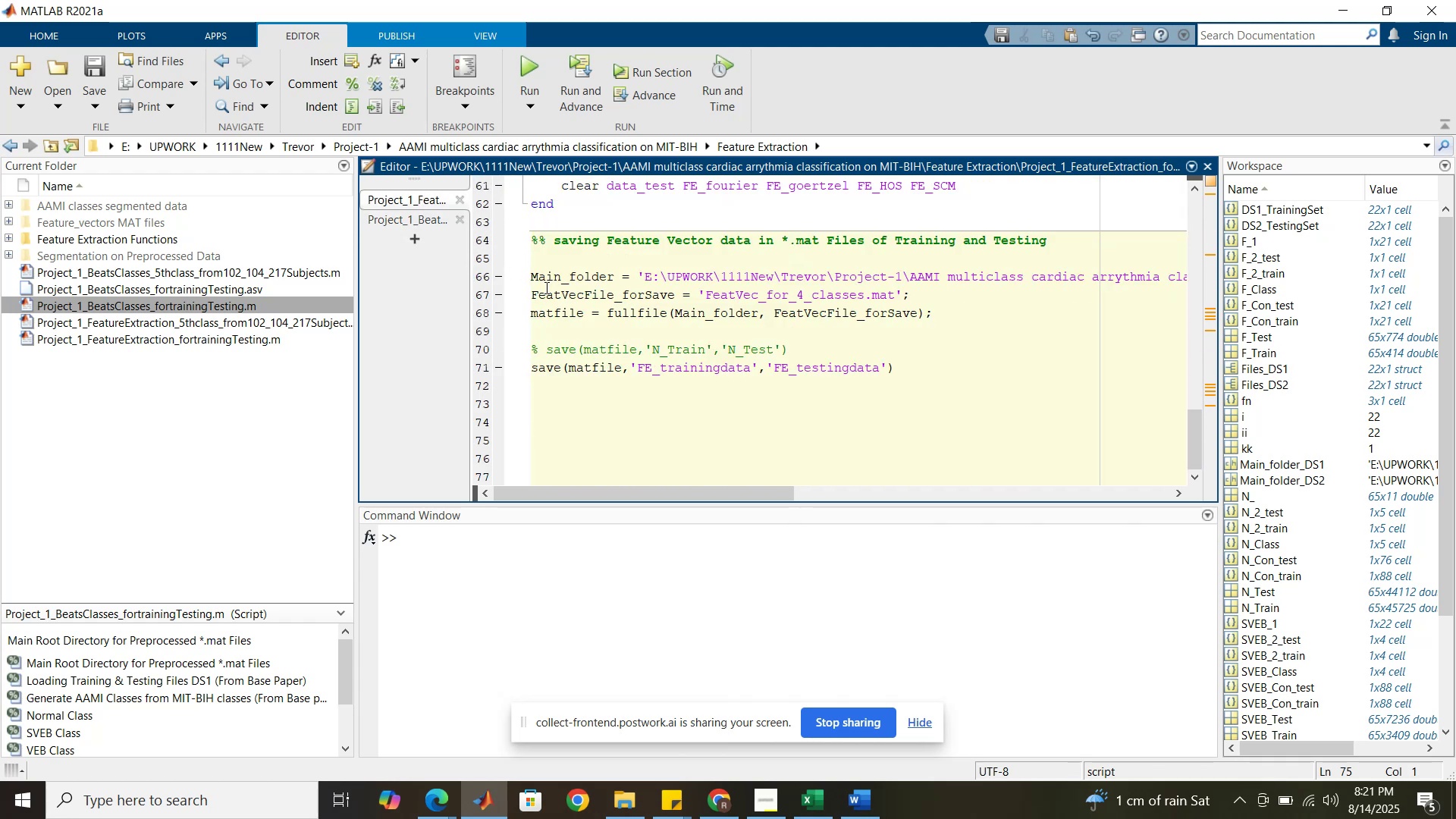 
scroll: coordinate [558, 300], scroll_direction: up, amount: 29.0
 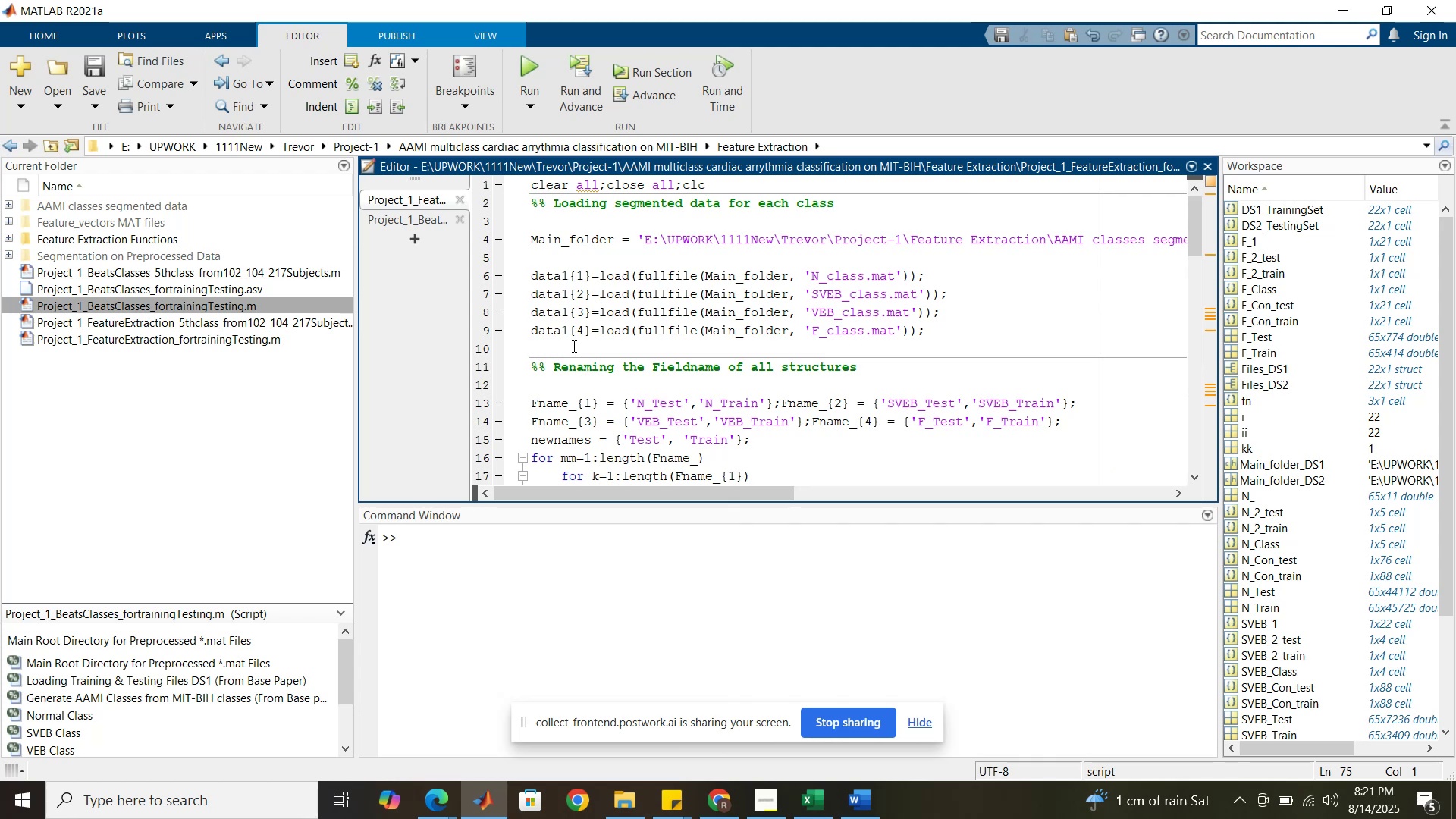 
wait(17.96)
 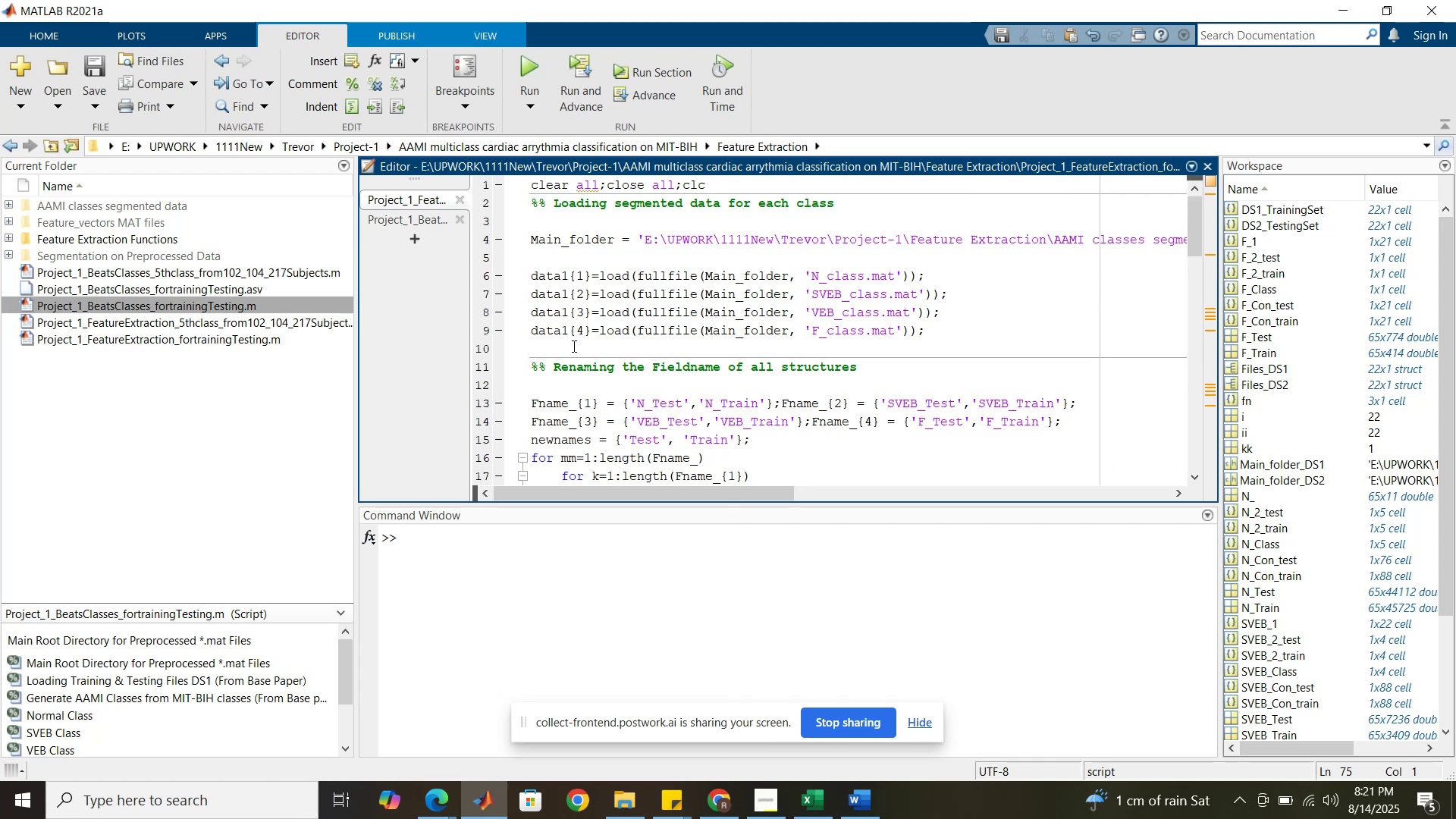 
double_click([126, 221])
 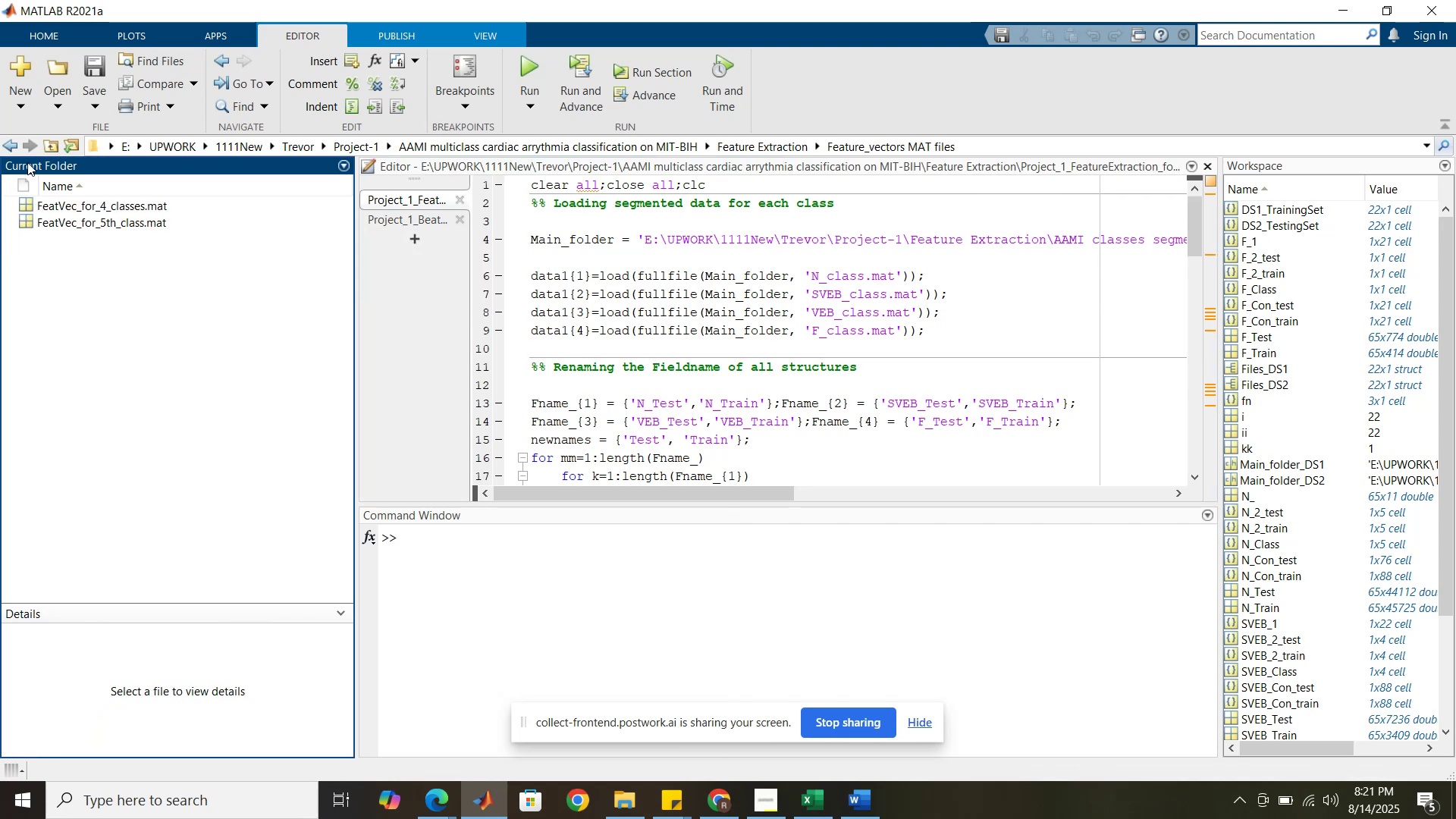 
left_click([12, 144])
 